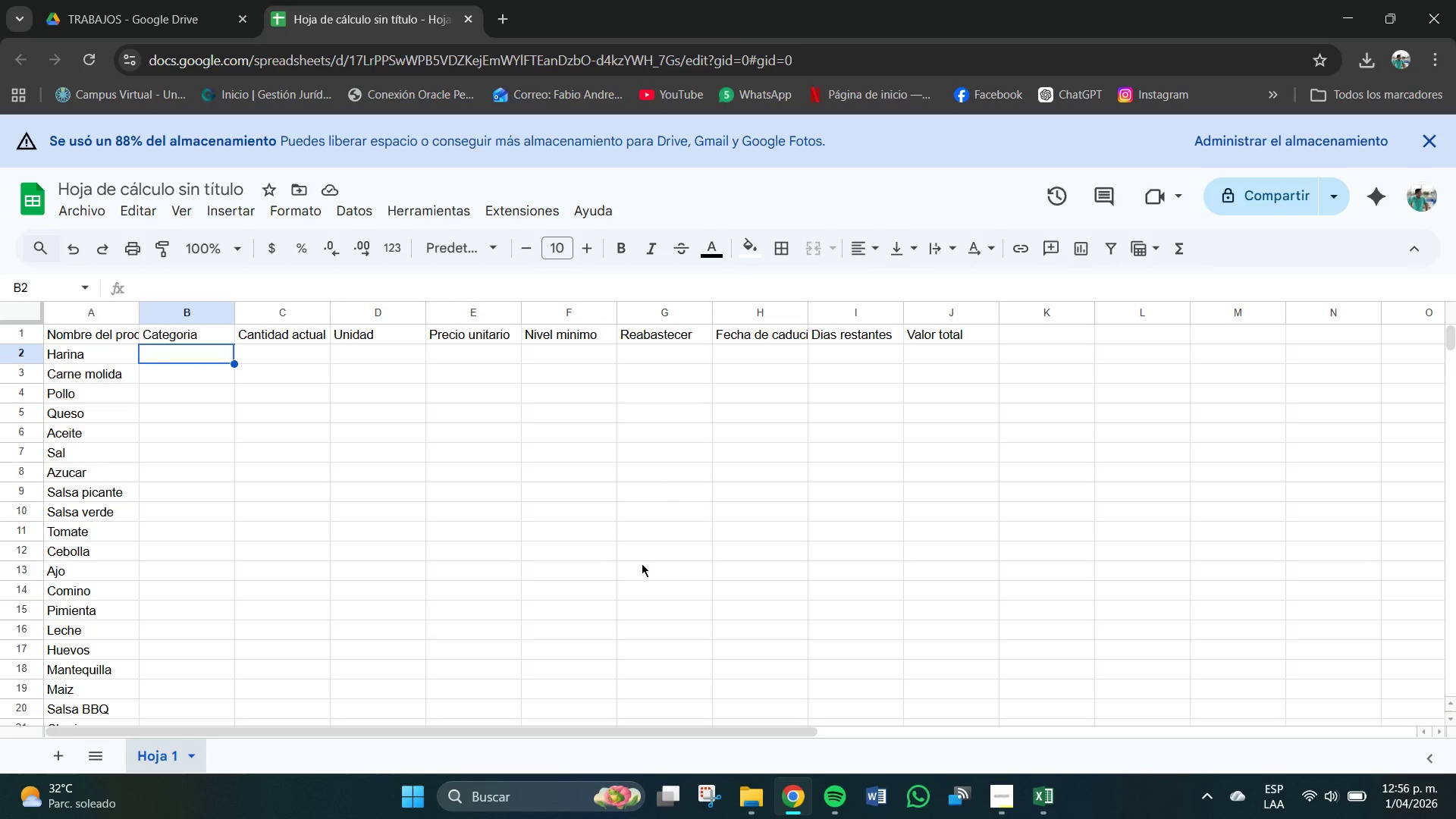 
scroll: coordinate [176, 416], scroll_direction: up, amount: 4.0
 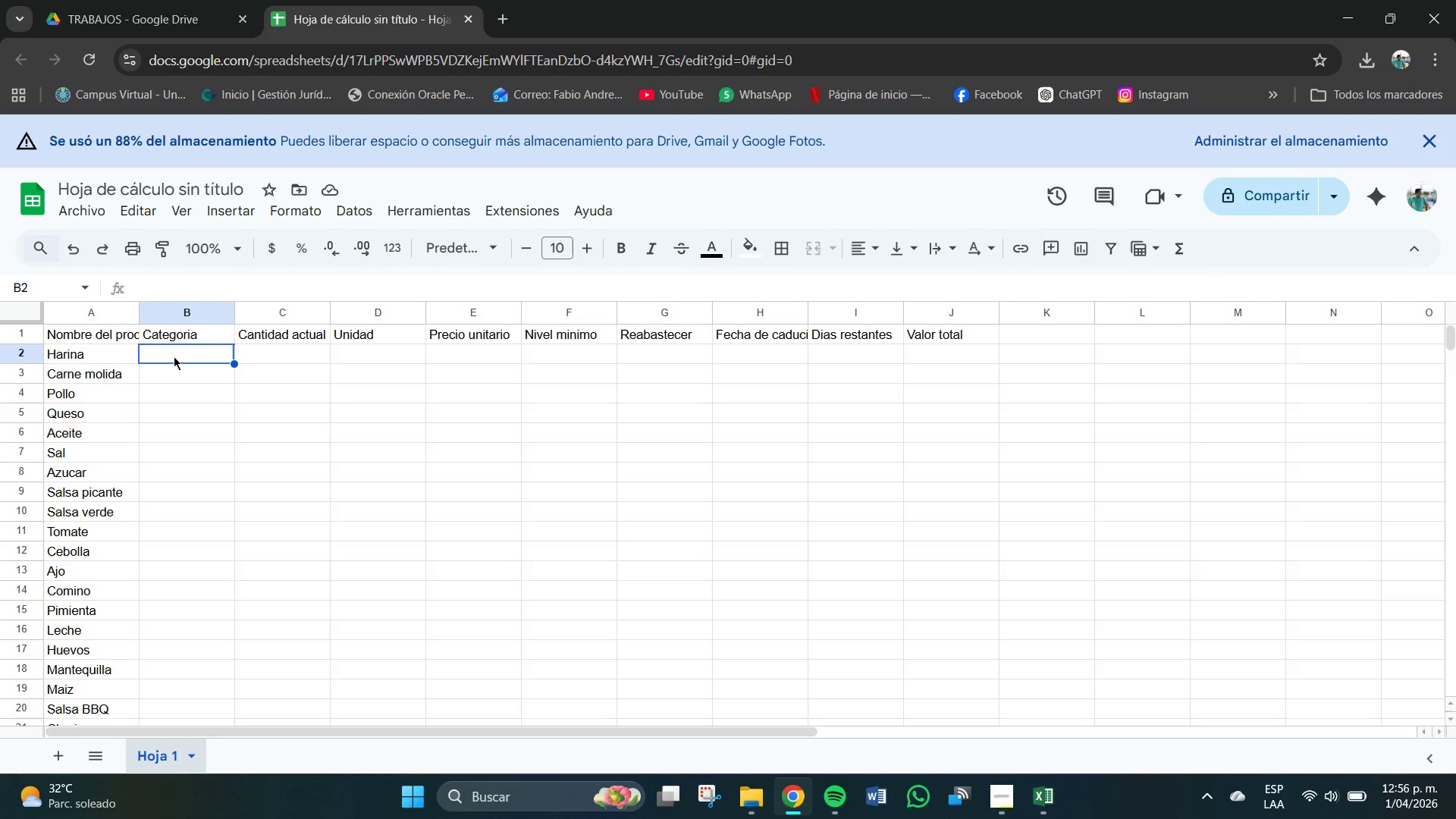 
left_click([173, 353])
 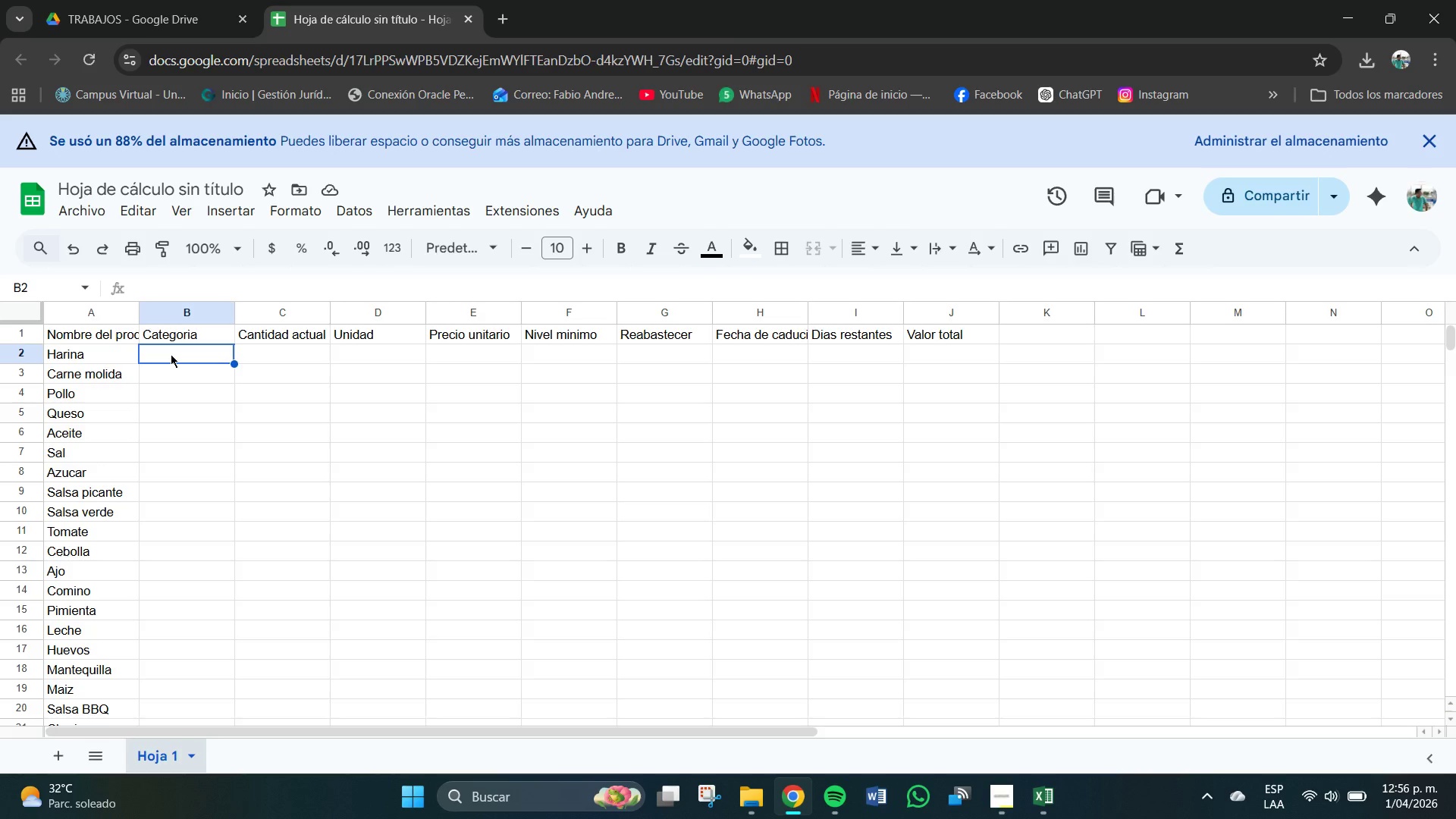 
double_click([171, 354])
 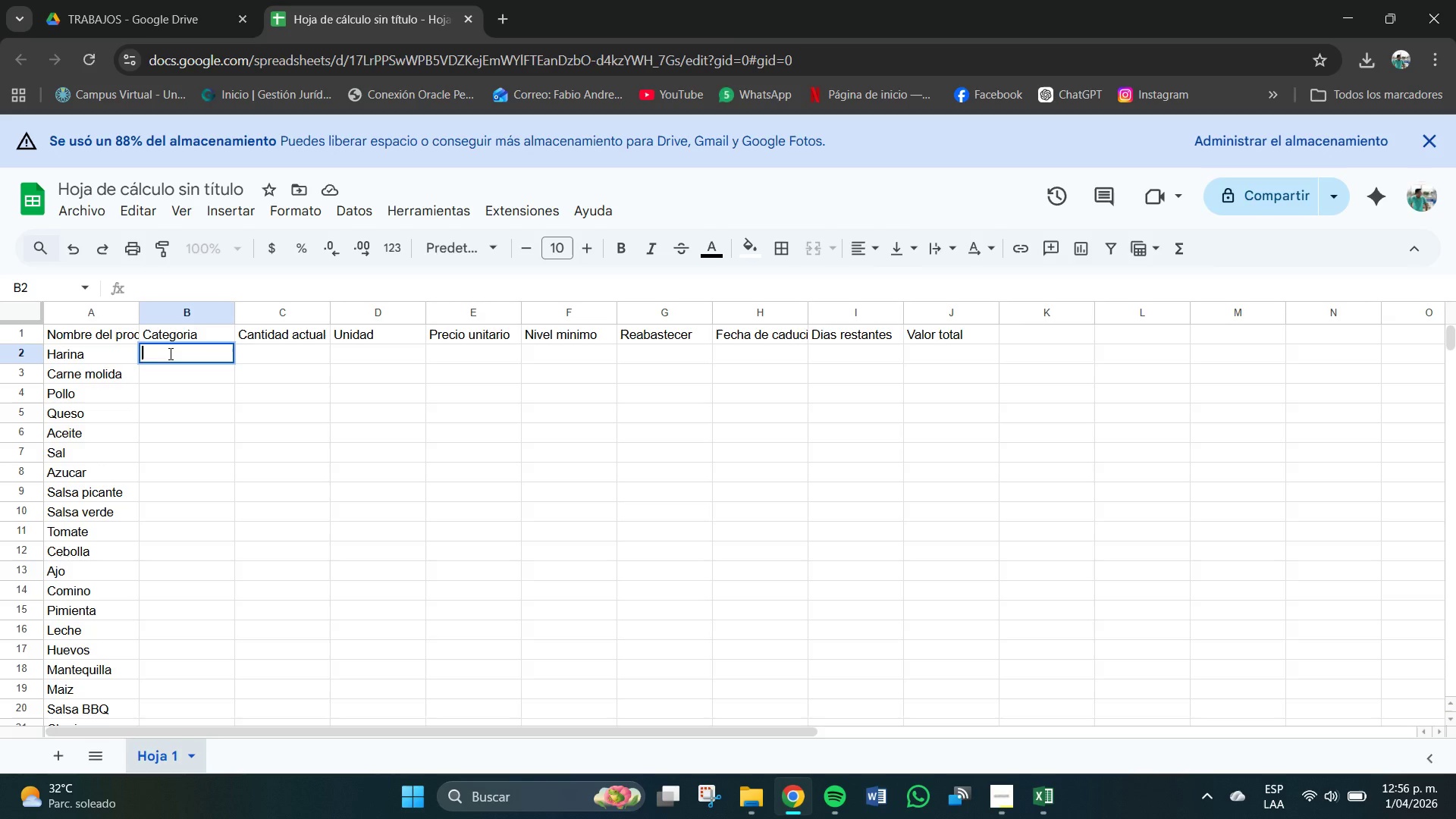 
type(e)
key(Backspace)
type(Seco)
 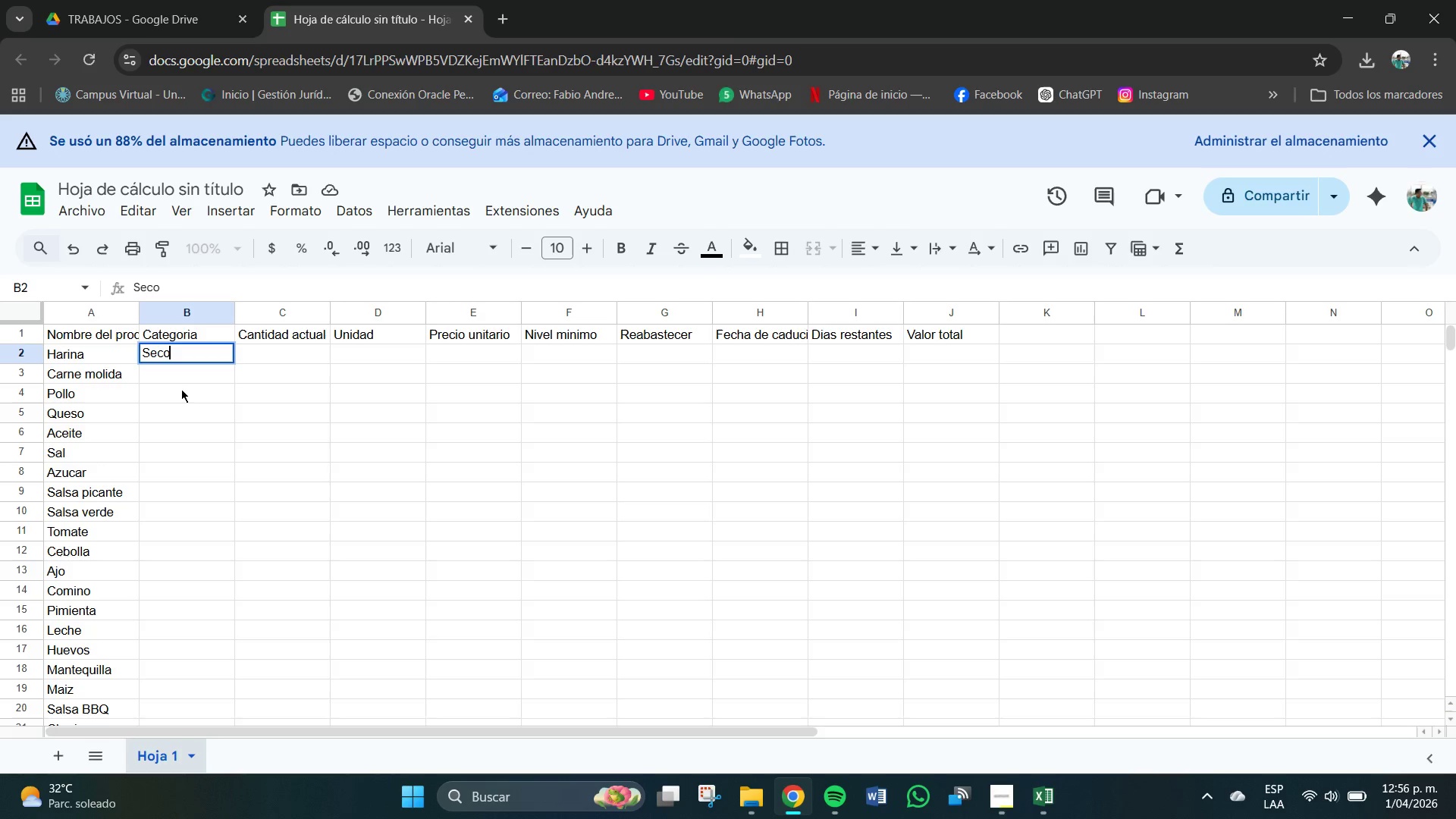 
left_click([177, 375])
 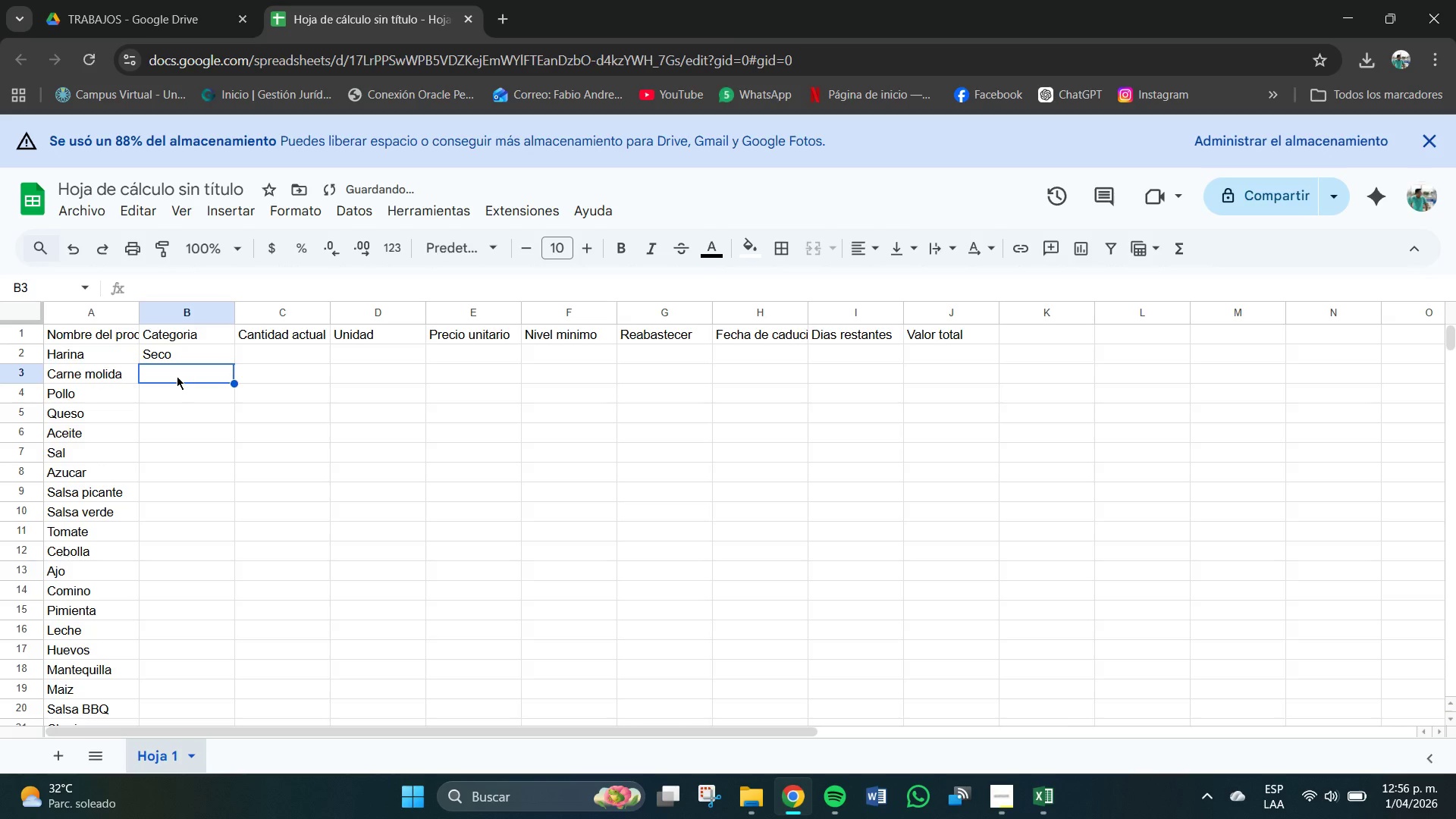 
left_click([177, 376])
 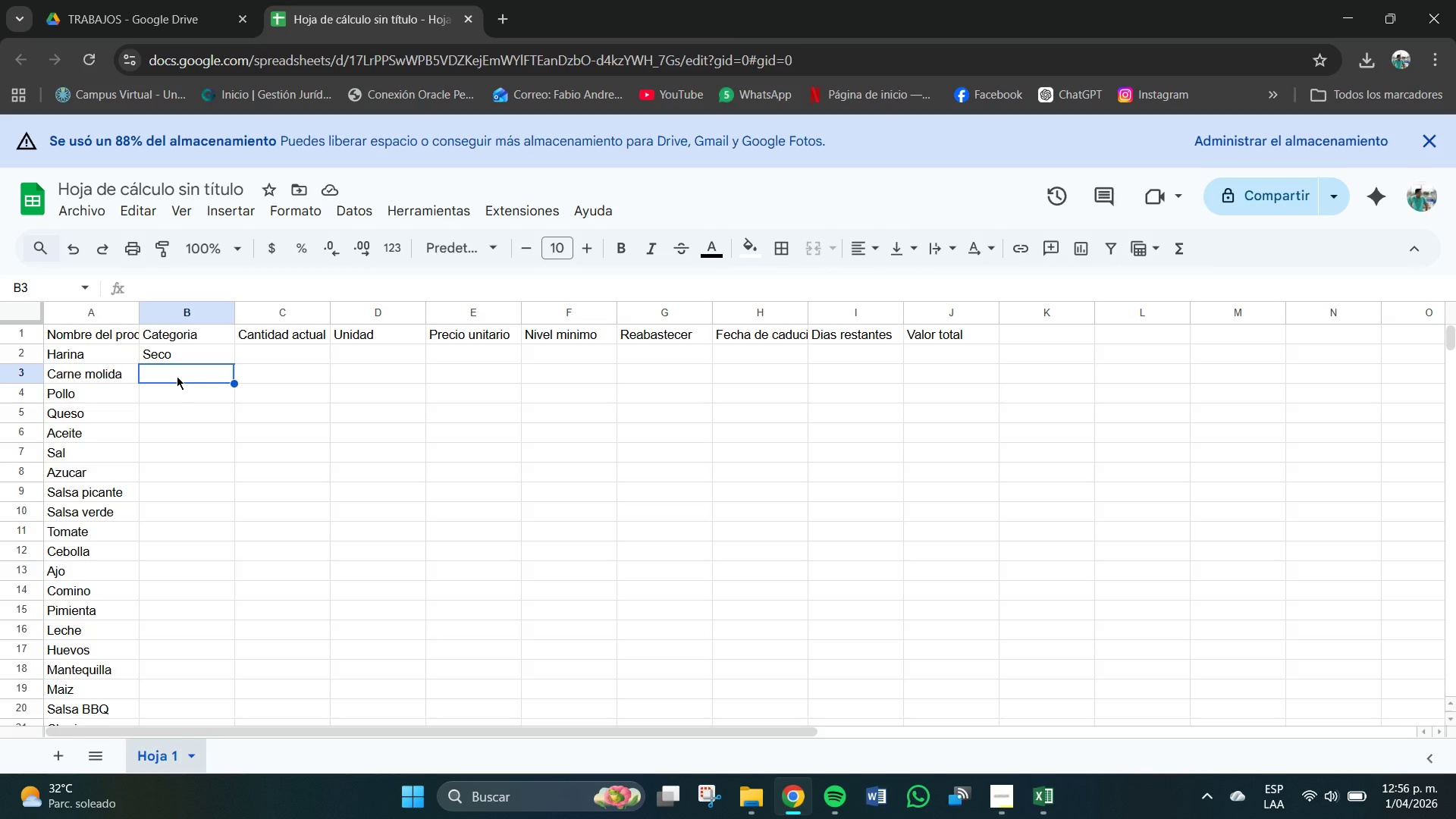 
type(Refrie)
key(Backspace)
type(gerad)
 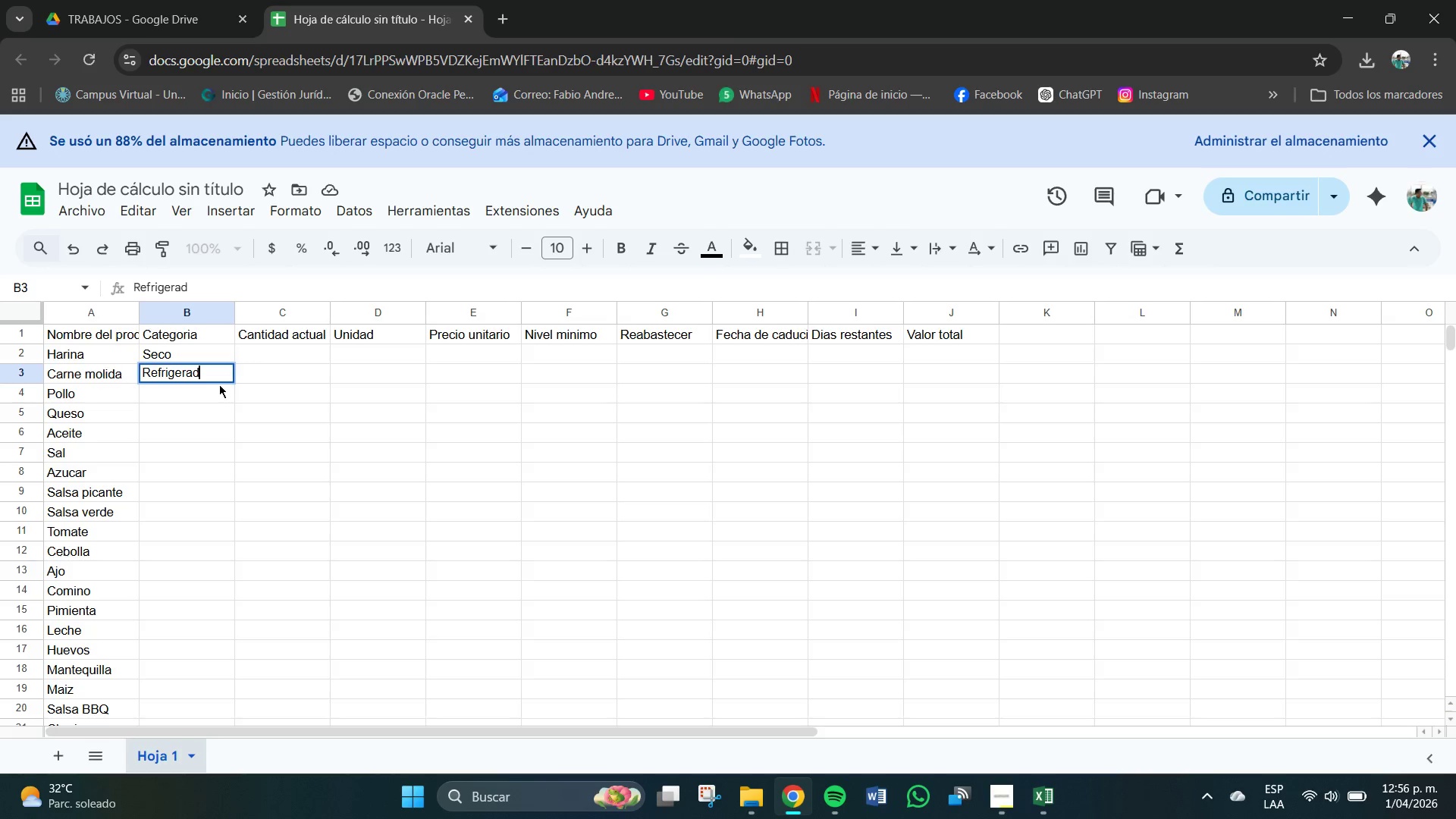 
key(O)
 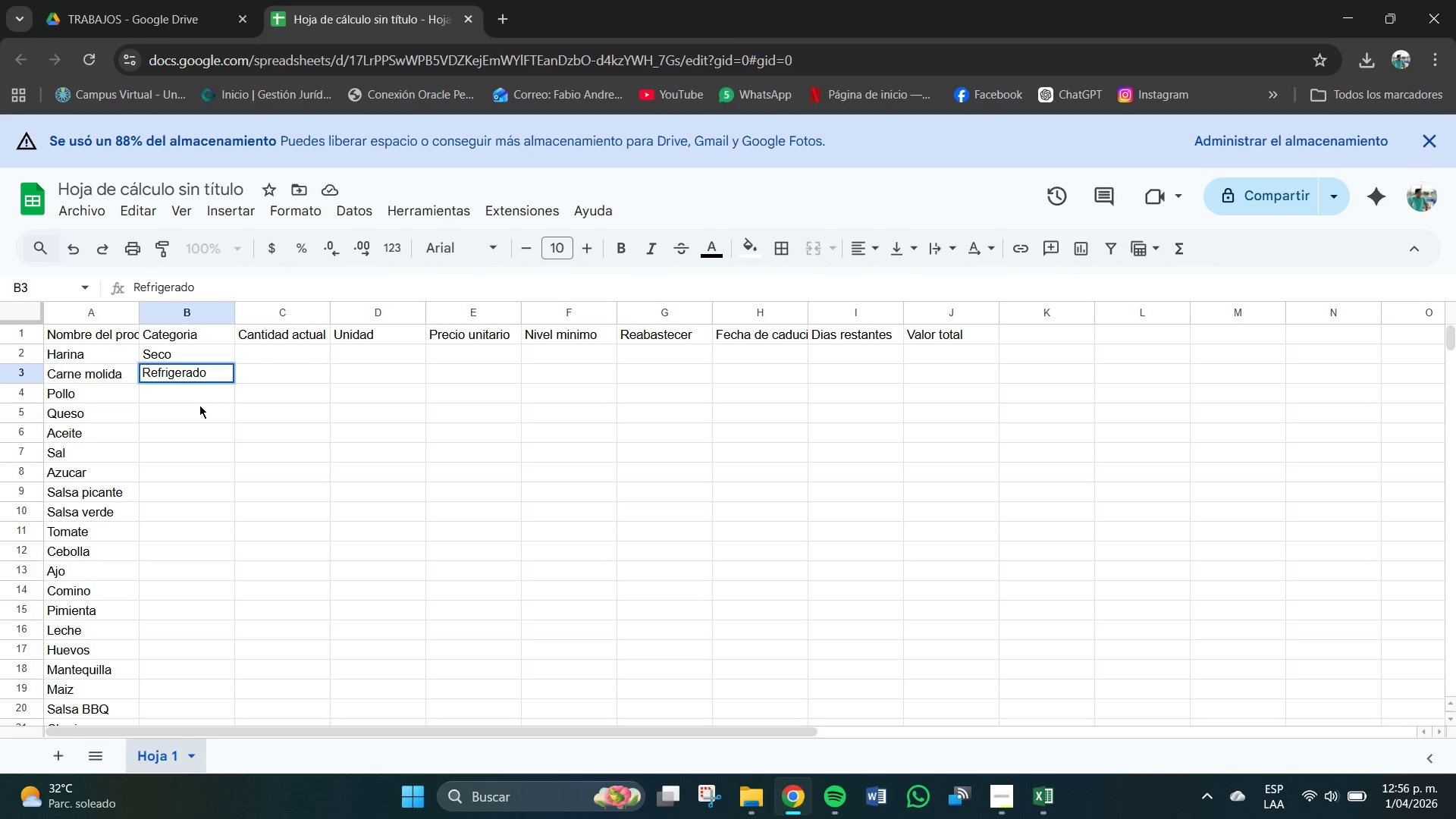 
left_click([181, 391])
 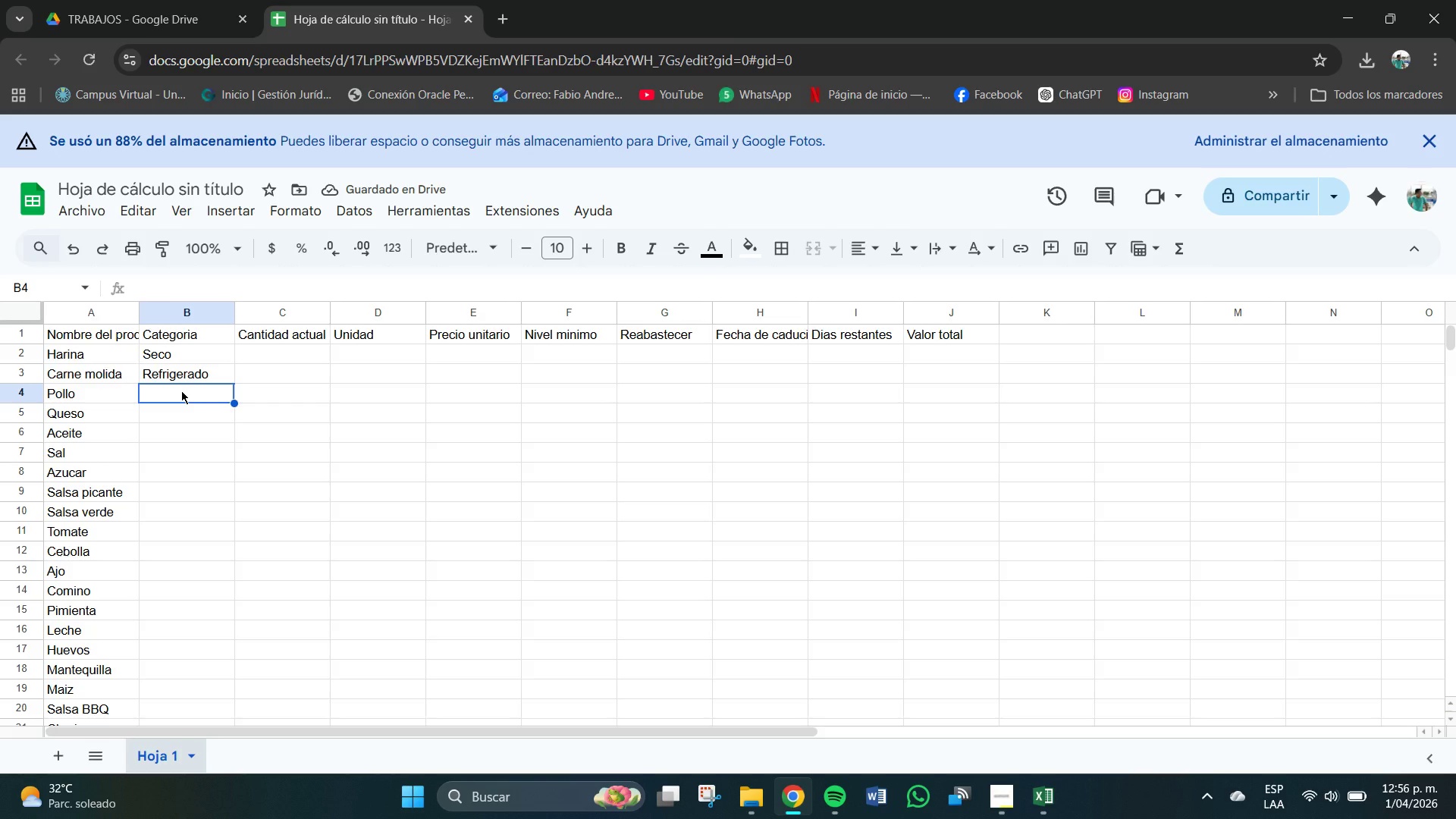 
left_click([181, 391])
 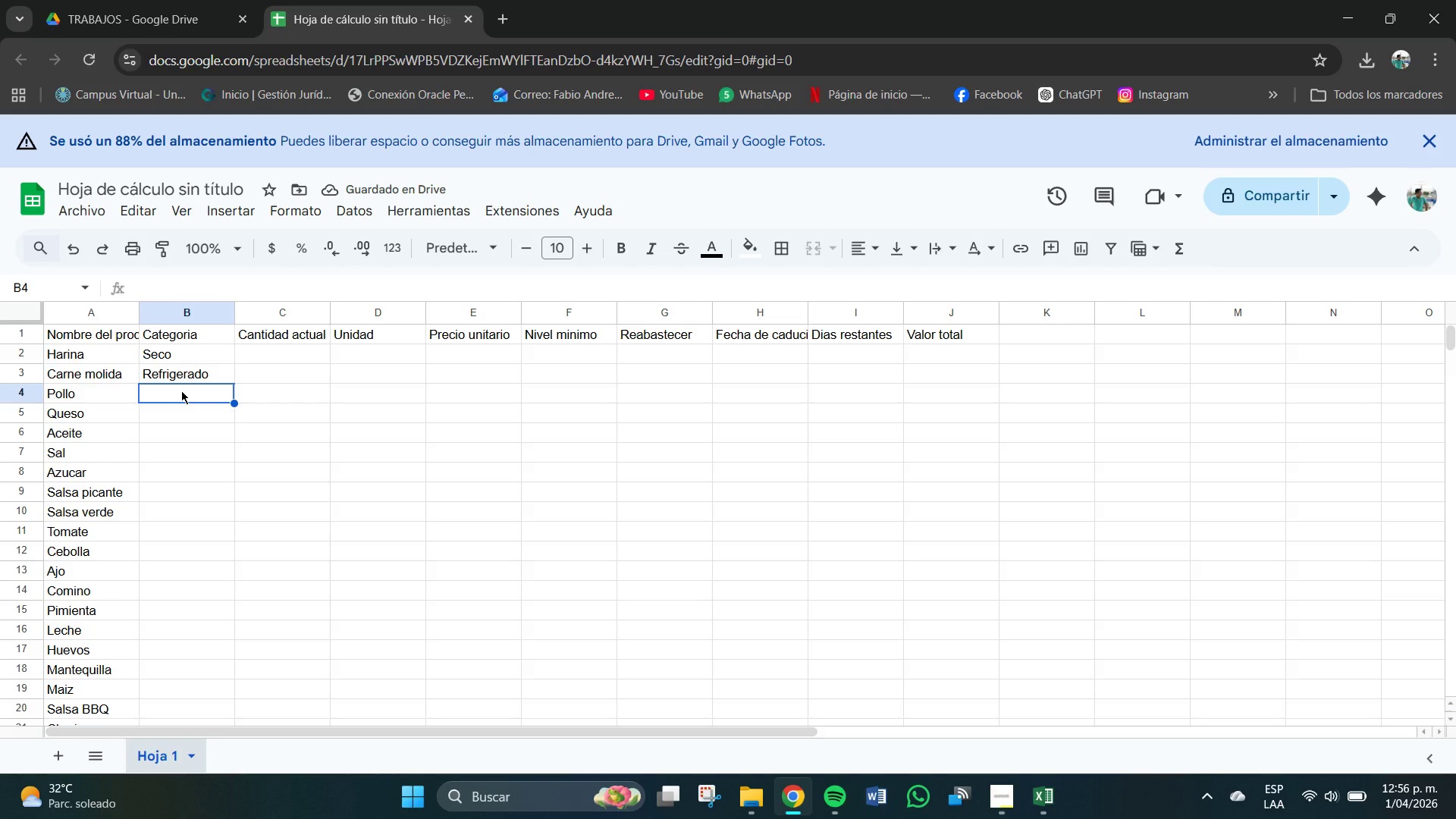 
type(Refri )
key(Backspace)
type(gerado)
 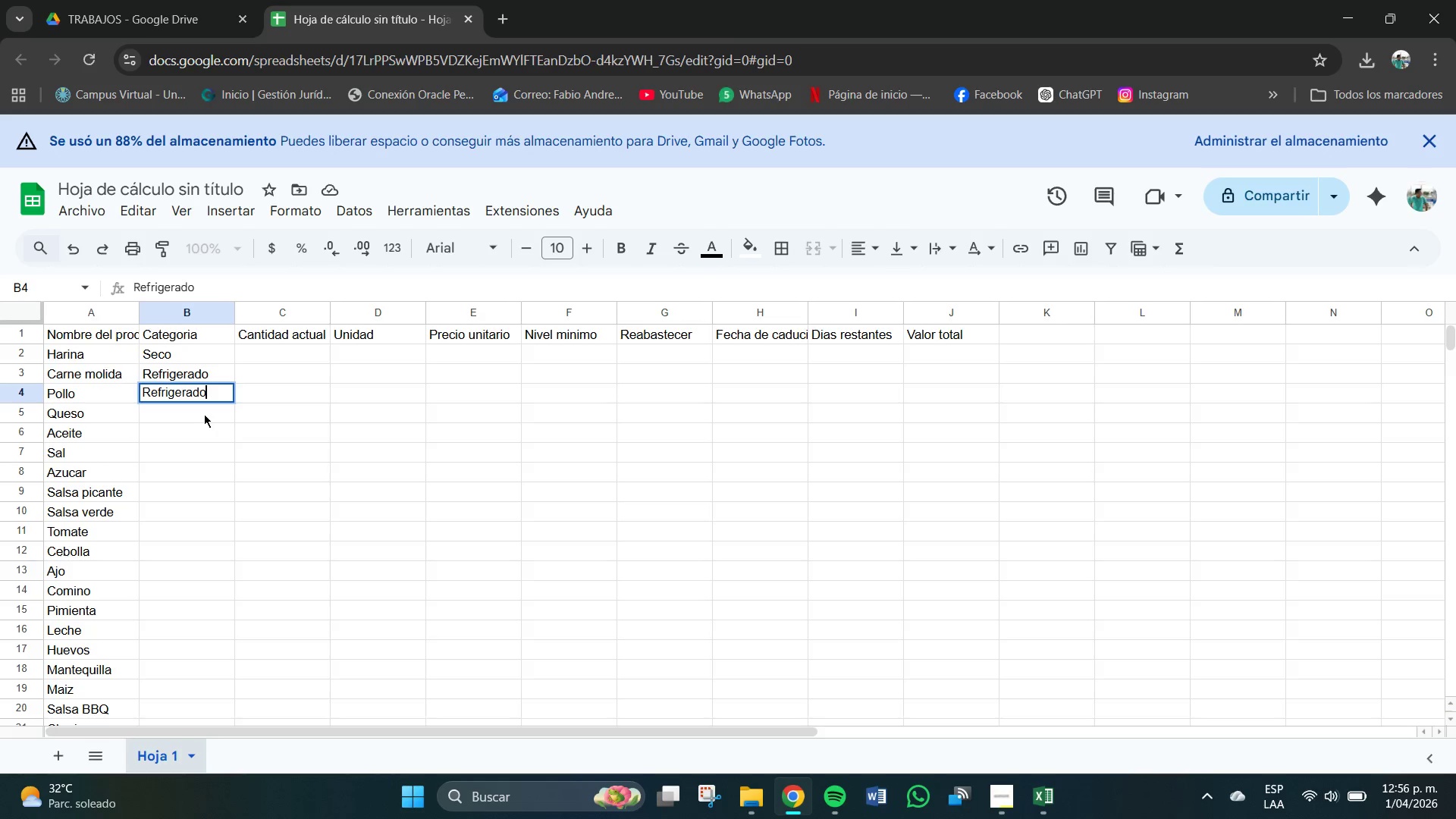 
left_click([204, 414])
 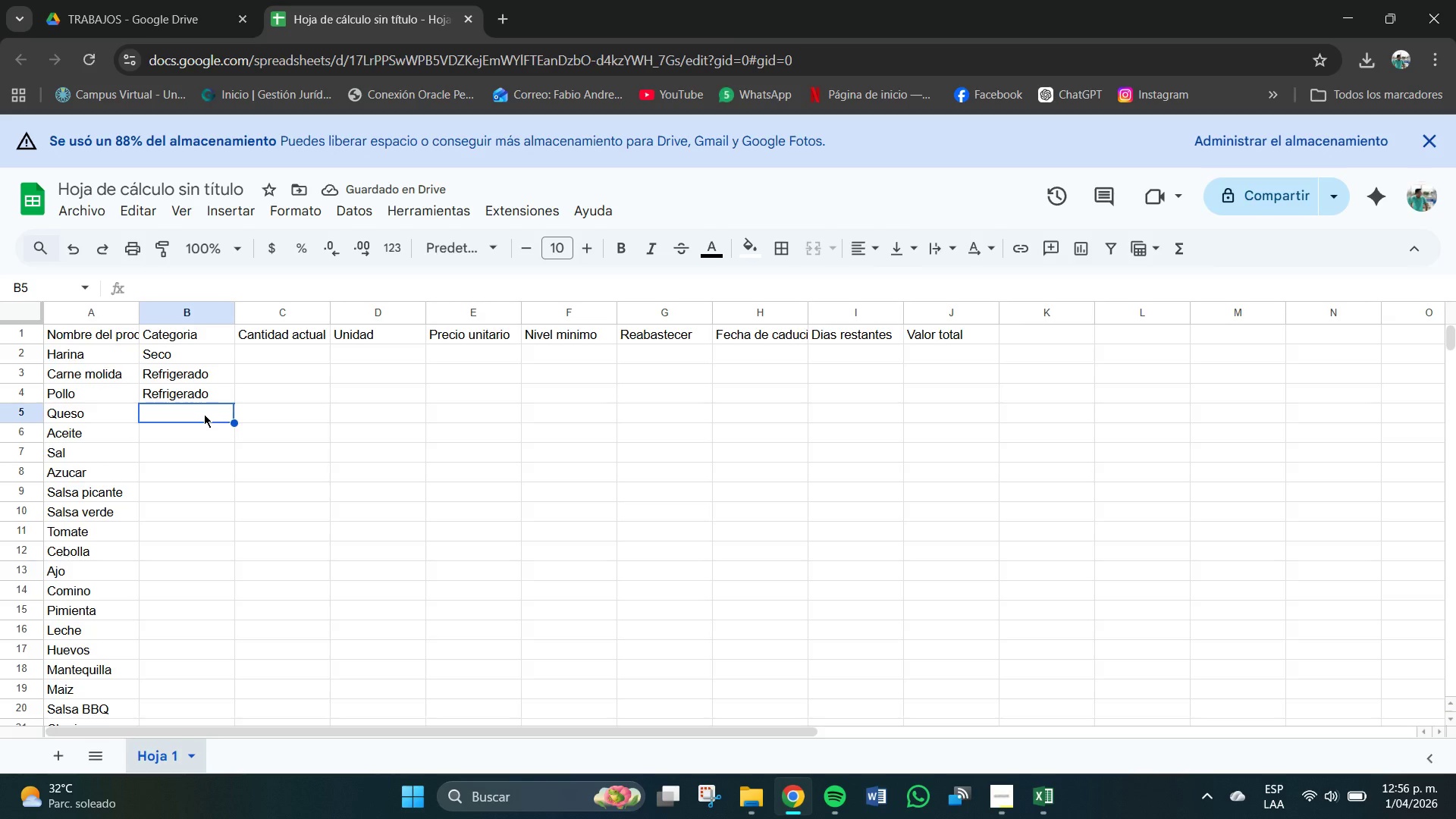 
left_click([204, 414])
 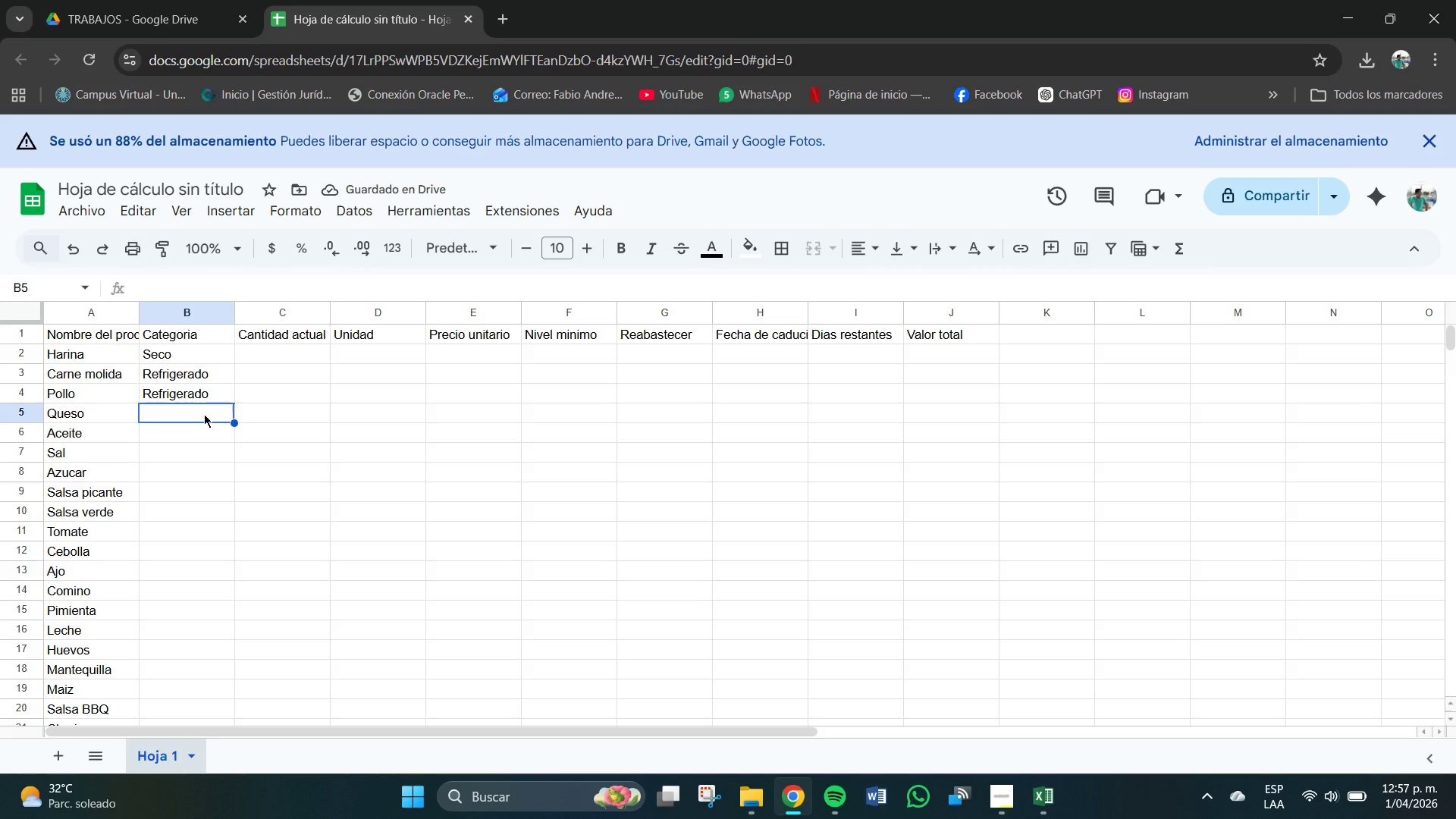 
type(Rfe)
key(Backspace)
key(Backspace)
type(efrigerado)
 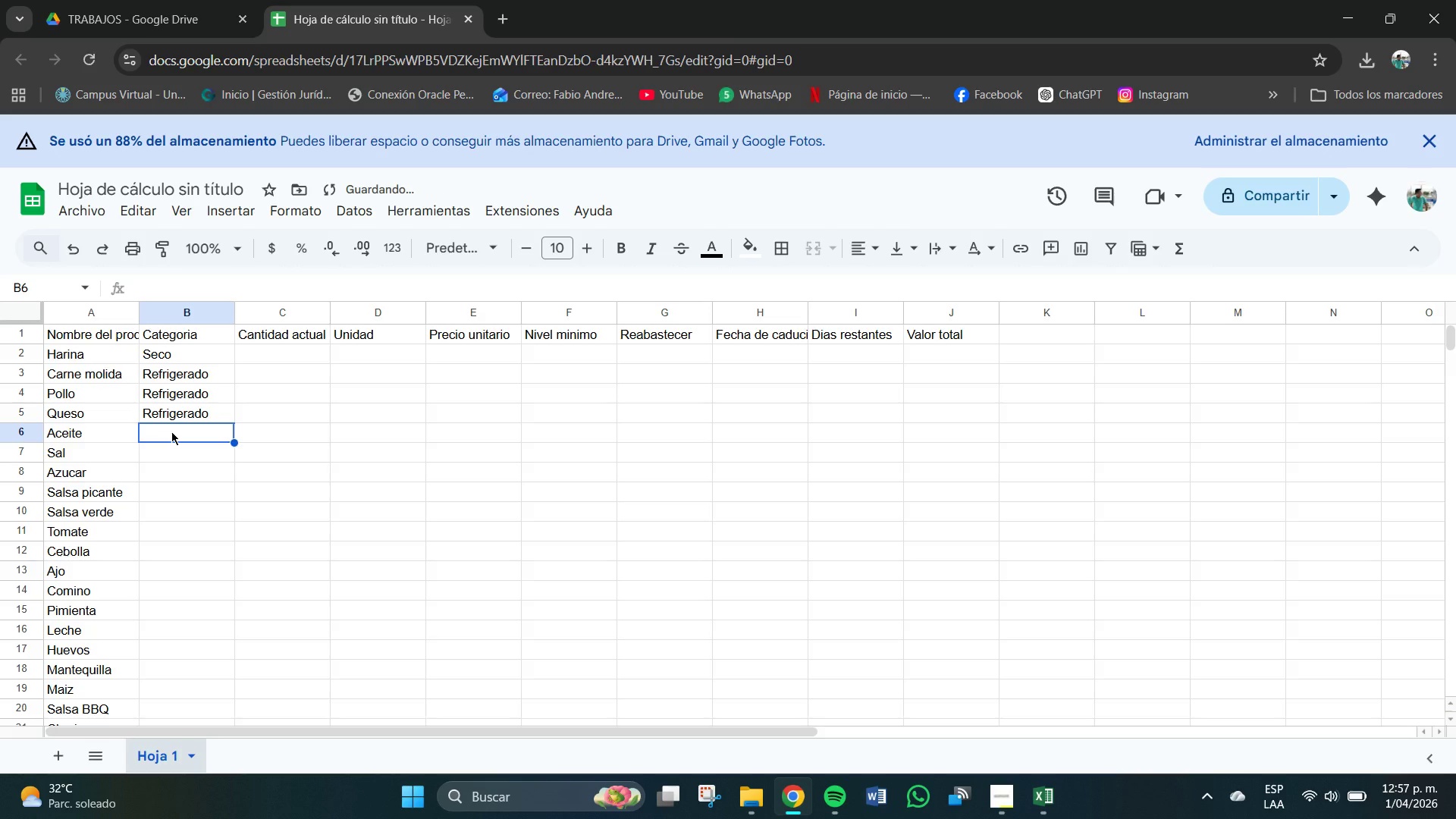 
left_click([171, 431])
 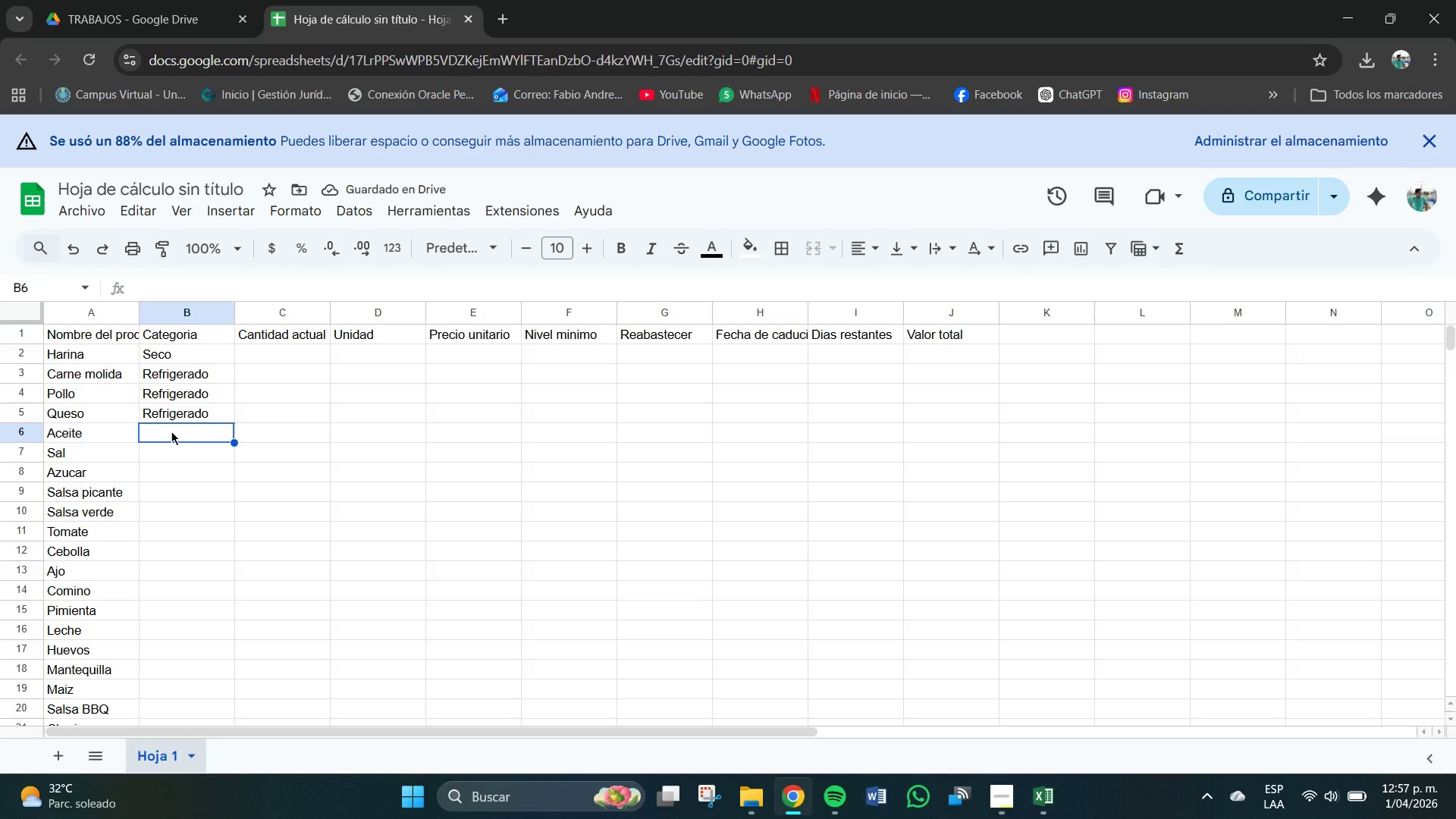 
type(Seco)
 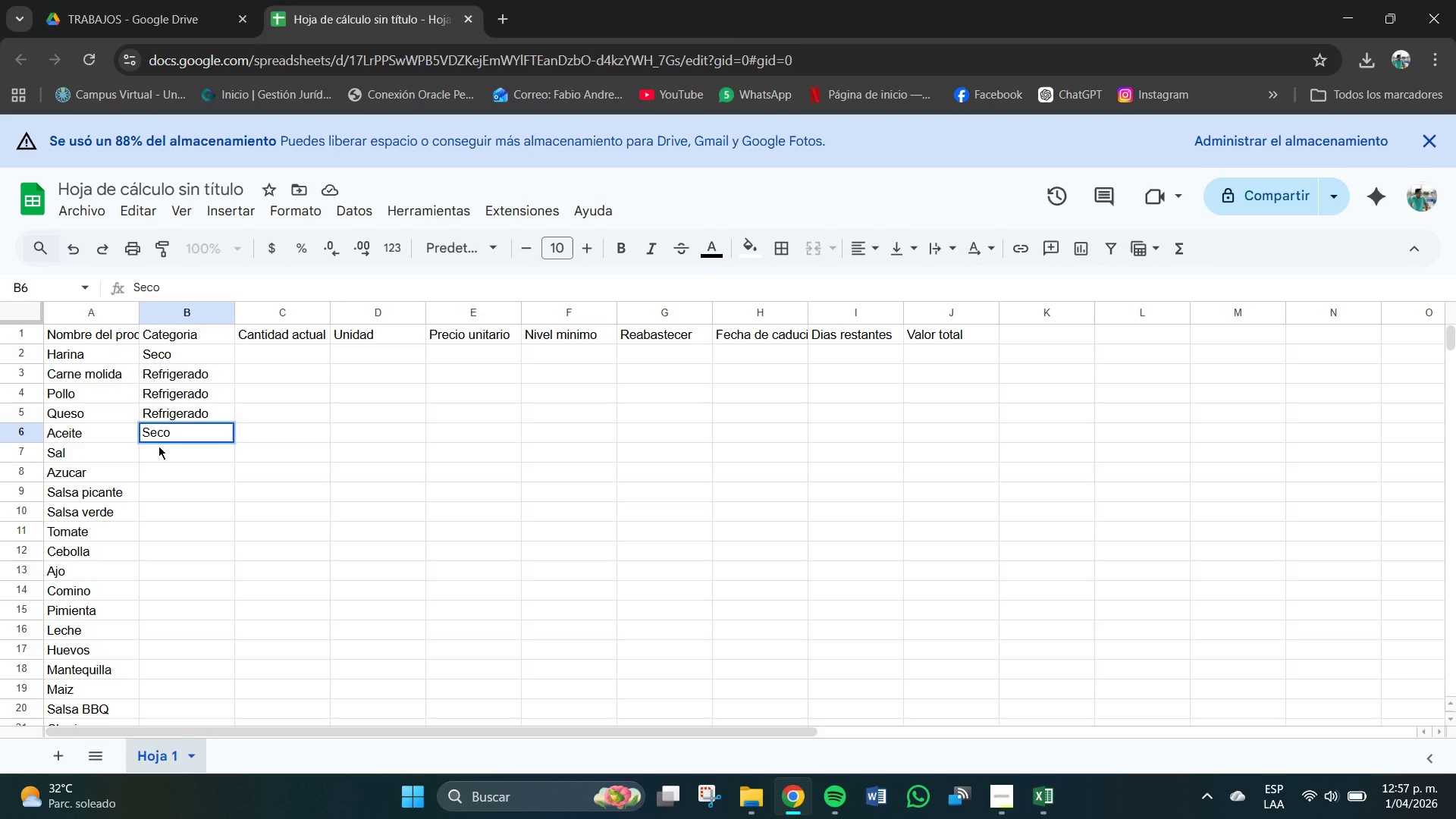 
left_click([160, 446])
 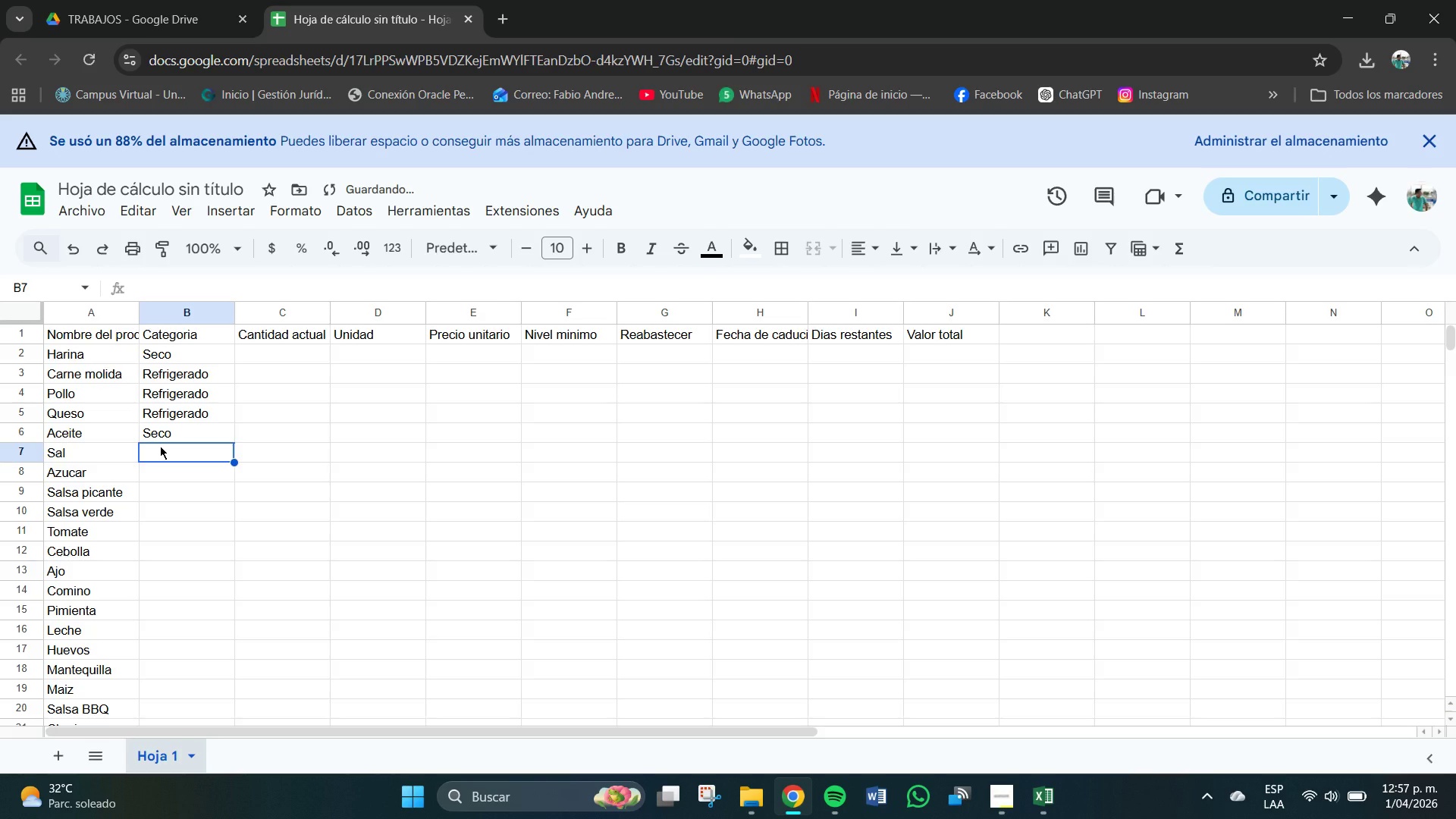 
type(e)
key(Backspace)
type(Seco)
 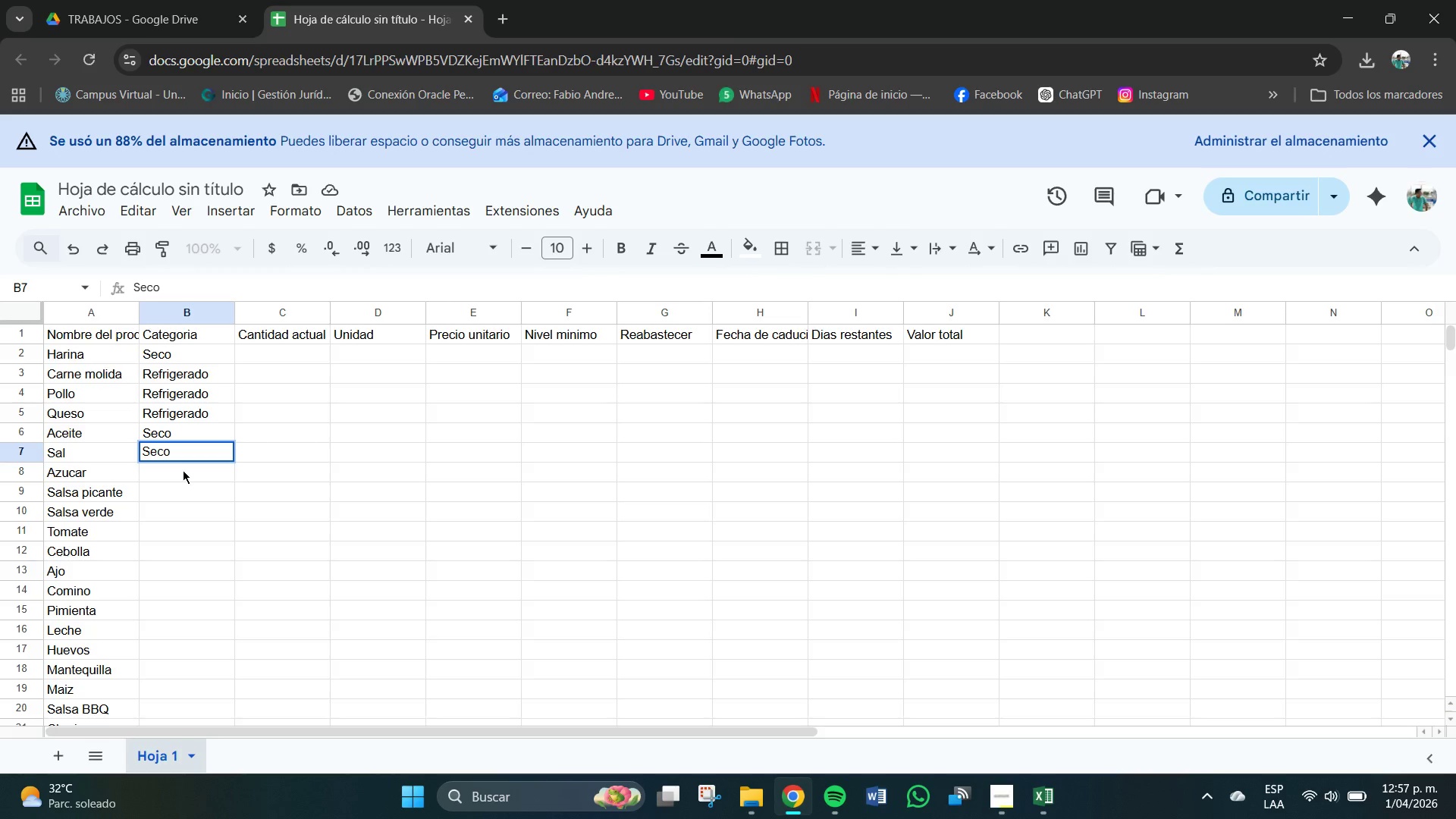 
wait(5.11)
 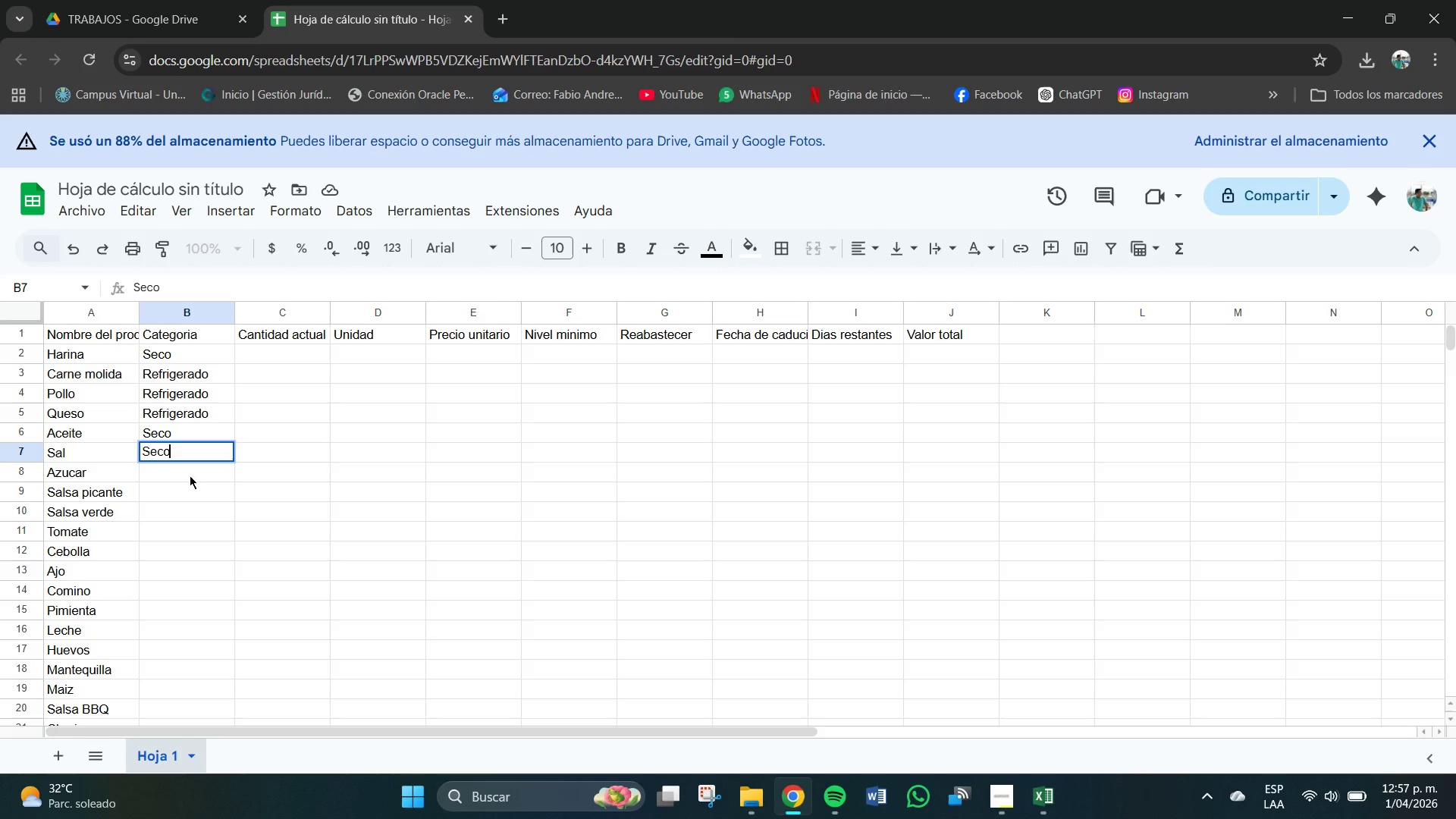 
left_click([183, 470])
 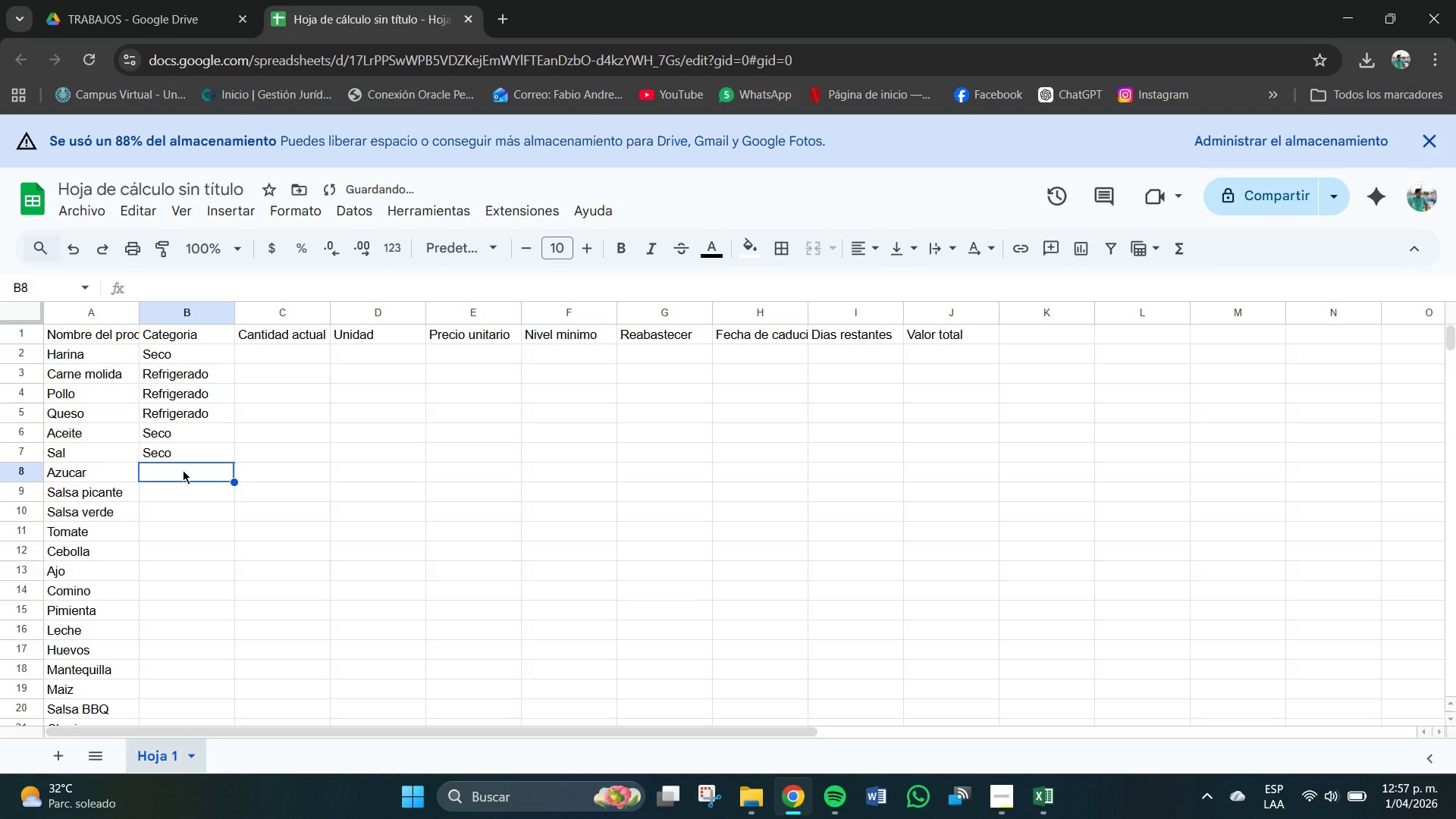 
type(ec)
key(Backspace)
key(Backspace)
type(e)
key(Backspace)
type(Seco)
 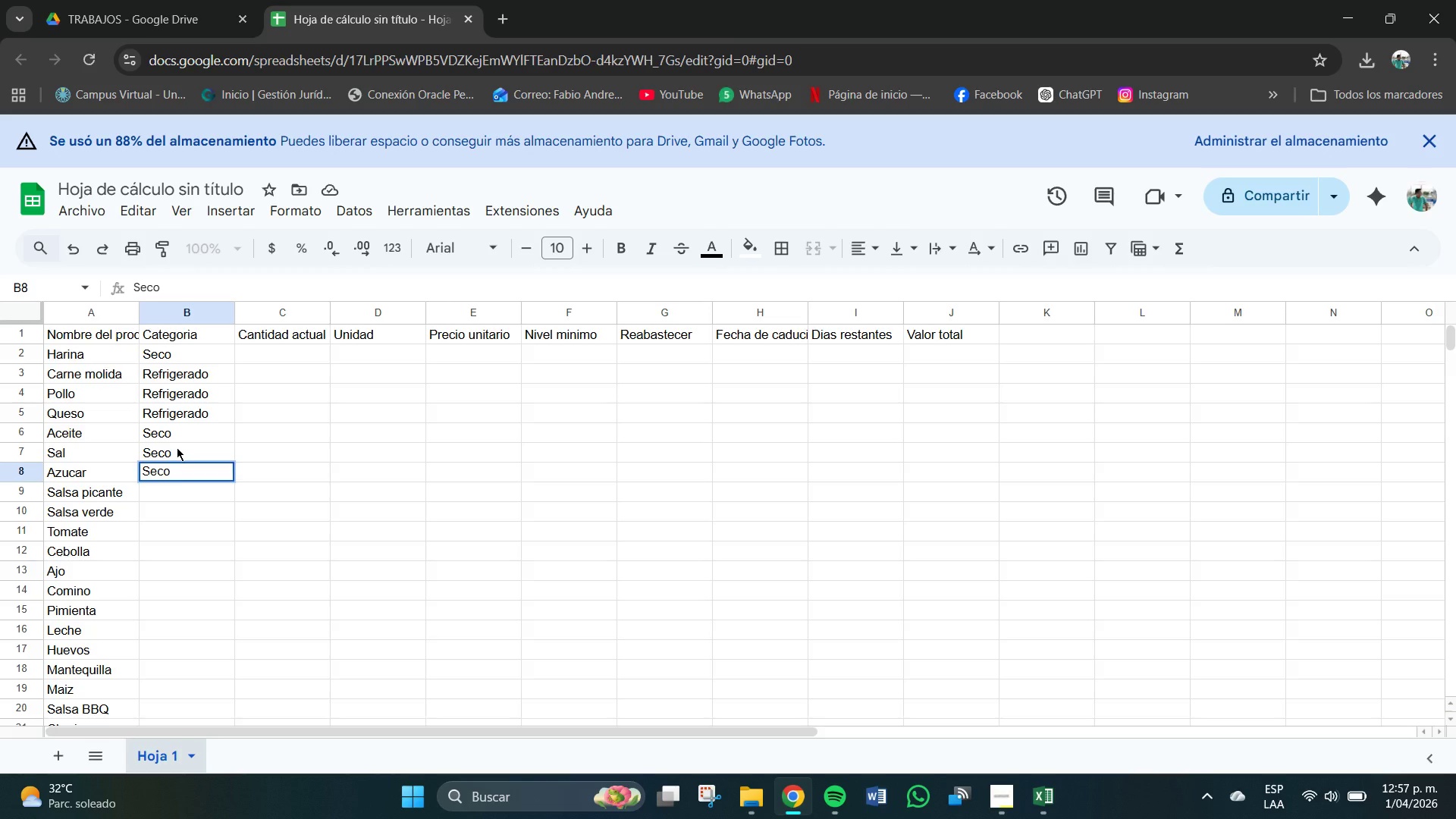 
wait(5.25)
 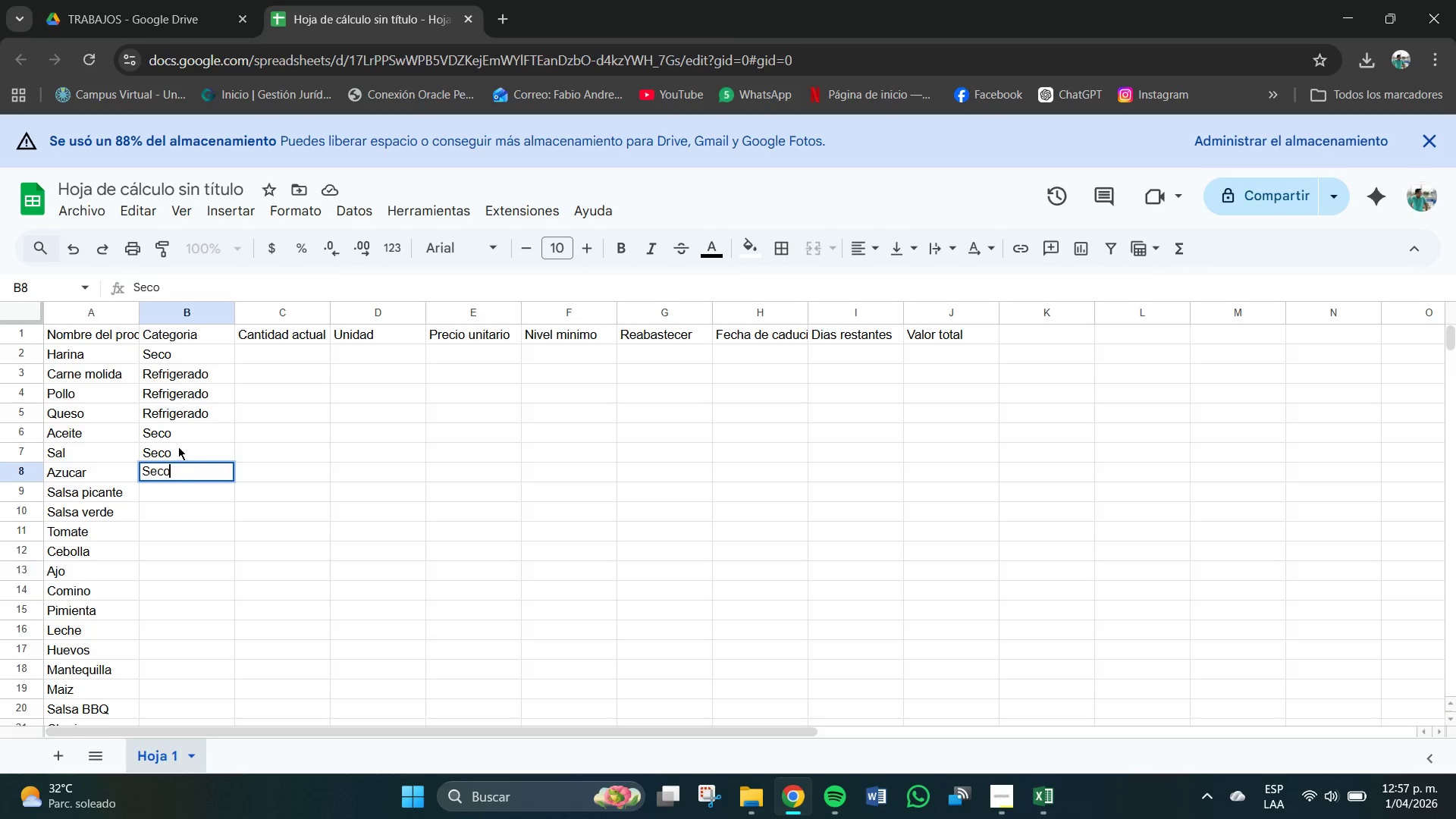 
left_click([182, 498])
 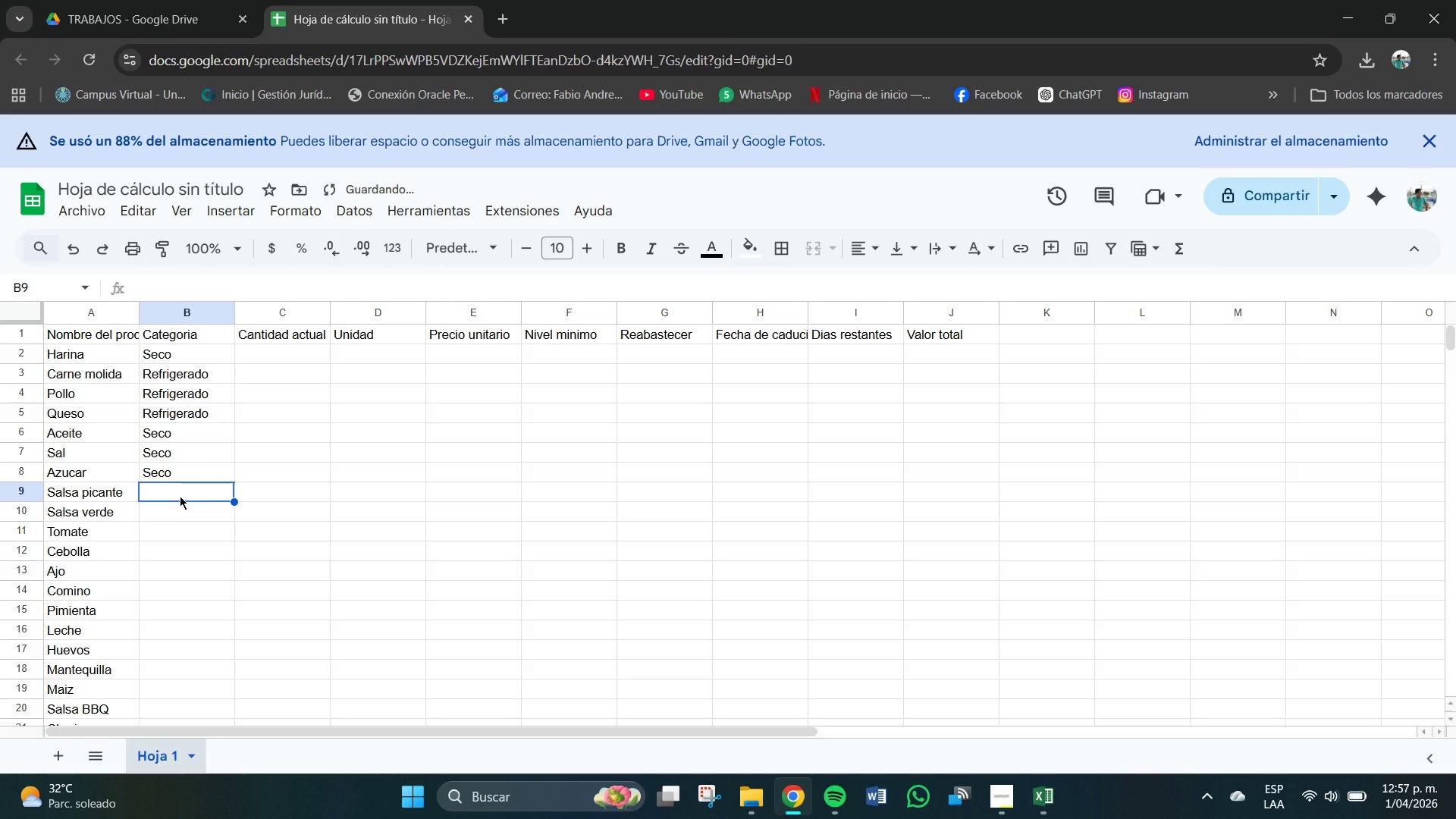 
type(Seco)
 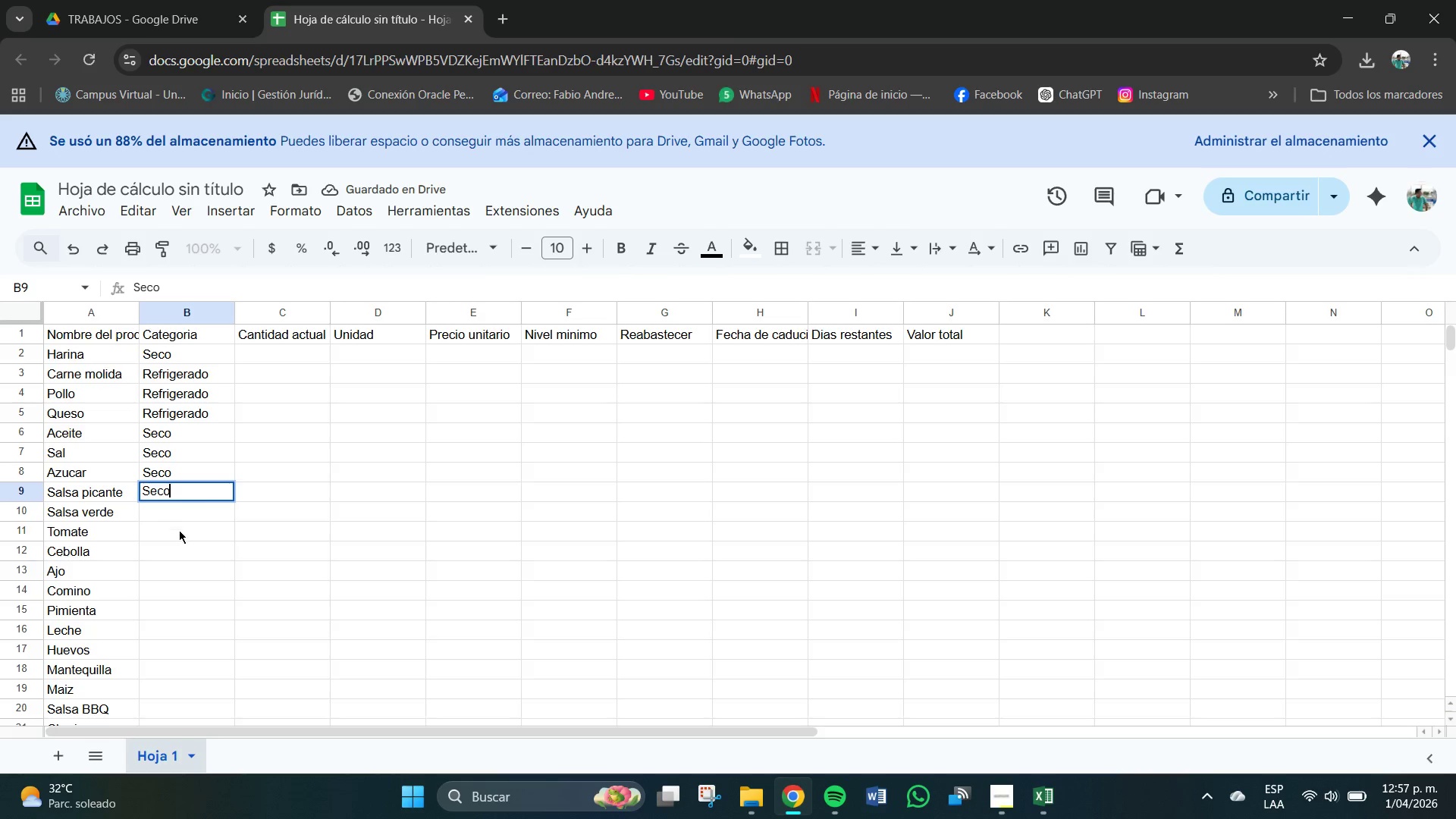 
left_click([171, 522])
 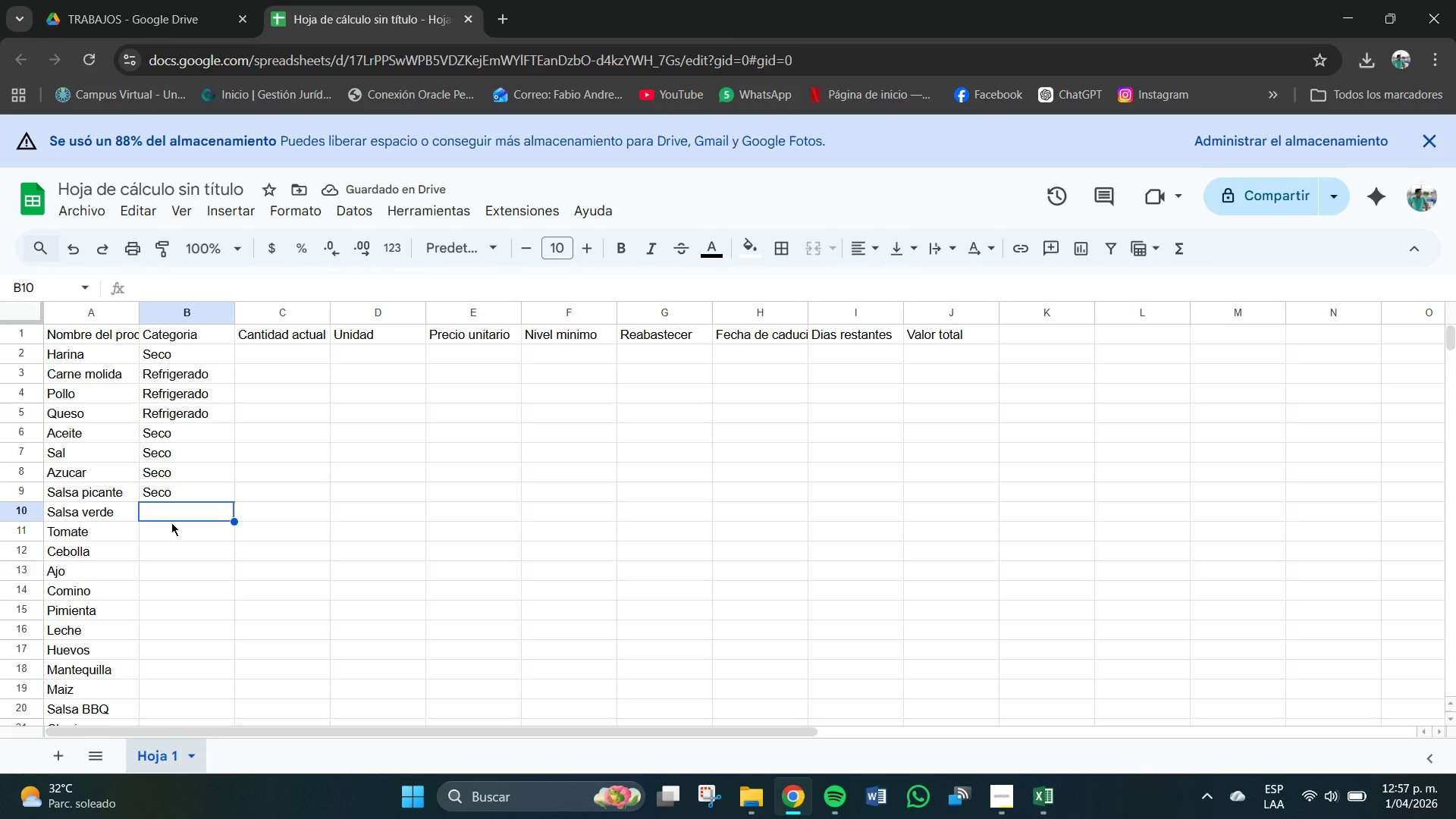 
left_click([168, 516])
 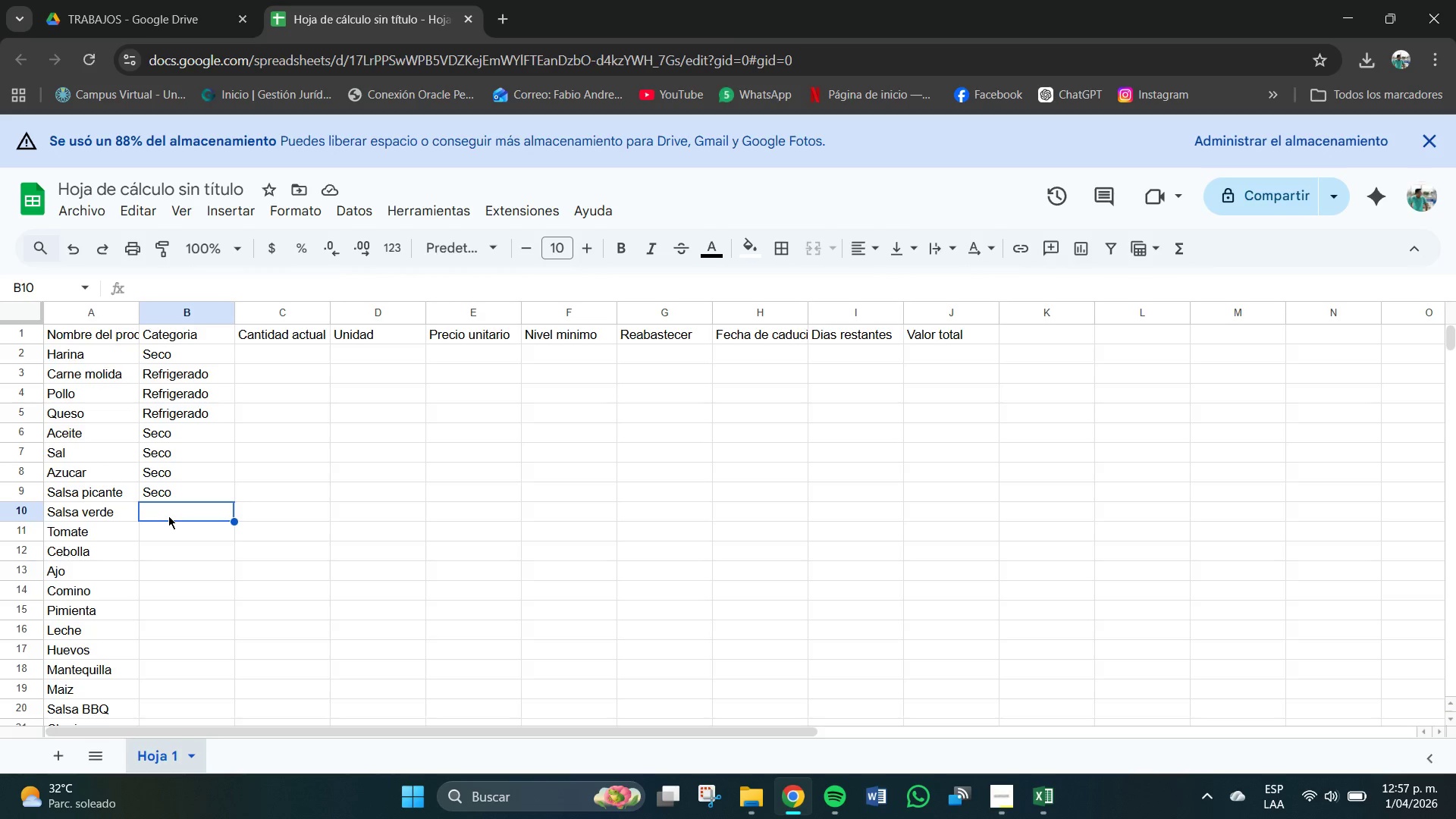 
type(Refrierado)
 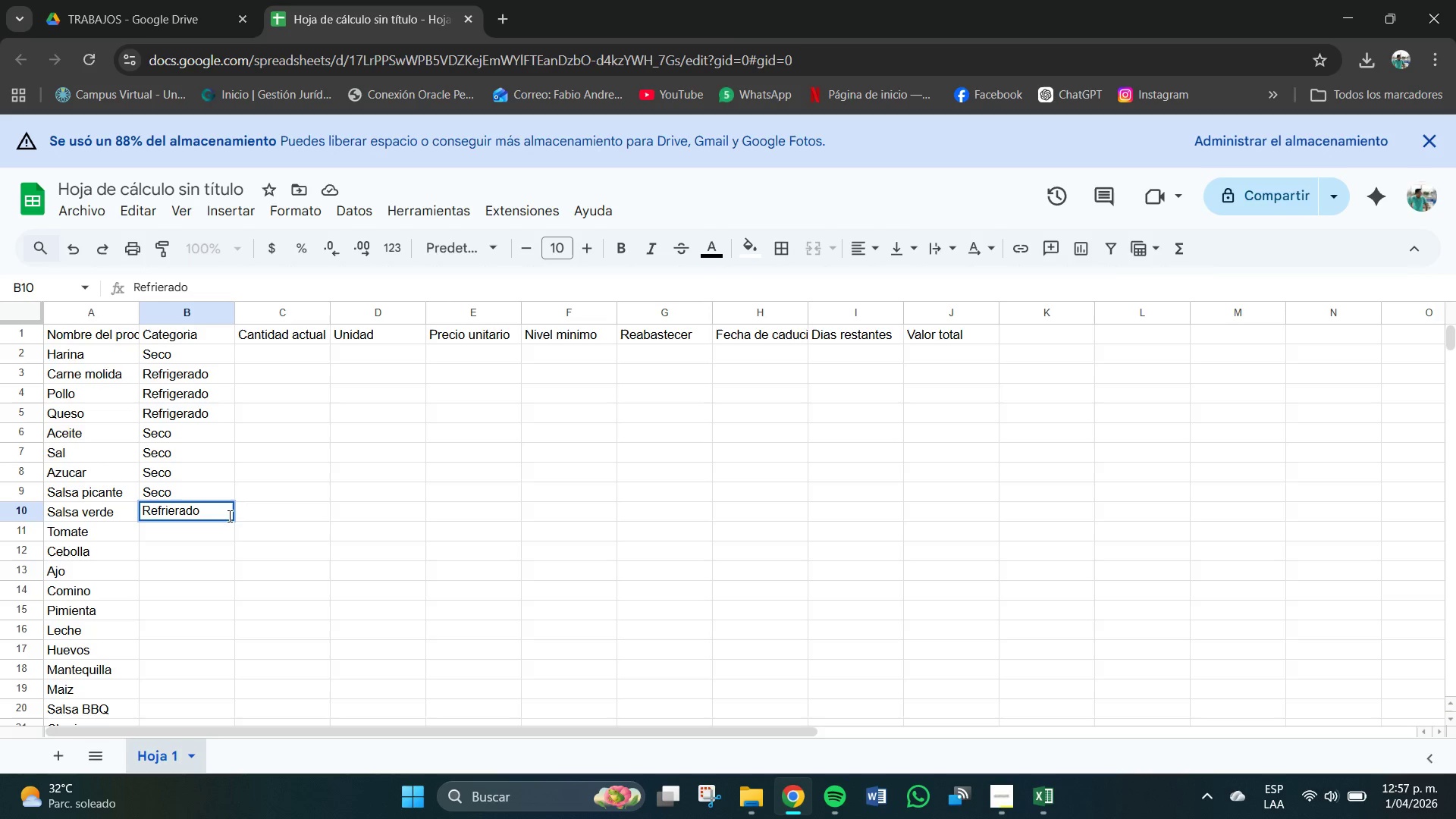 
key(Backspace)
key(Backspace)
key(Backspace)
key(Backspace)
key(Backspace)
type(gerado)
 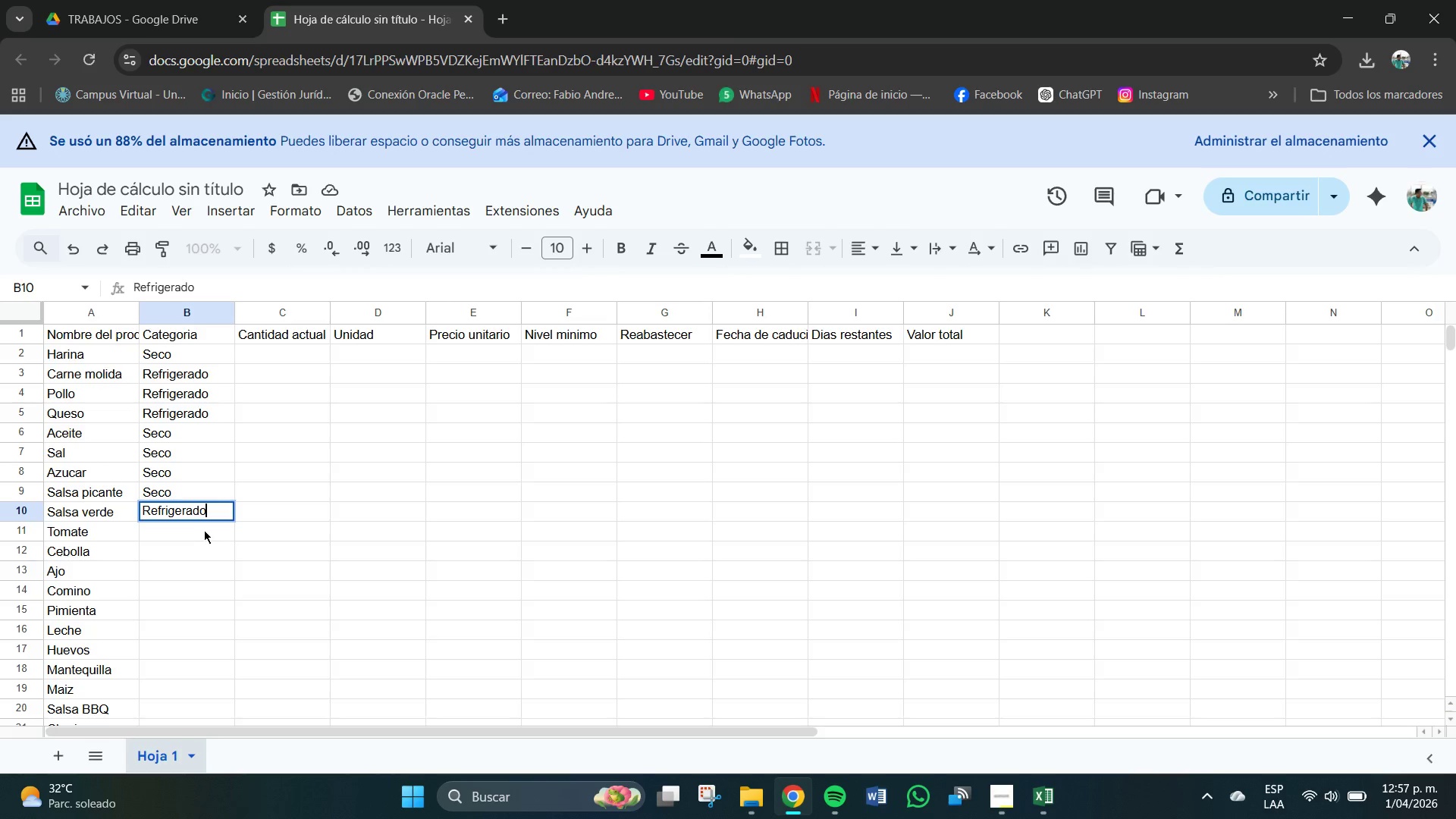 
left_click_drag(start_coordinate=[204, 530], to_coordinate=[184, 535])
 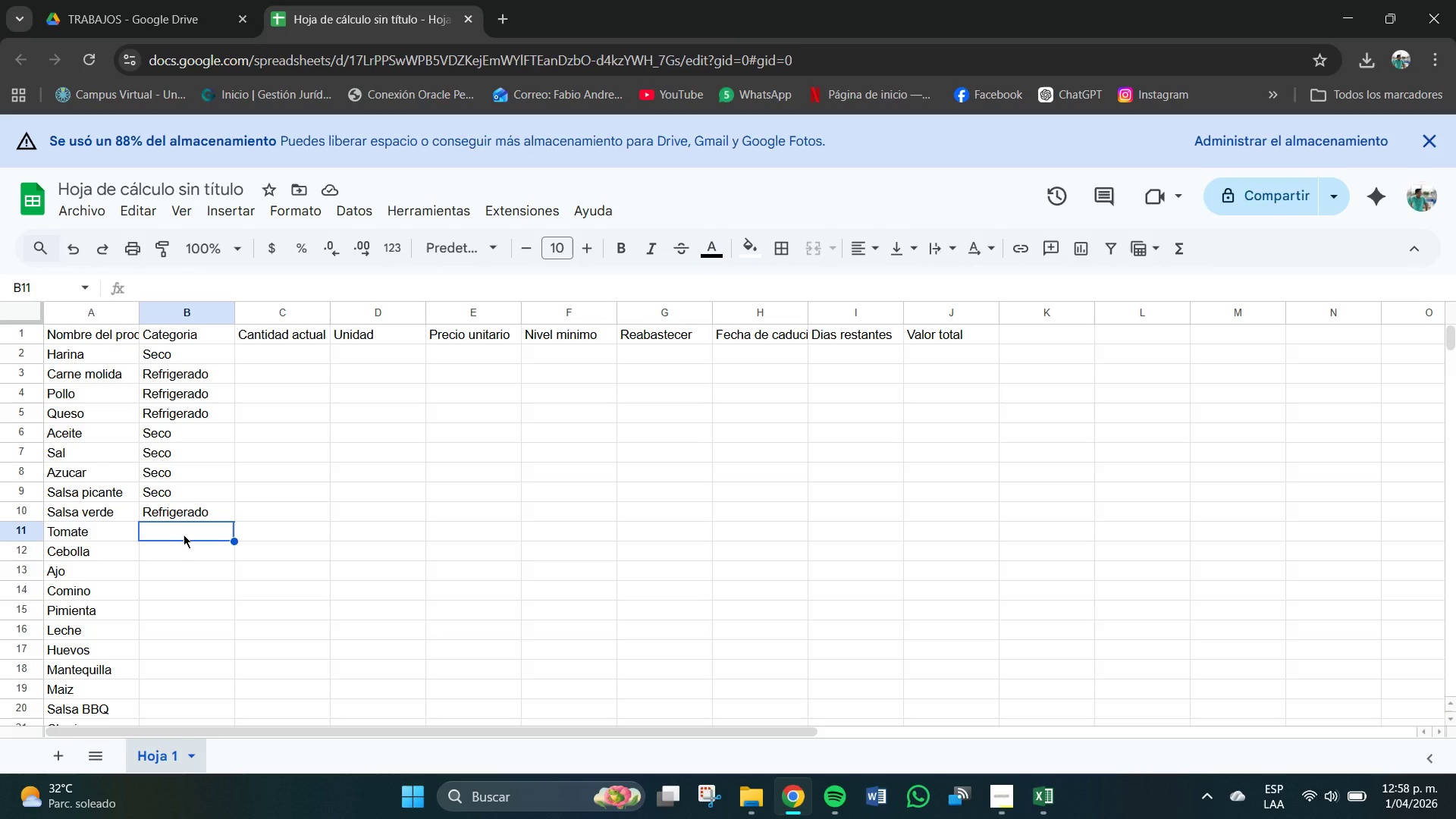 
left_click([184, 535])
 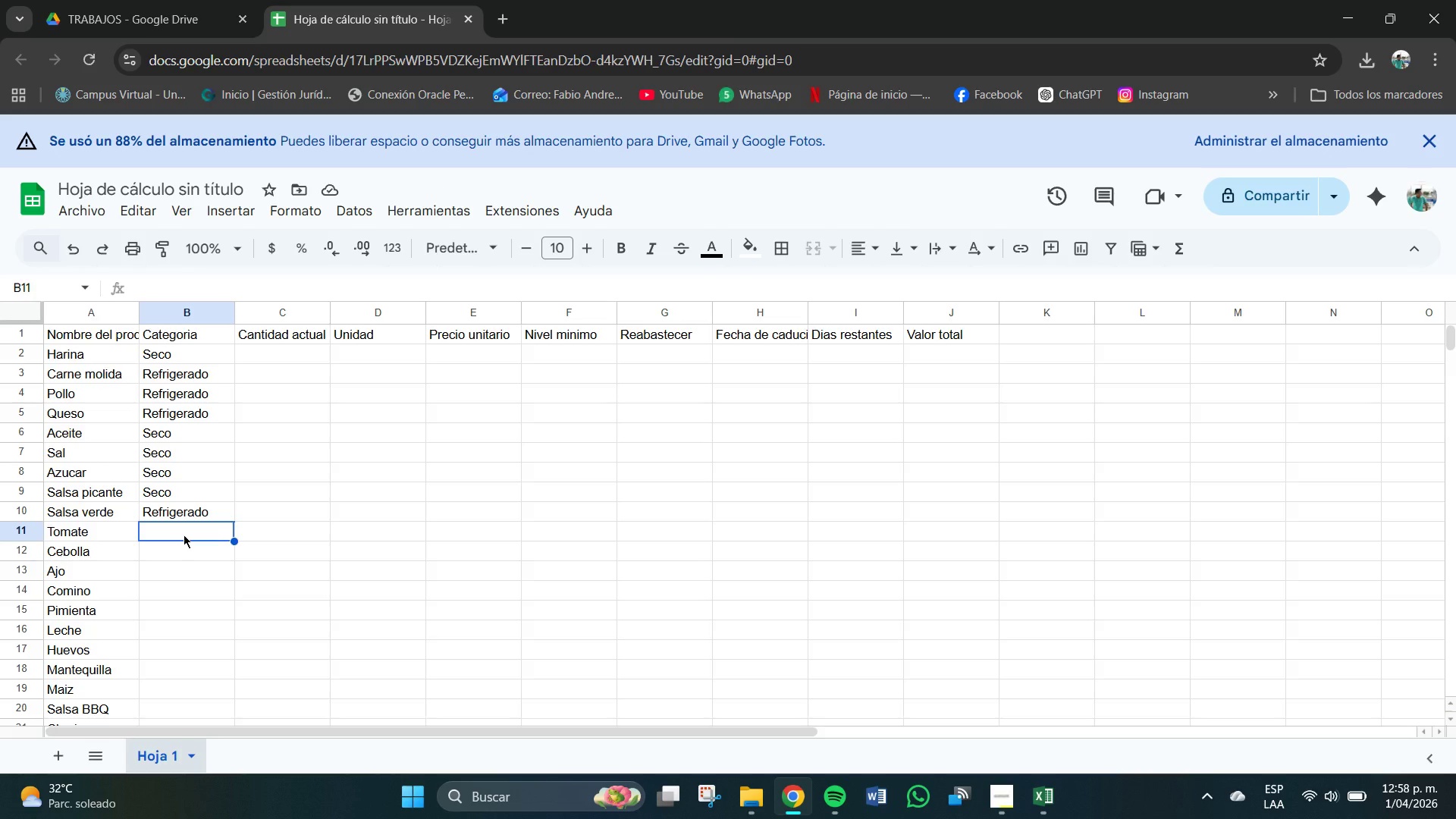 
type(Rf)
key(Backspace)
type(efrigerado)
 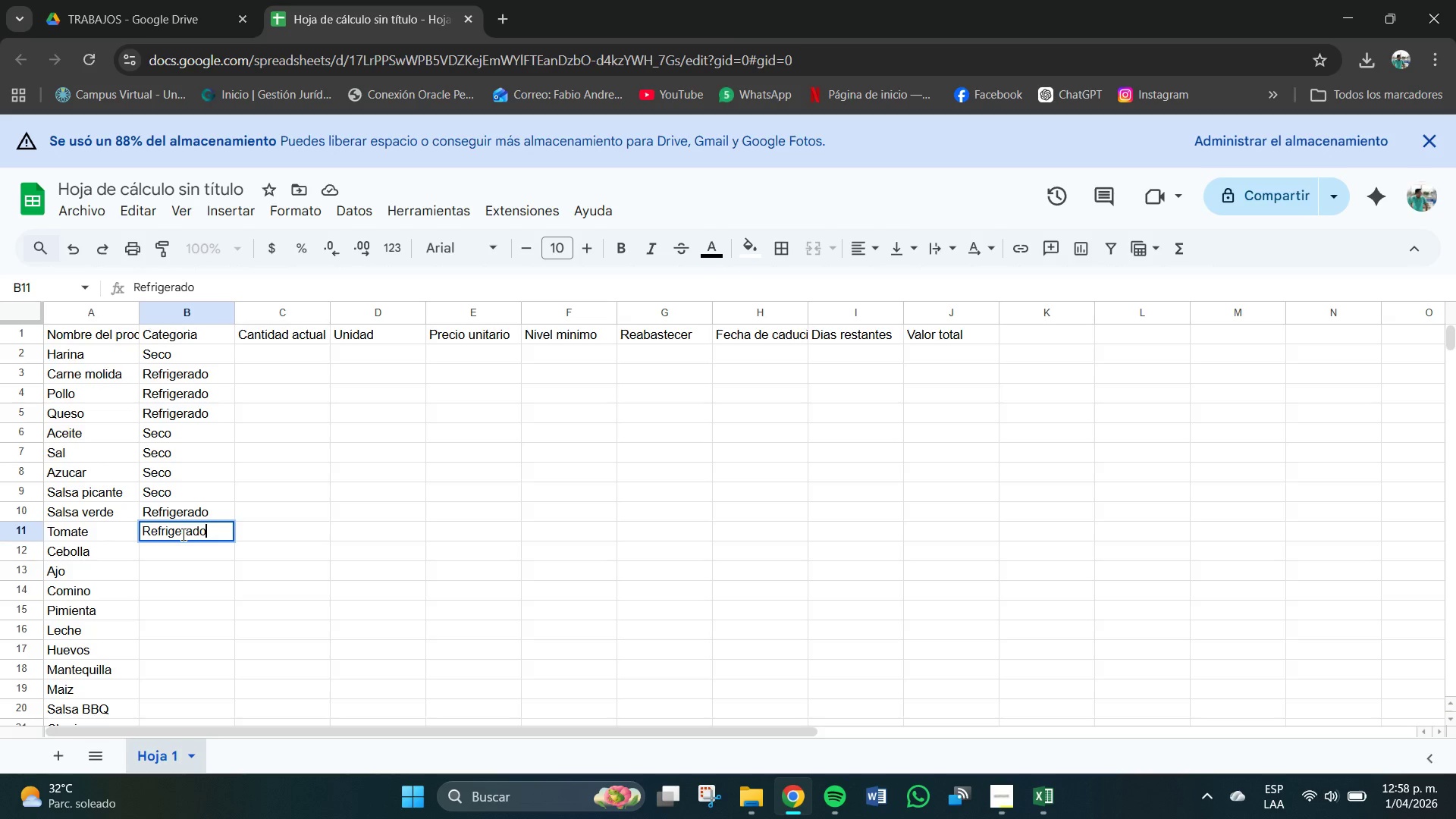 
wait(5.55)
 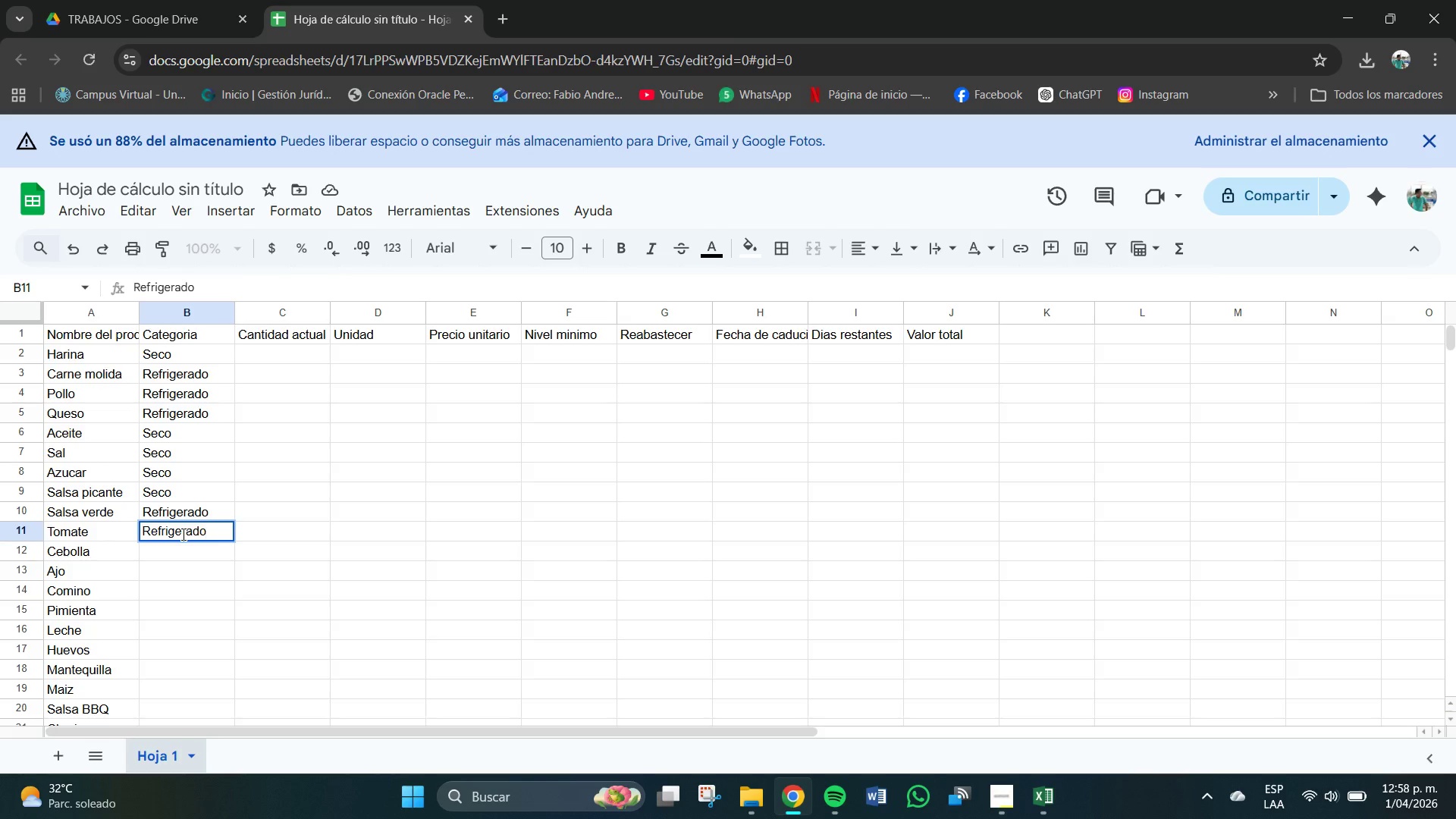 
left_click([176, 551])
 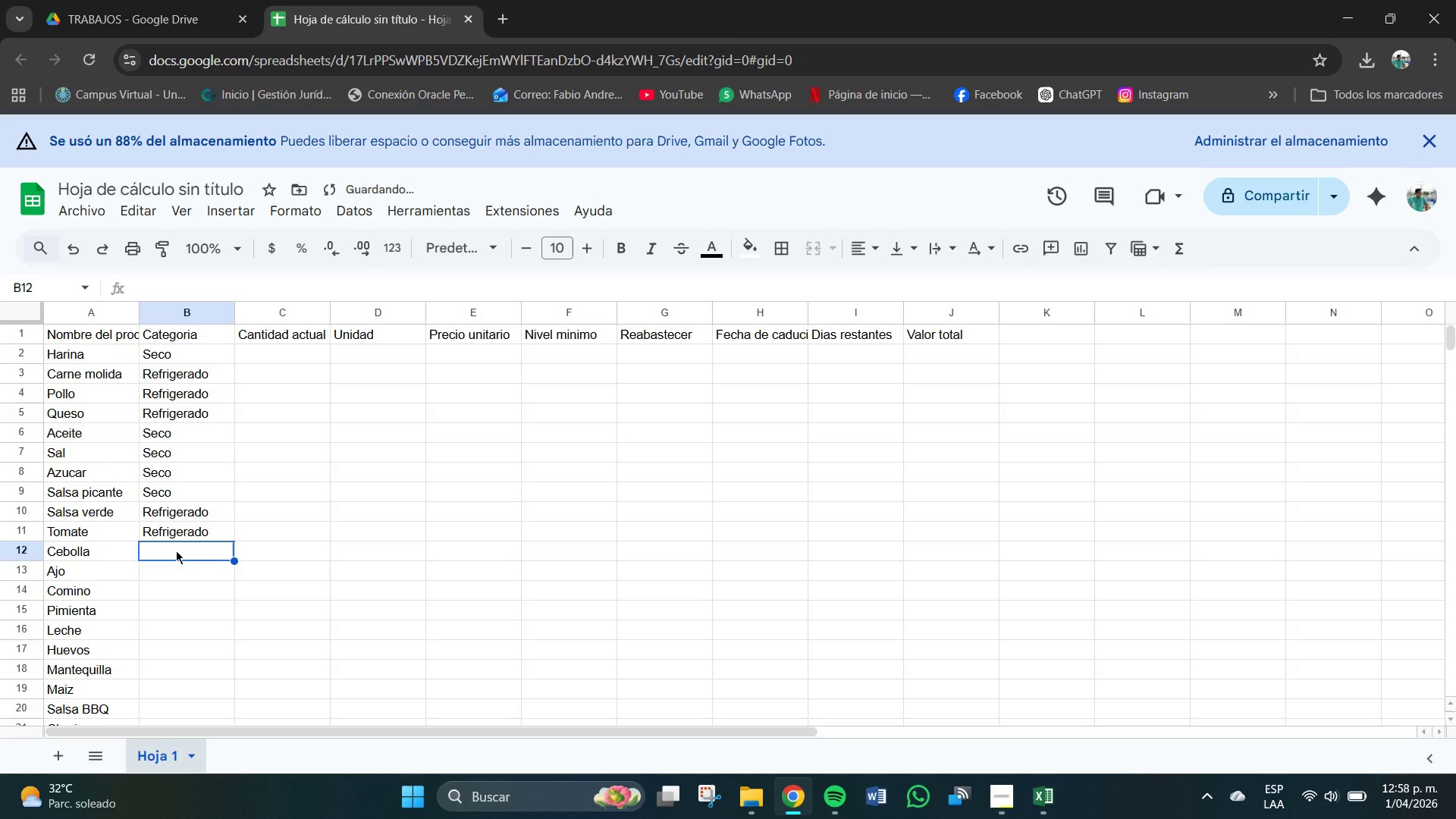 
left_click([176, 551])
 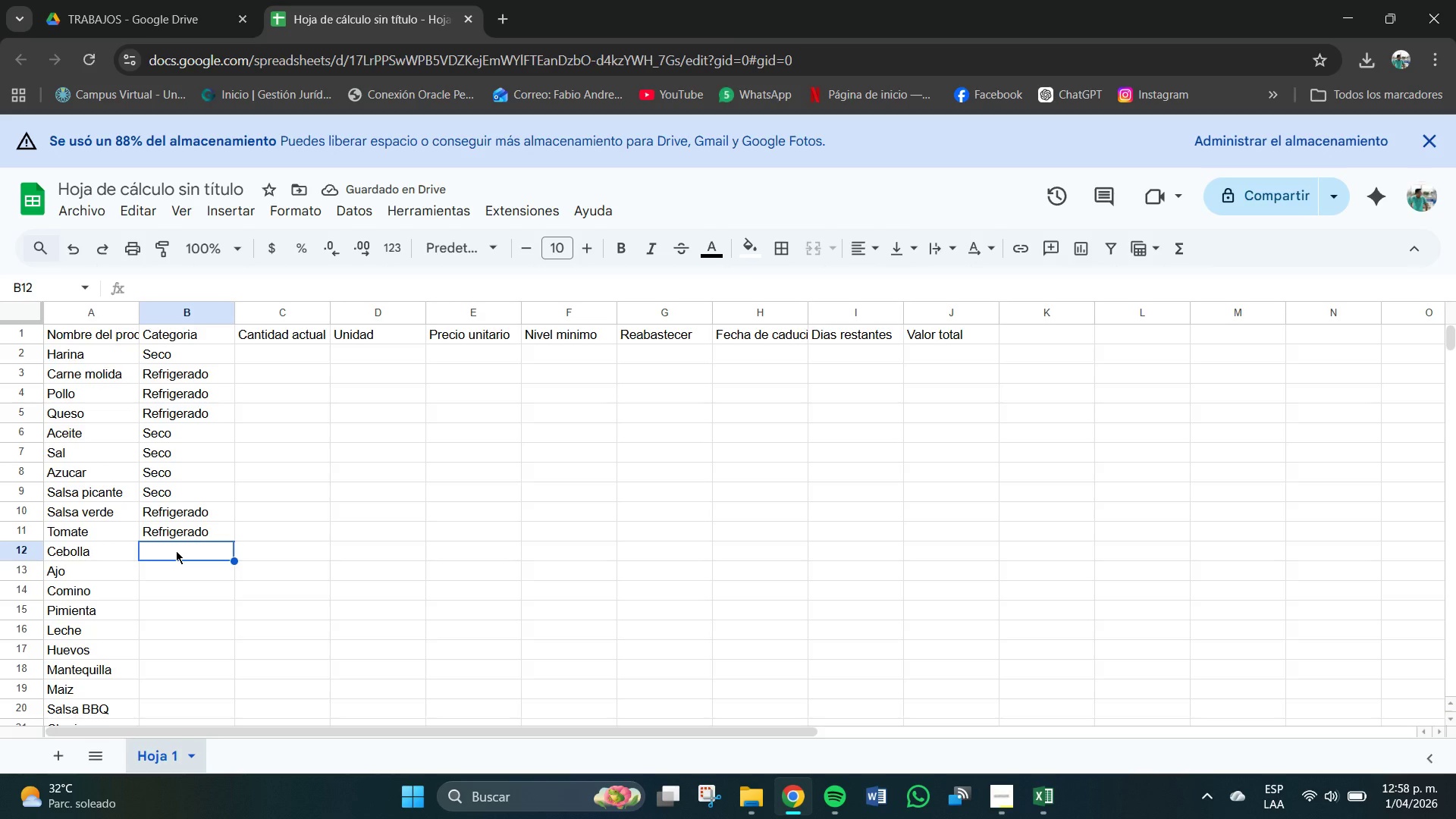 
type(Rfe)
key(Backspace)
key(Backspace)
type(efrigerado)
 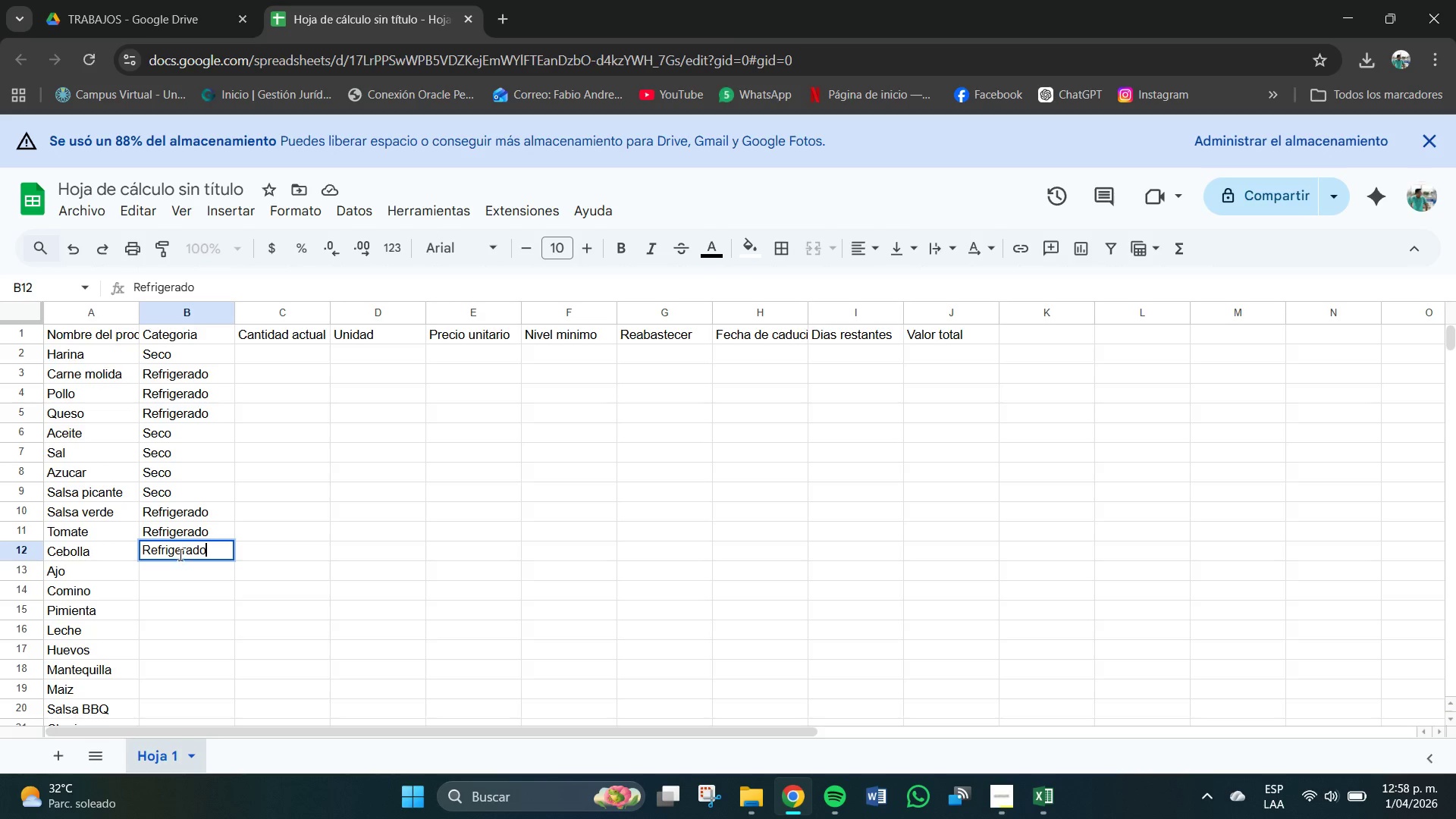 
scroll: coordinate [178, 563], scroll_direction: down, amount: 4.0
 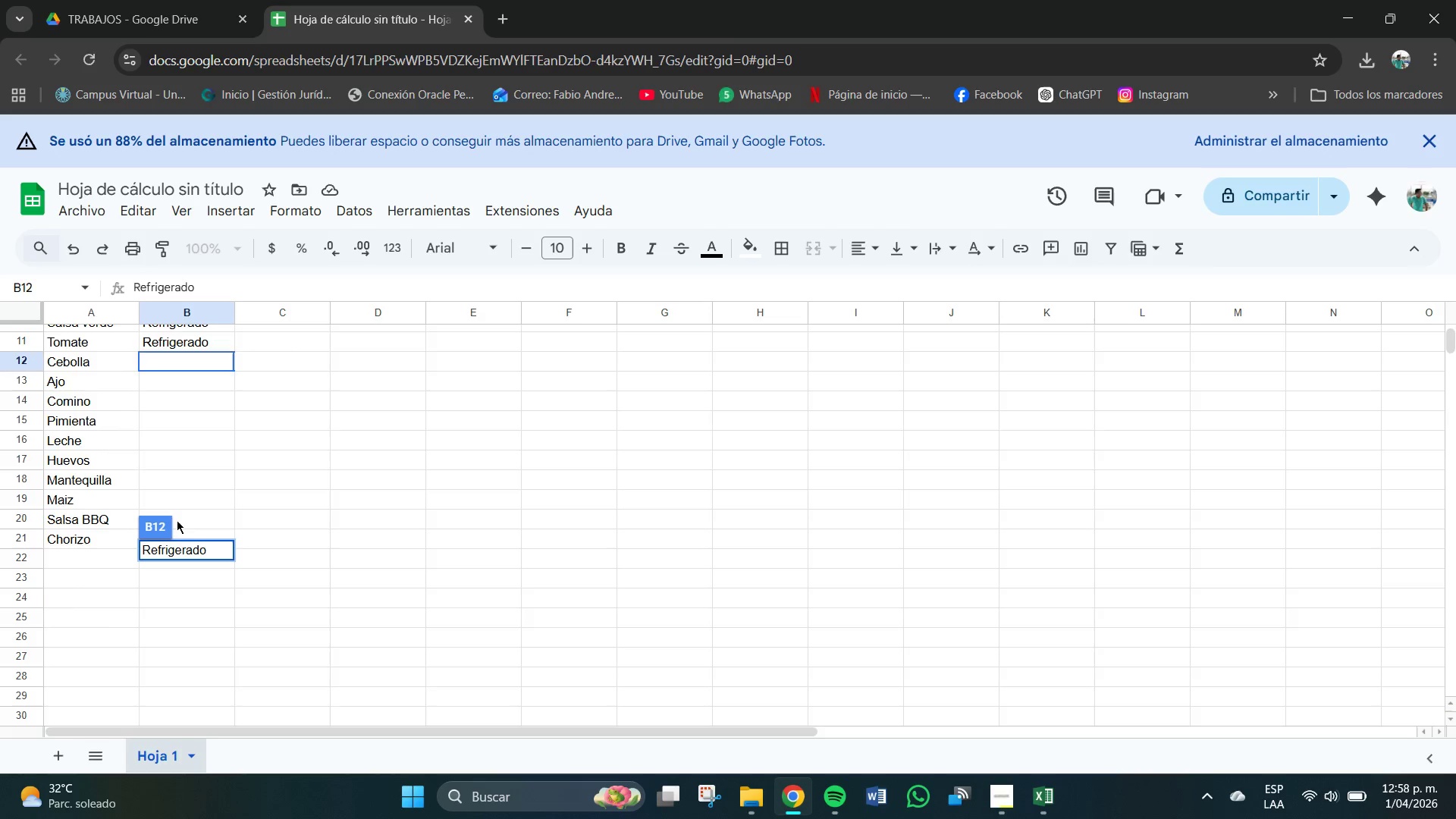 
scroll: coordinate [177, 519], scroll_direction: up, amount: 1.0
 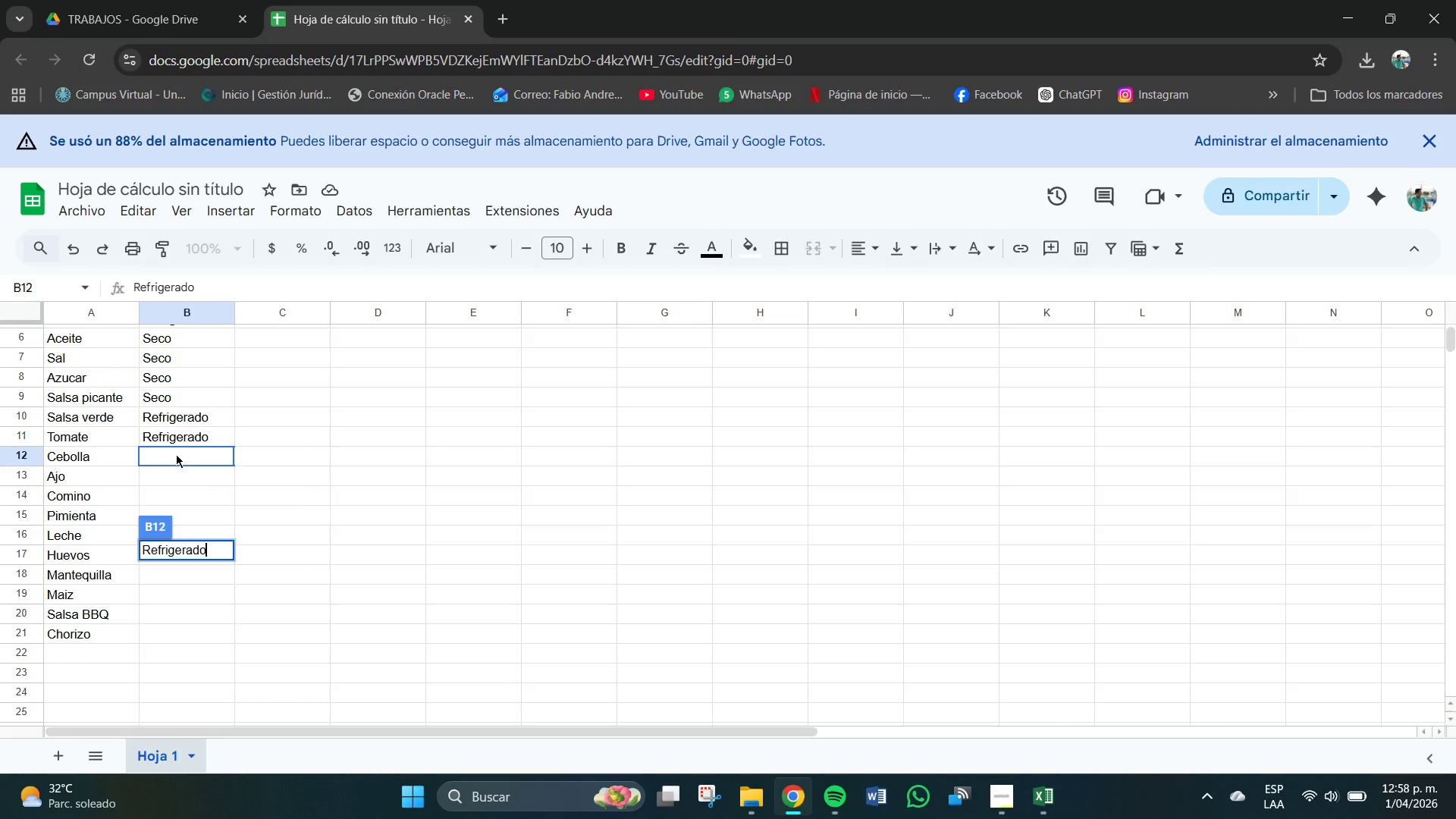 
left_click([174, 454])
 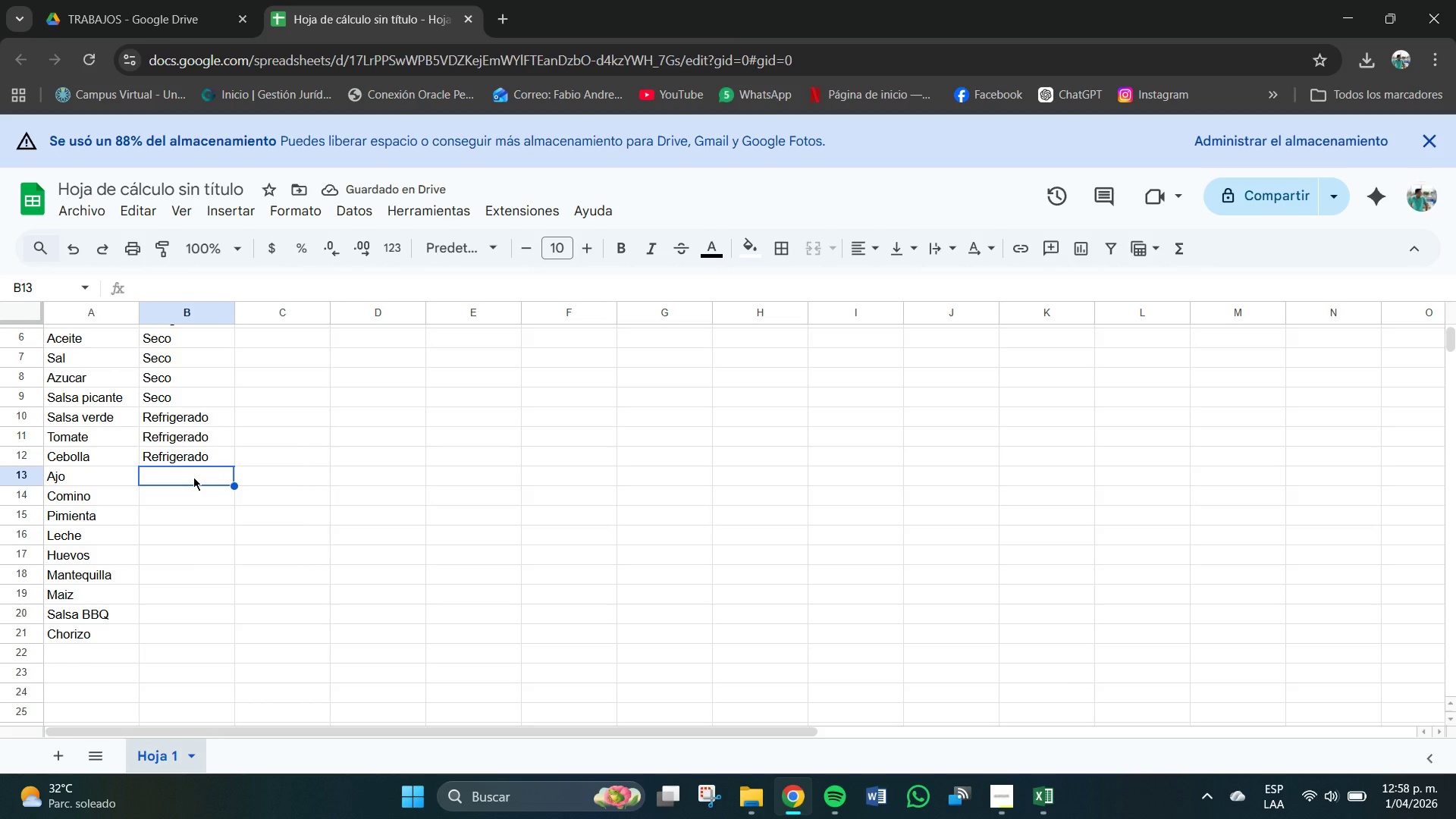 
wait(5.02)
 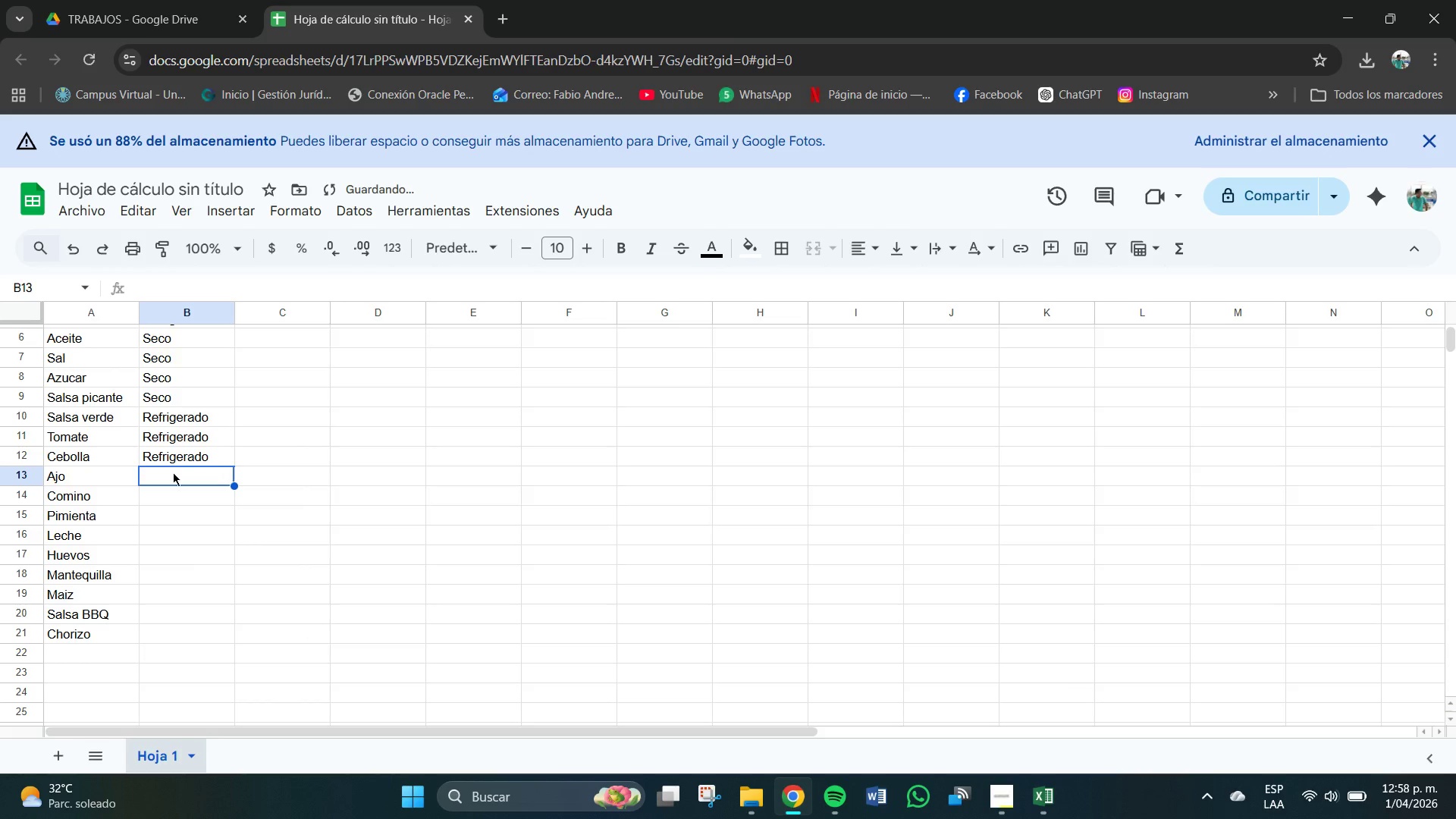 
left_click([188, 480])
 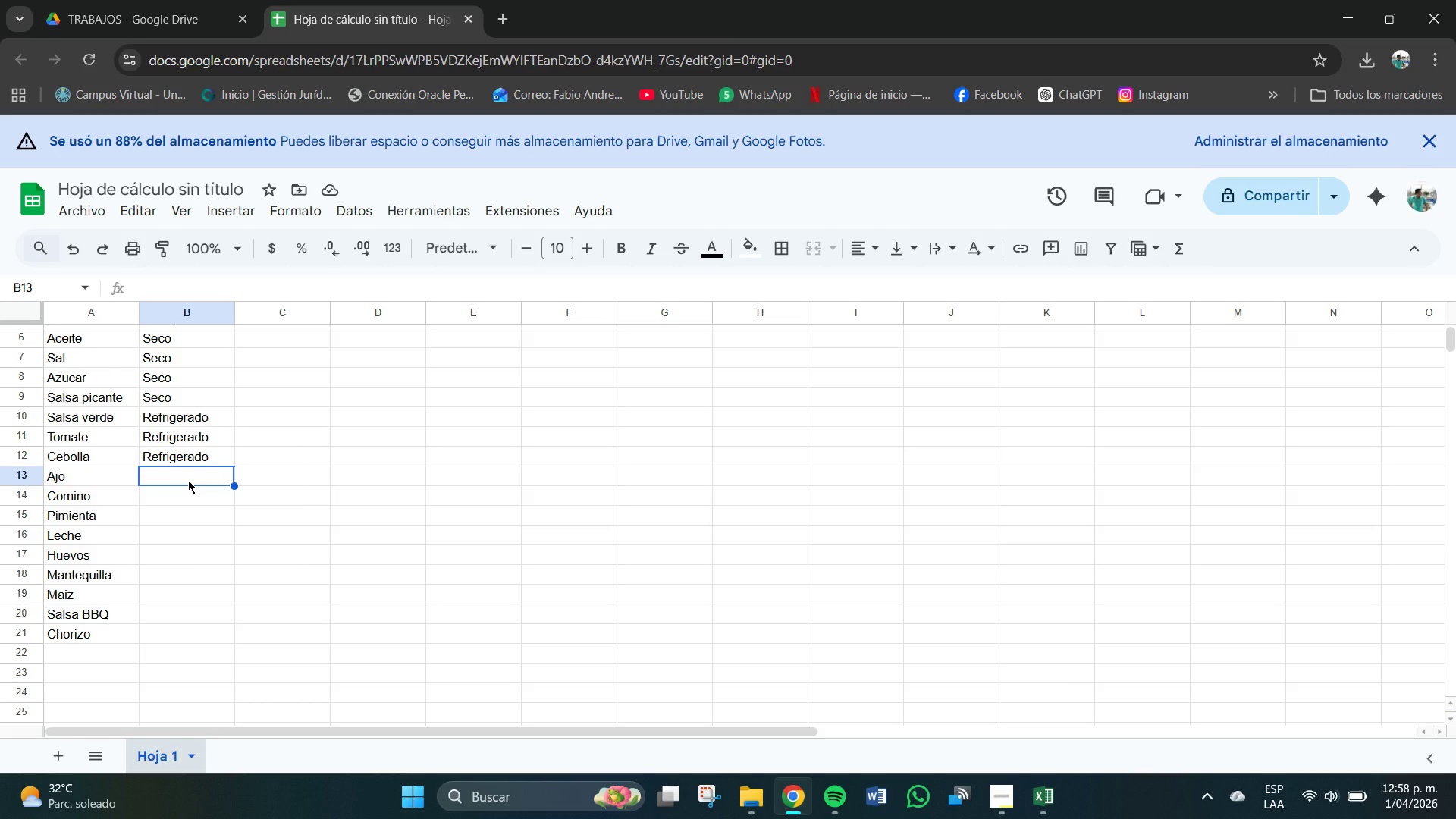 
type(Seco)
 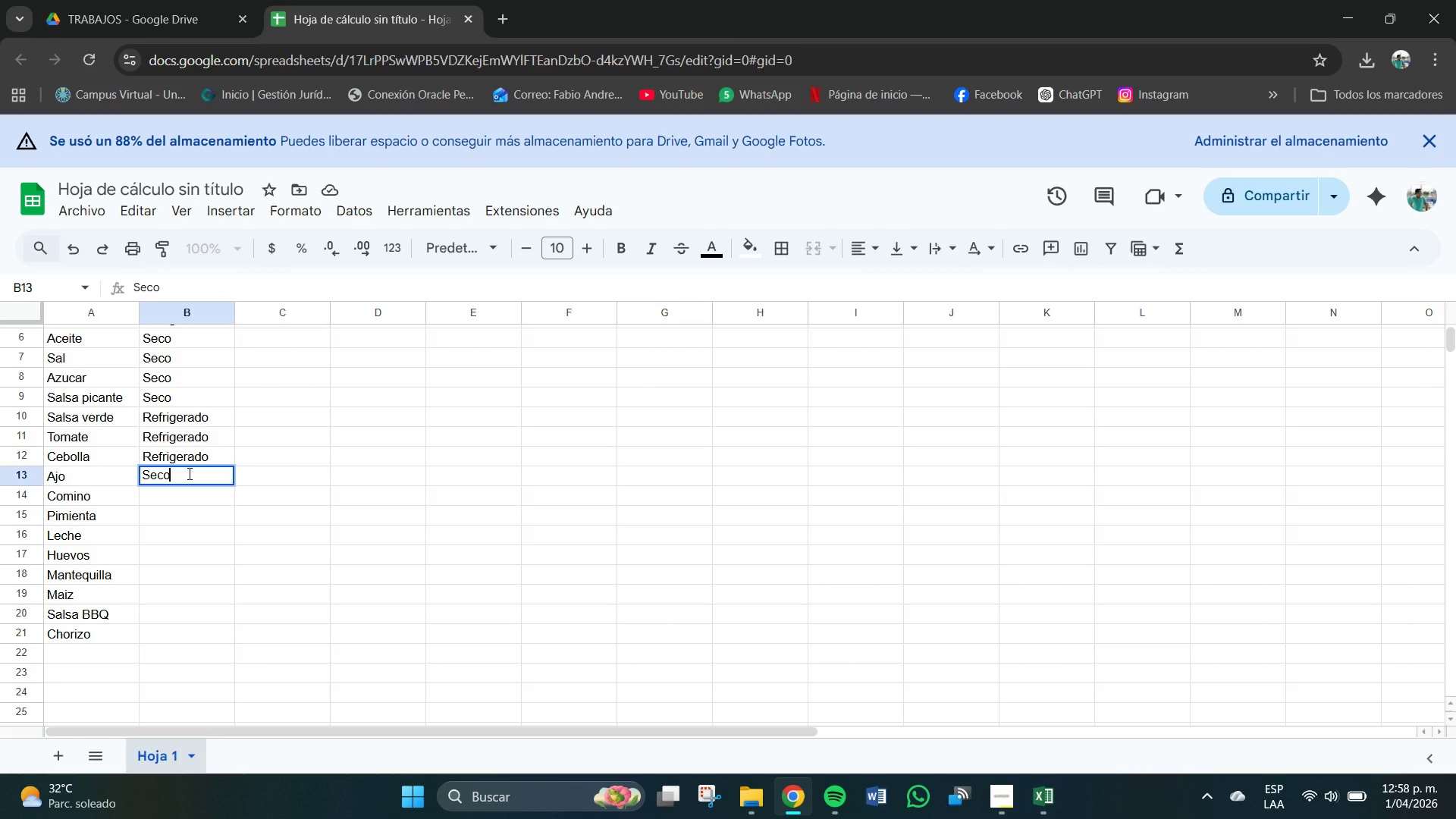 
wait(5.95)
 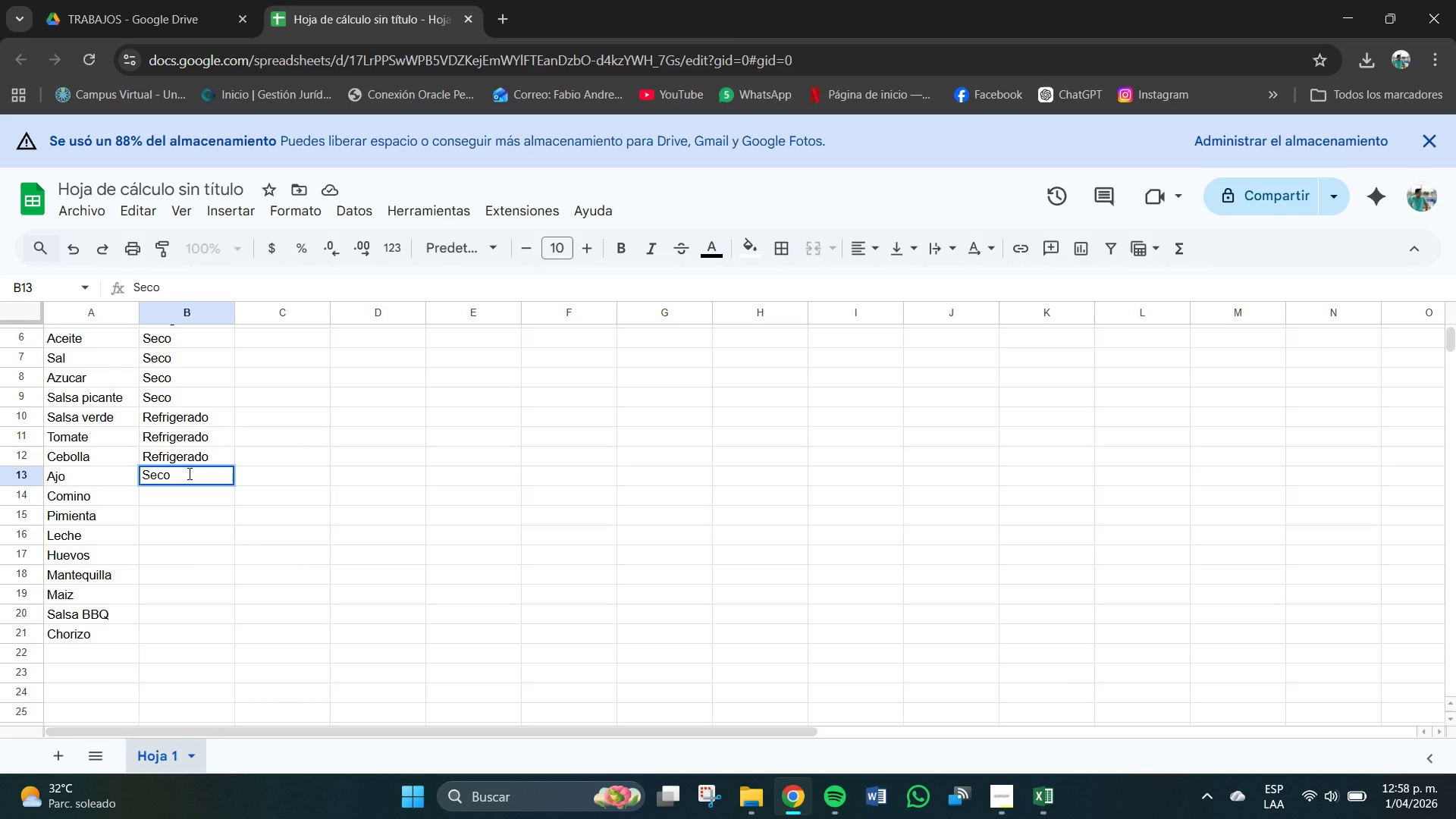 
left_click([197, 504])
 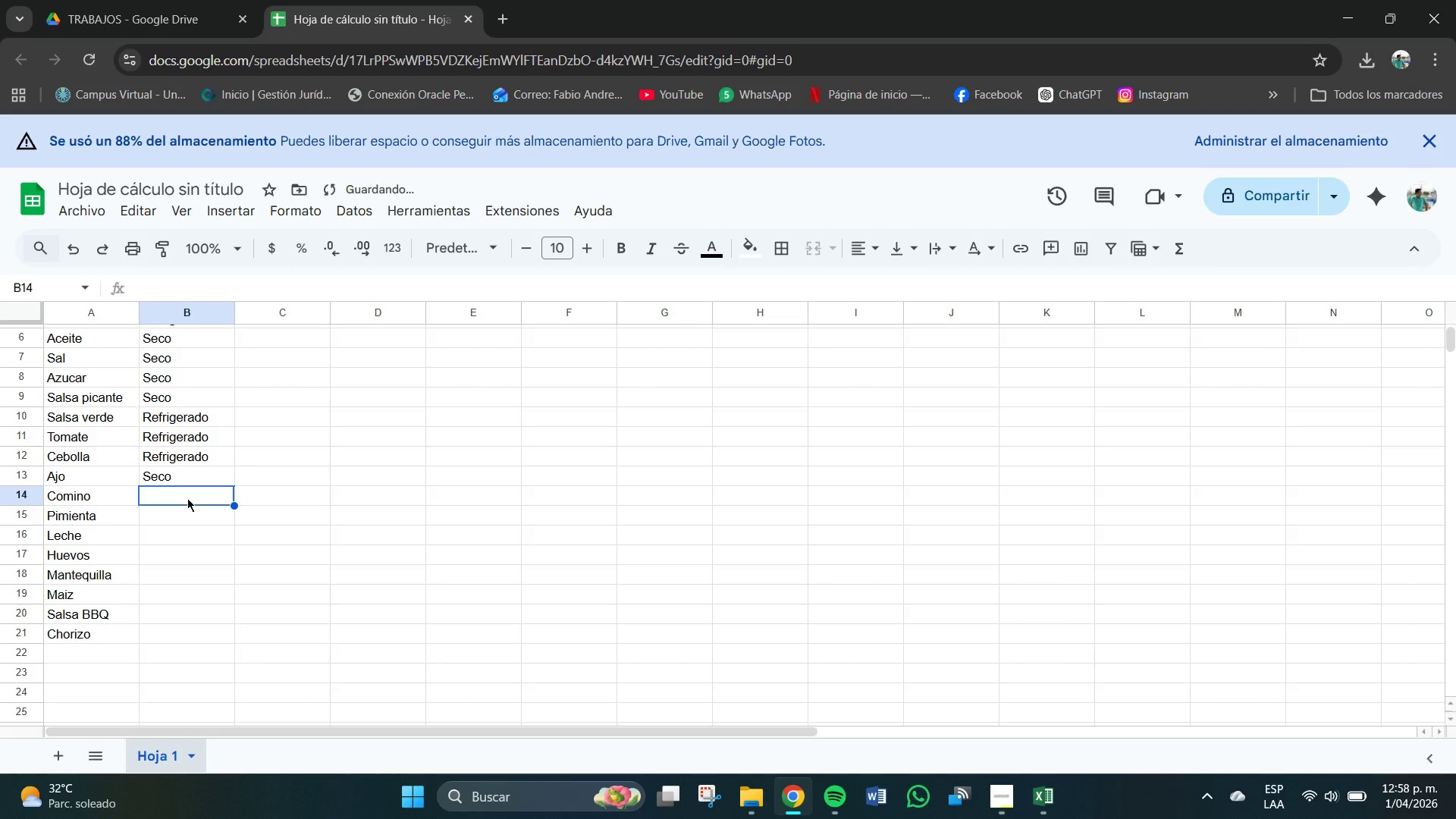 
type(eco)
key(Backspace)
key(Backspace)
key(Backspace)
type(SE)
key(Backspace)
key(Backspace)
type(E)
key(Backspace)
key(Backspace)
type(ecp)
key(Backspace)
type(o)
 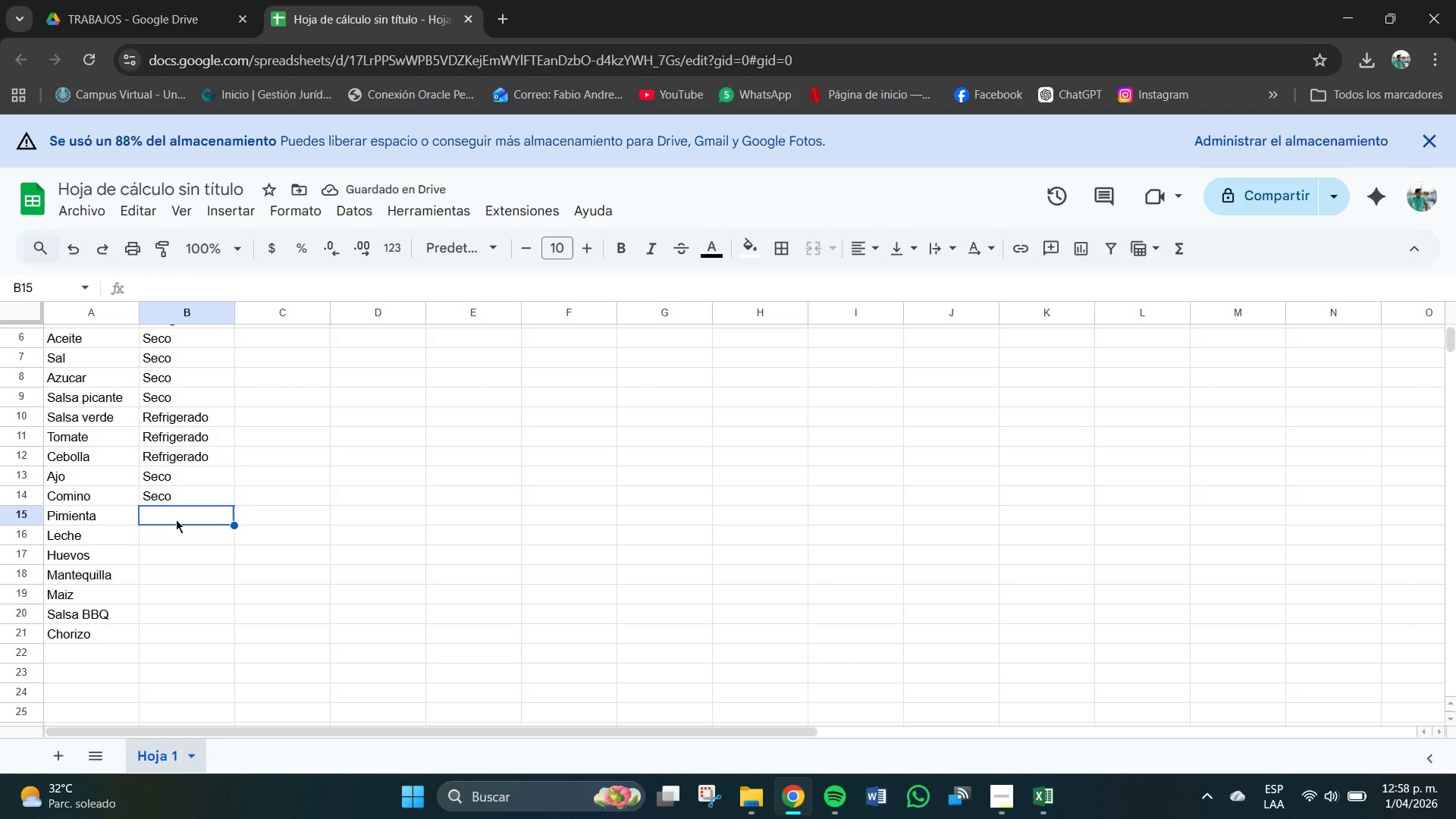 
type(seco)
 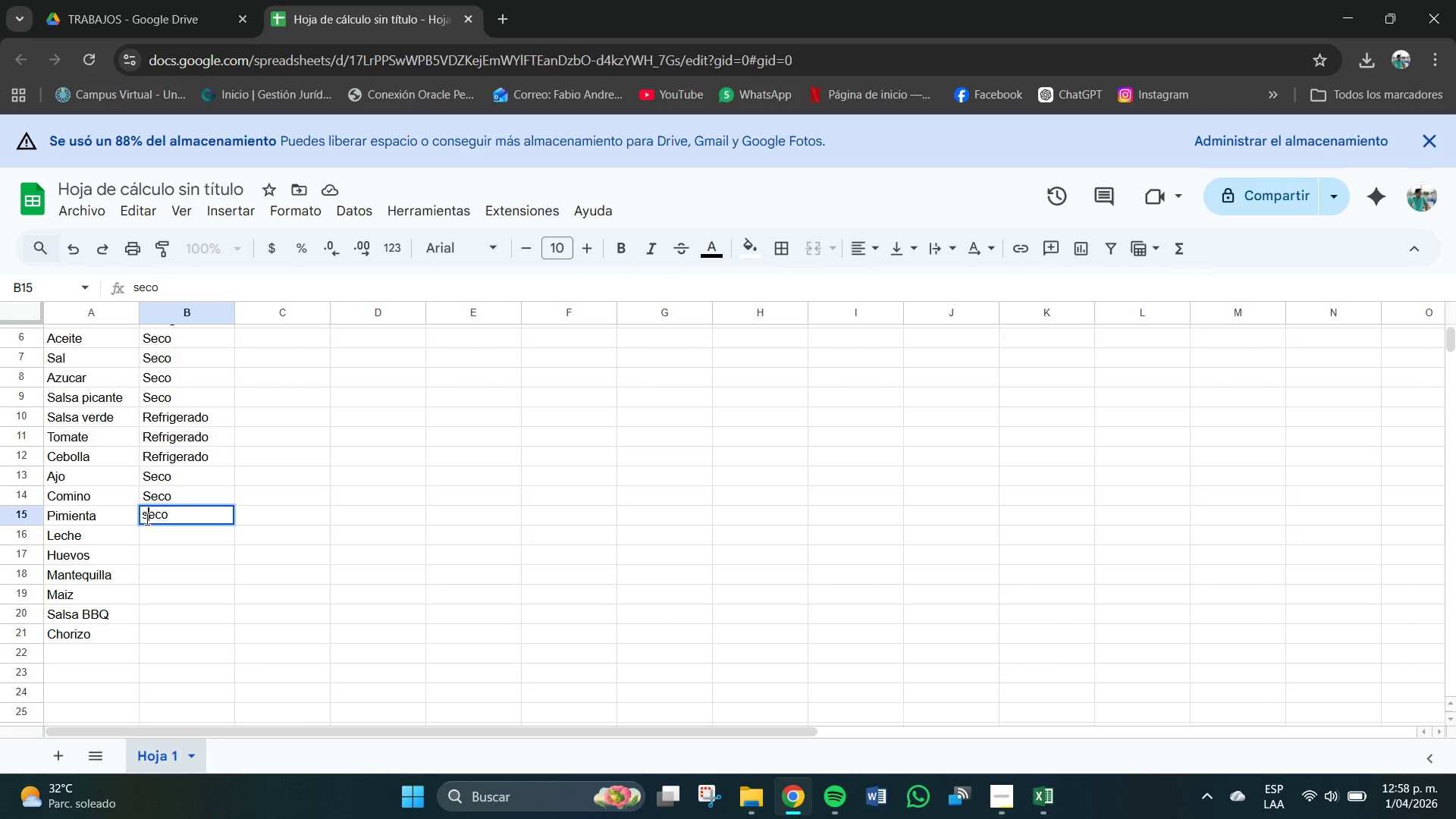 
key(Backspace)
 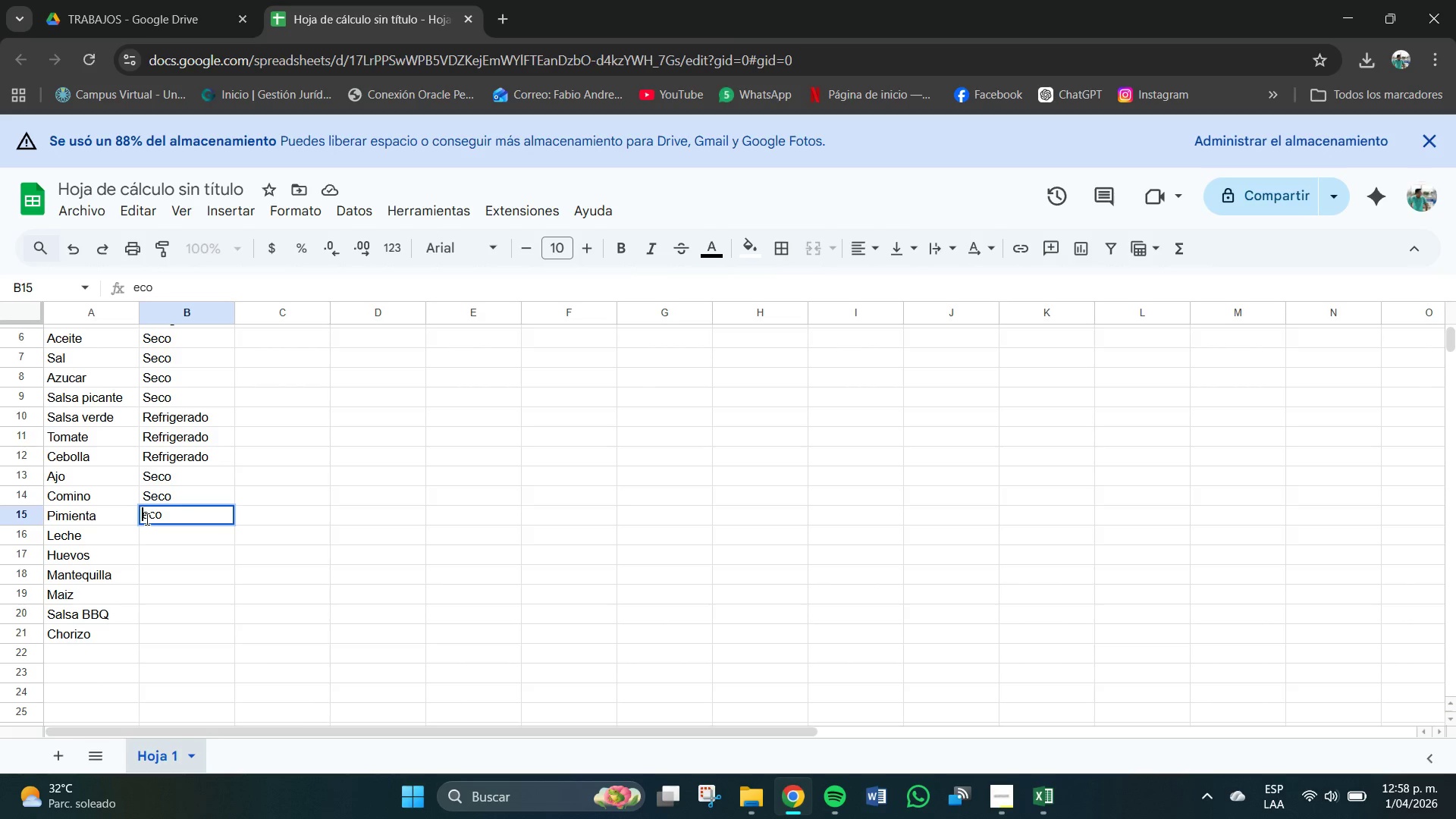 
key(CapsLock)
 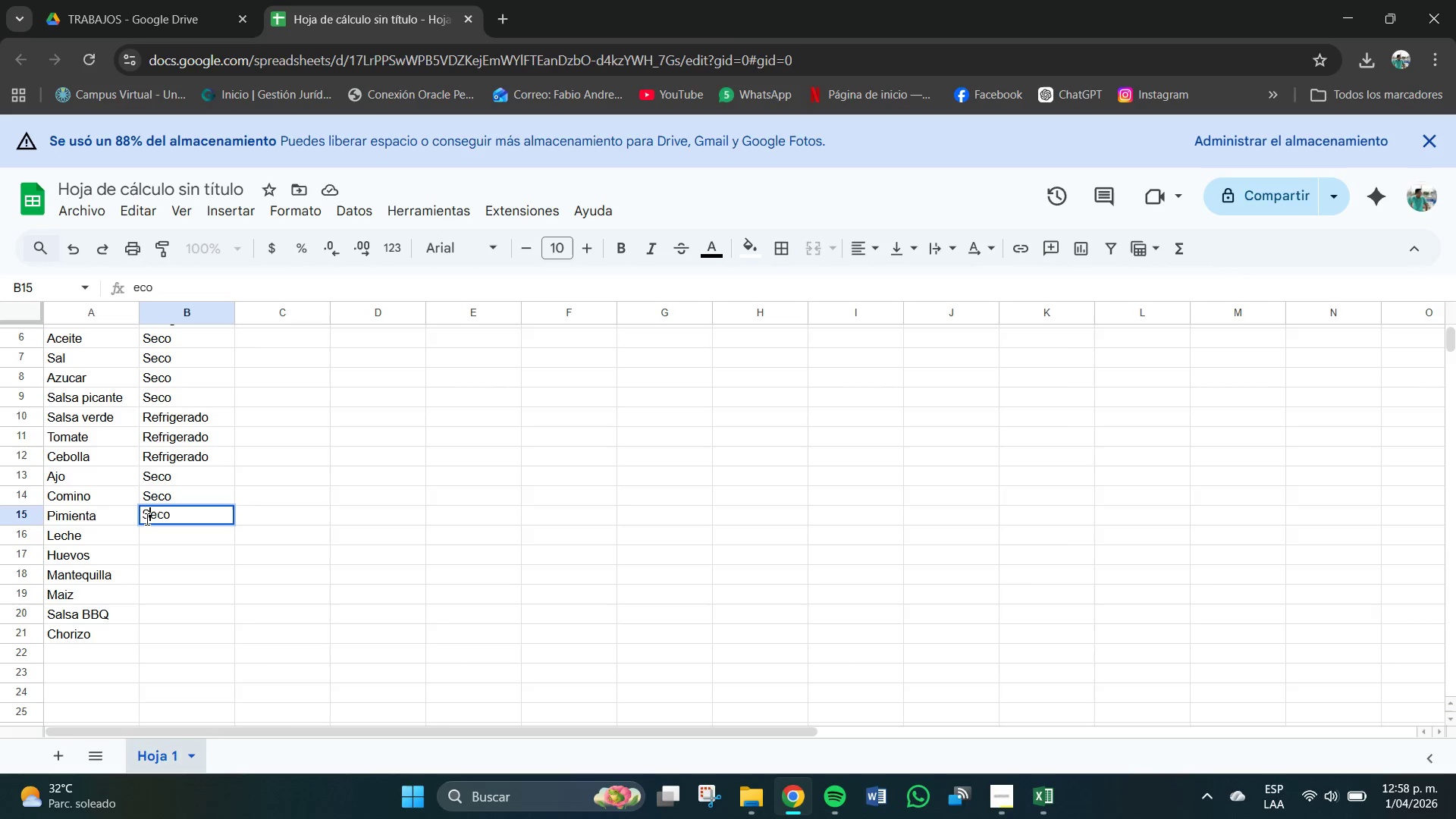 
key(S)
 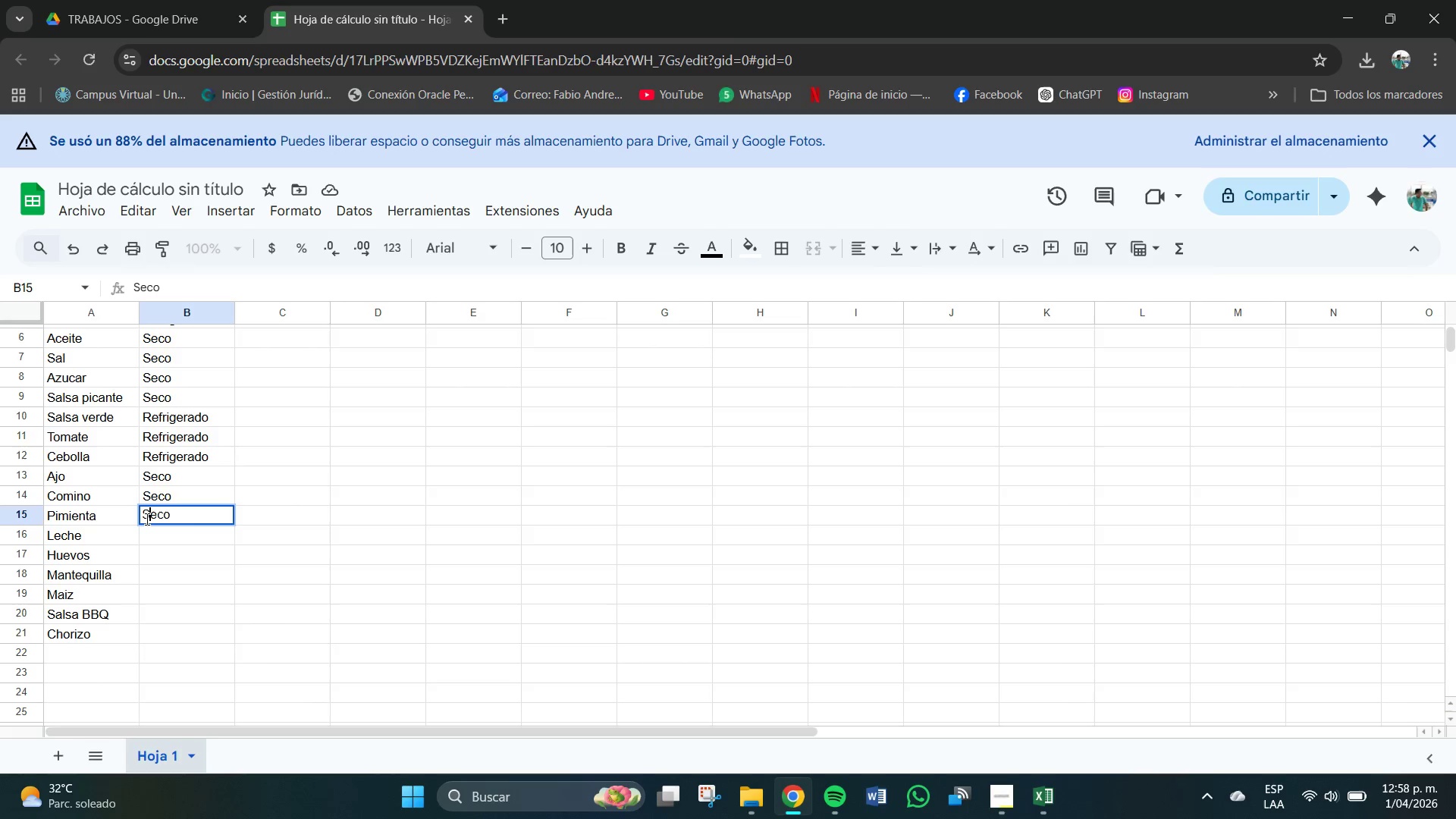 
key(CapsLock)
 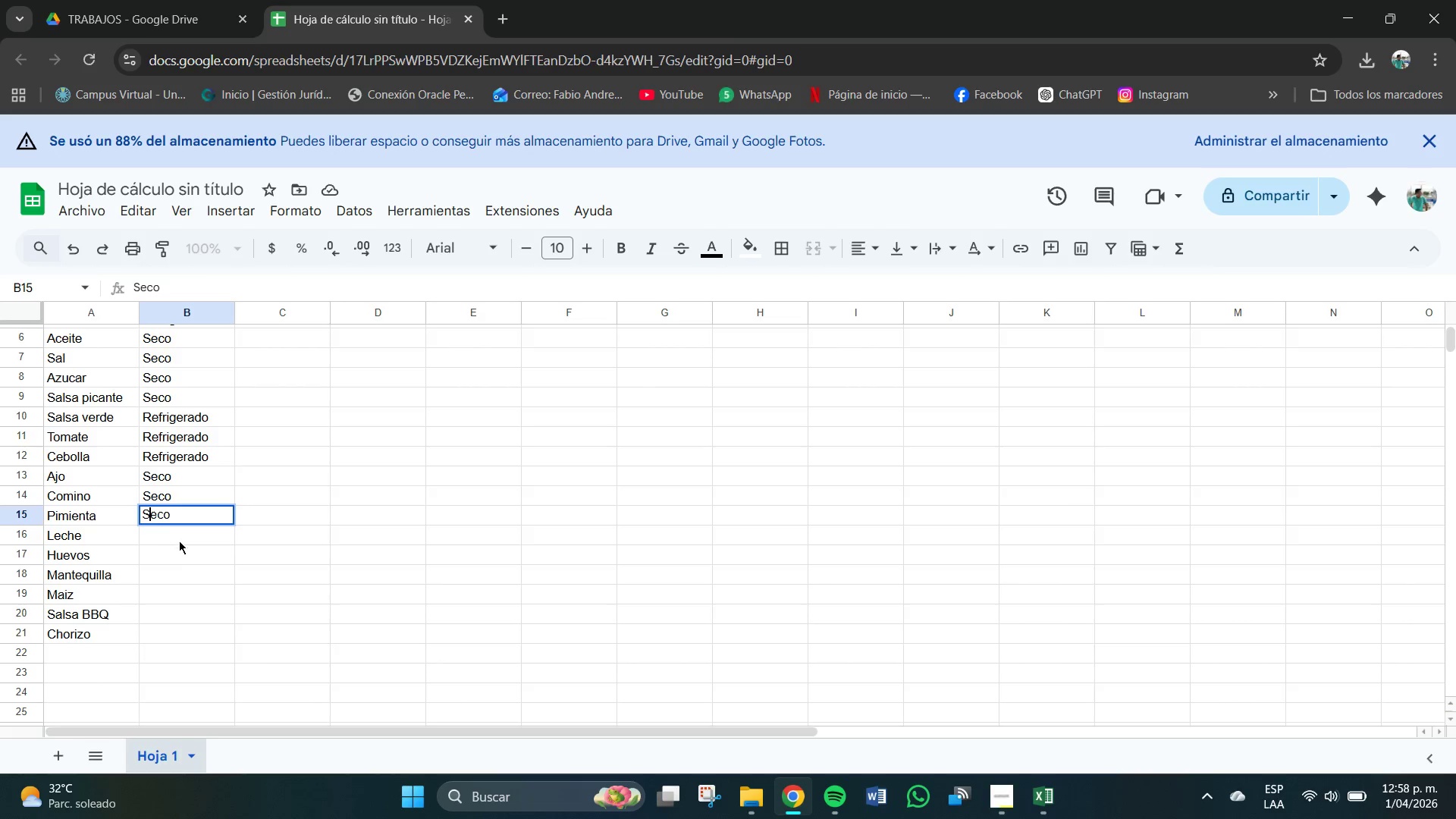 
left_click([174, 529])
 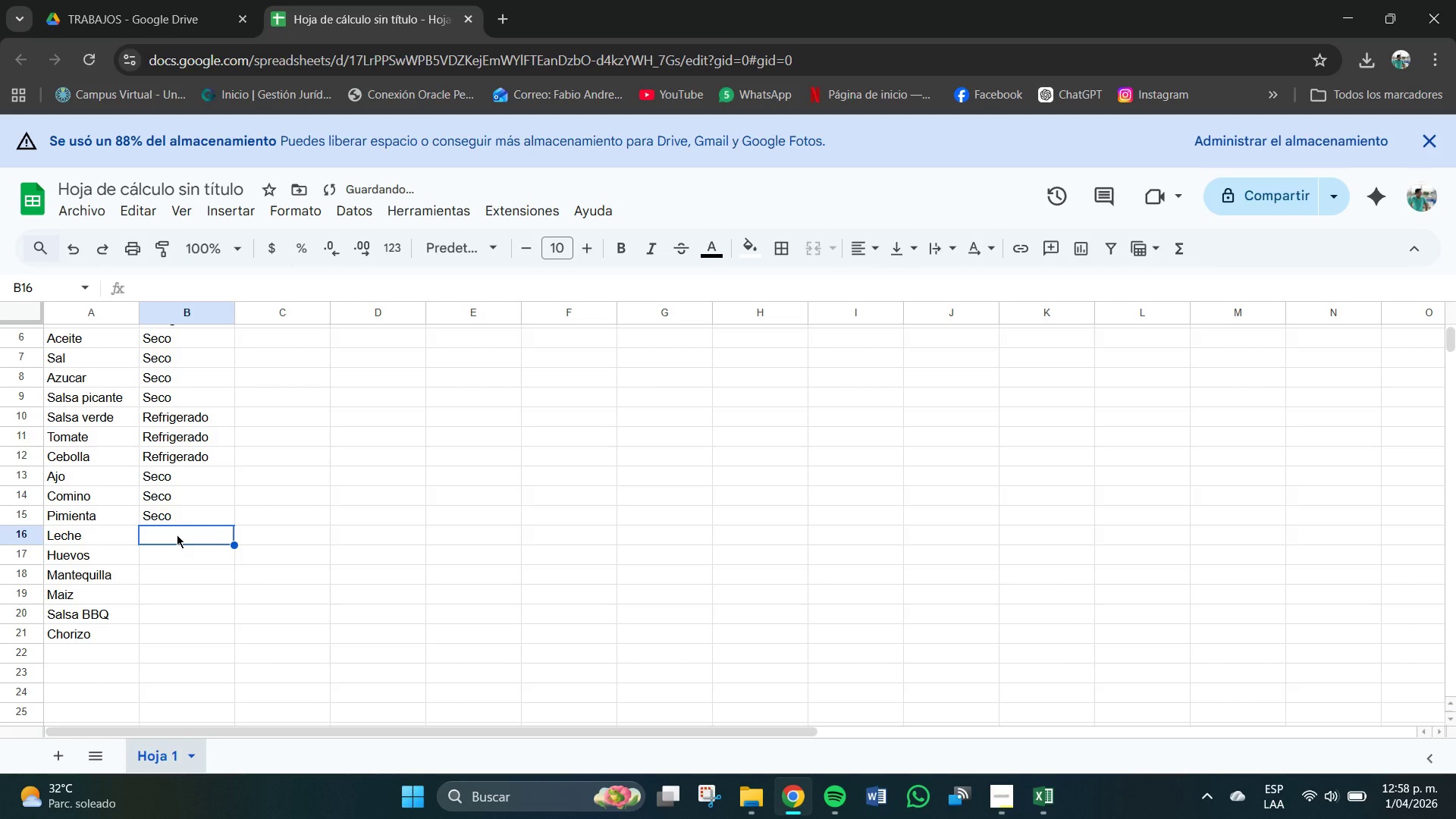 
type(Refrigrado)
 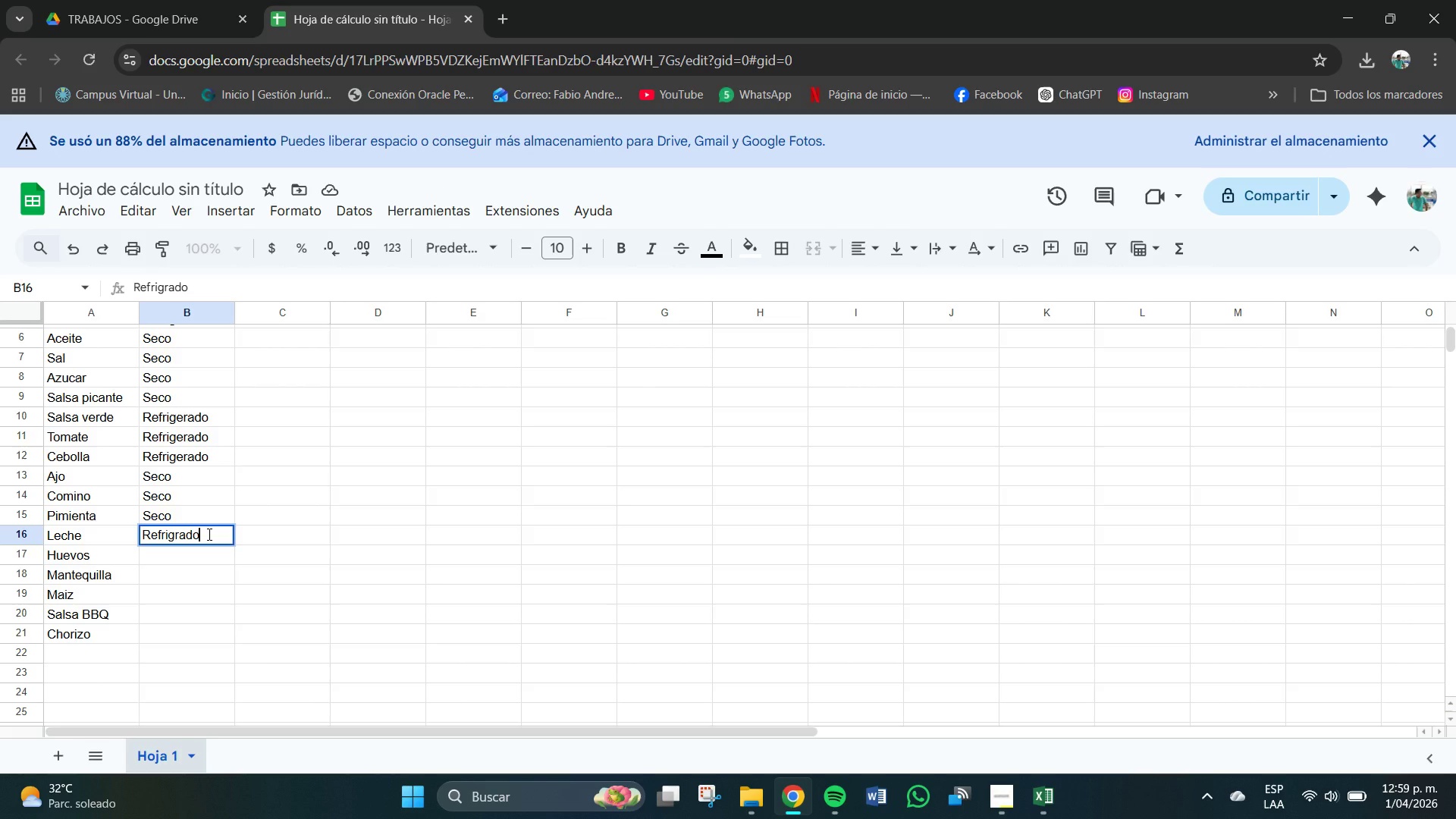 
key(ArrowLeft)
 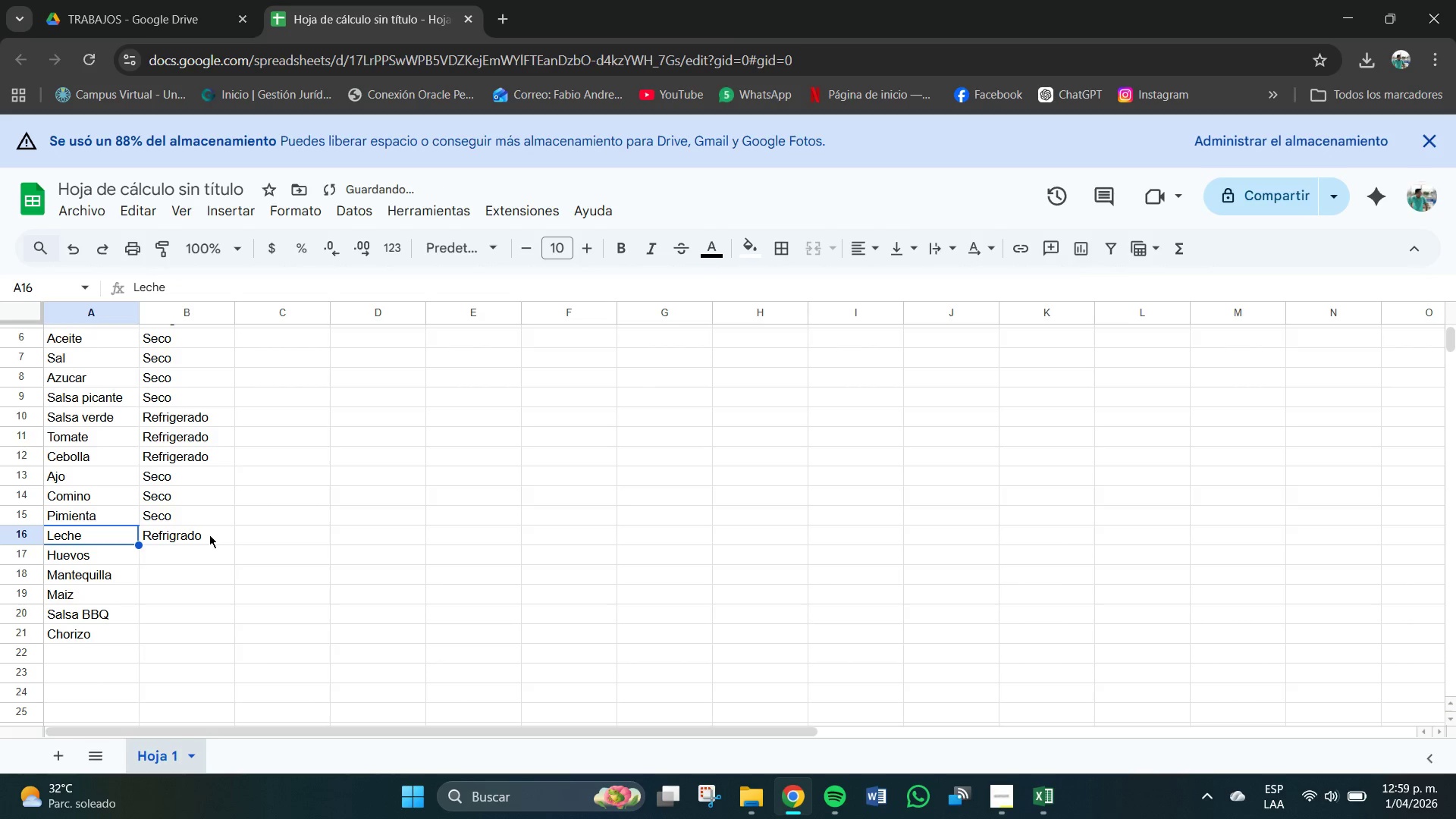 
key(ArrowLeft)
 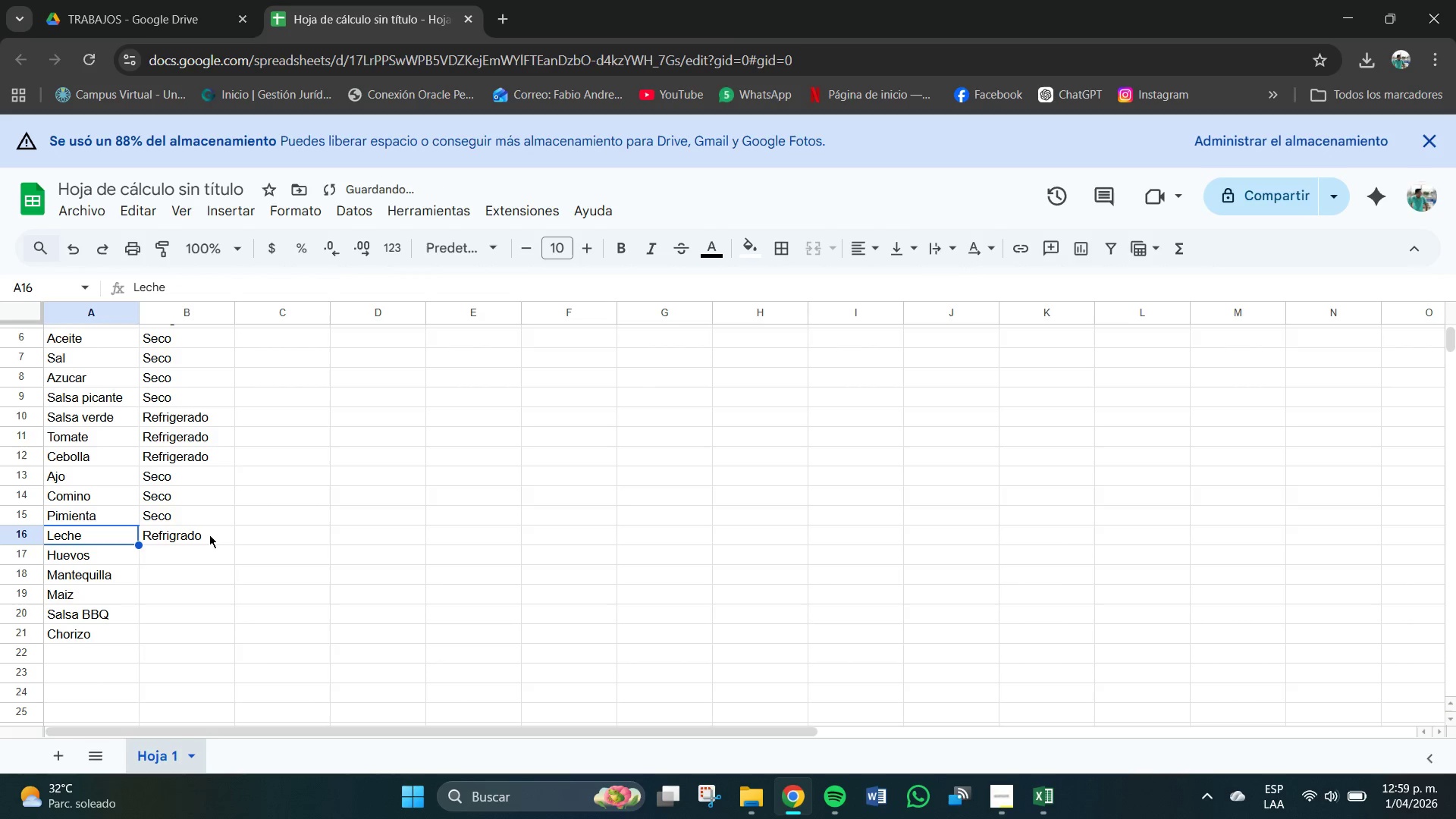 
key(ArrowLeft)
 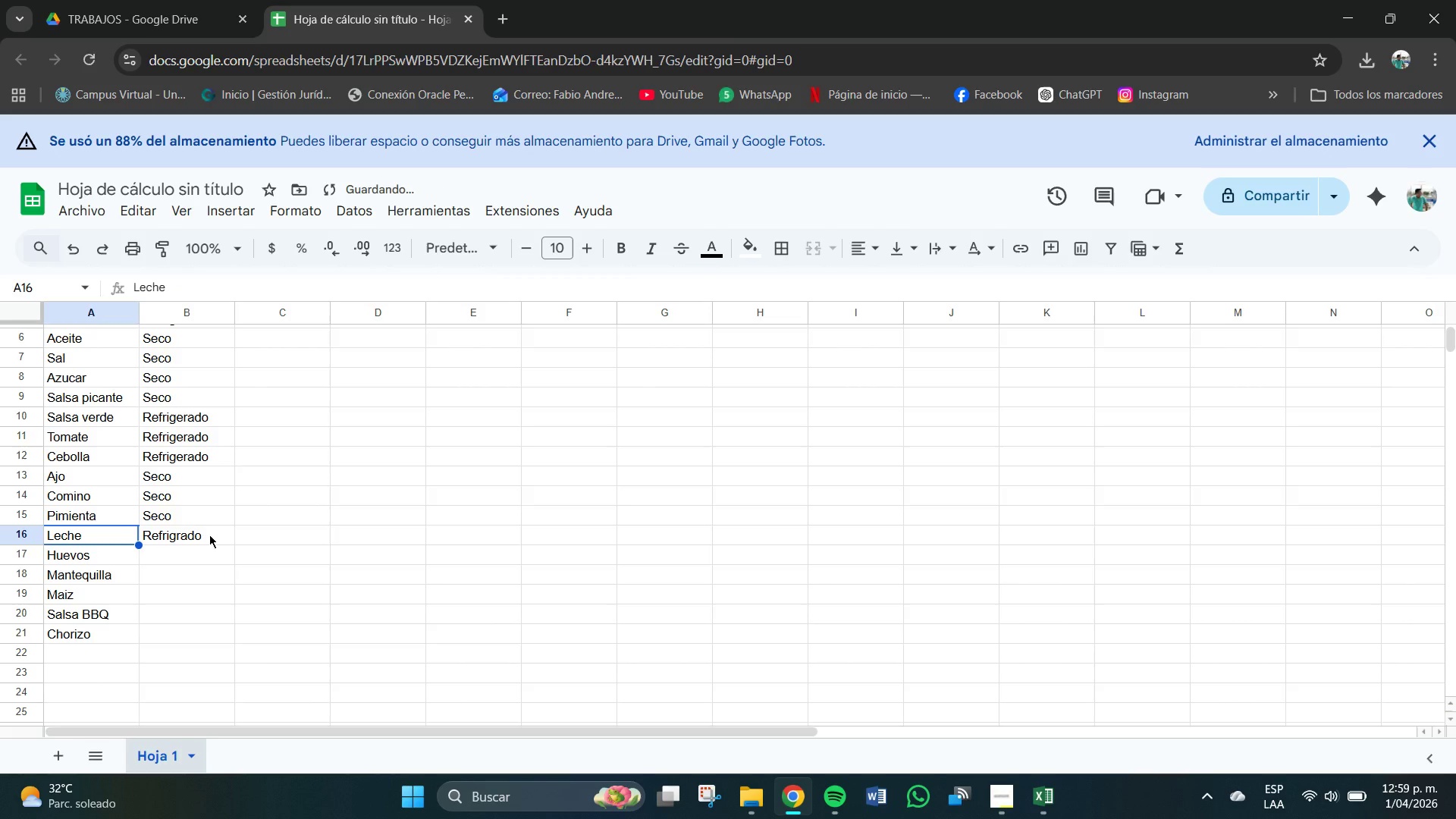 
left_click([209, 535])
 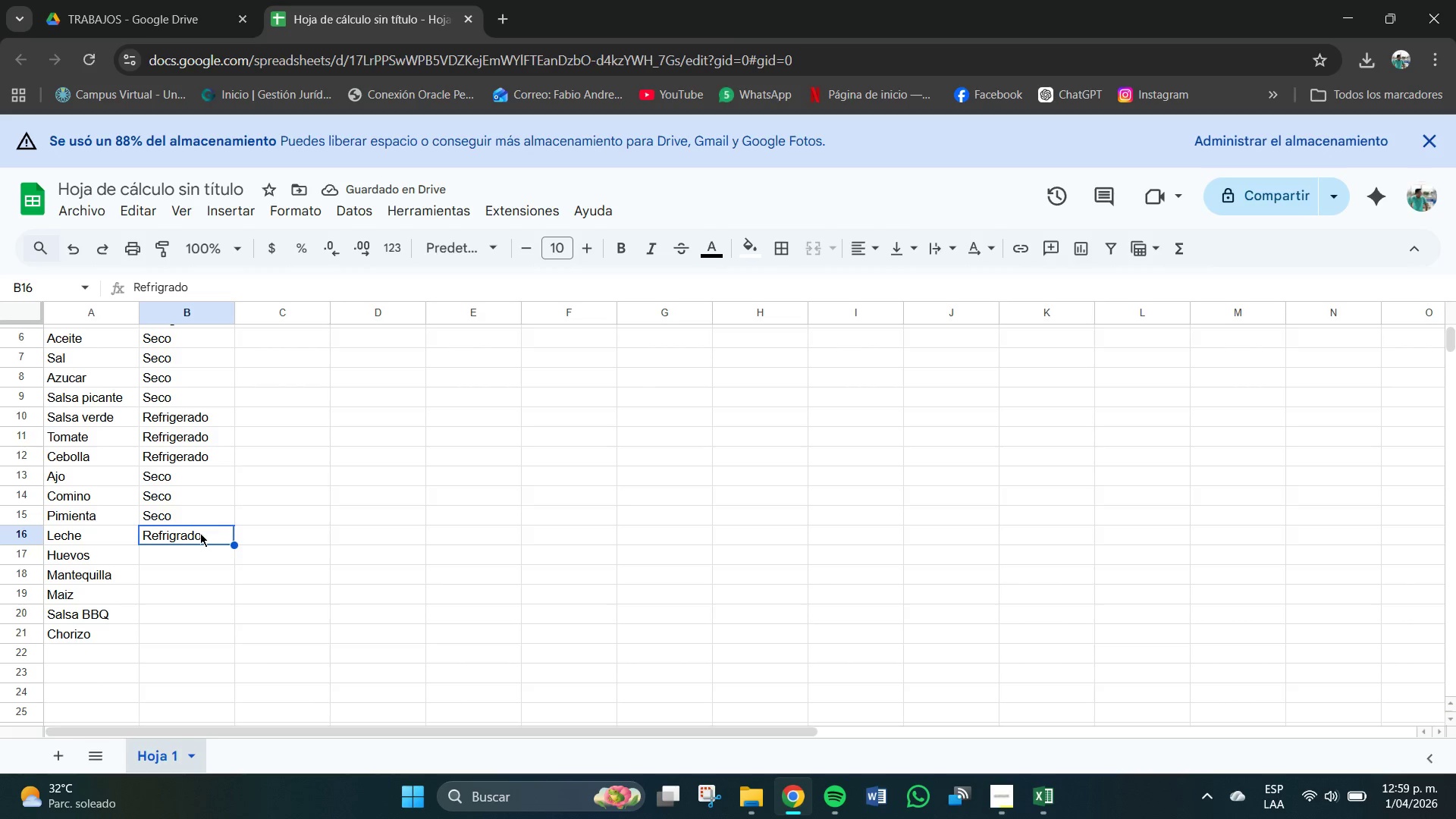 
double_click([202, 534])
 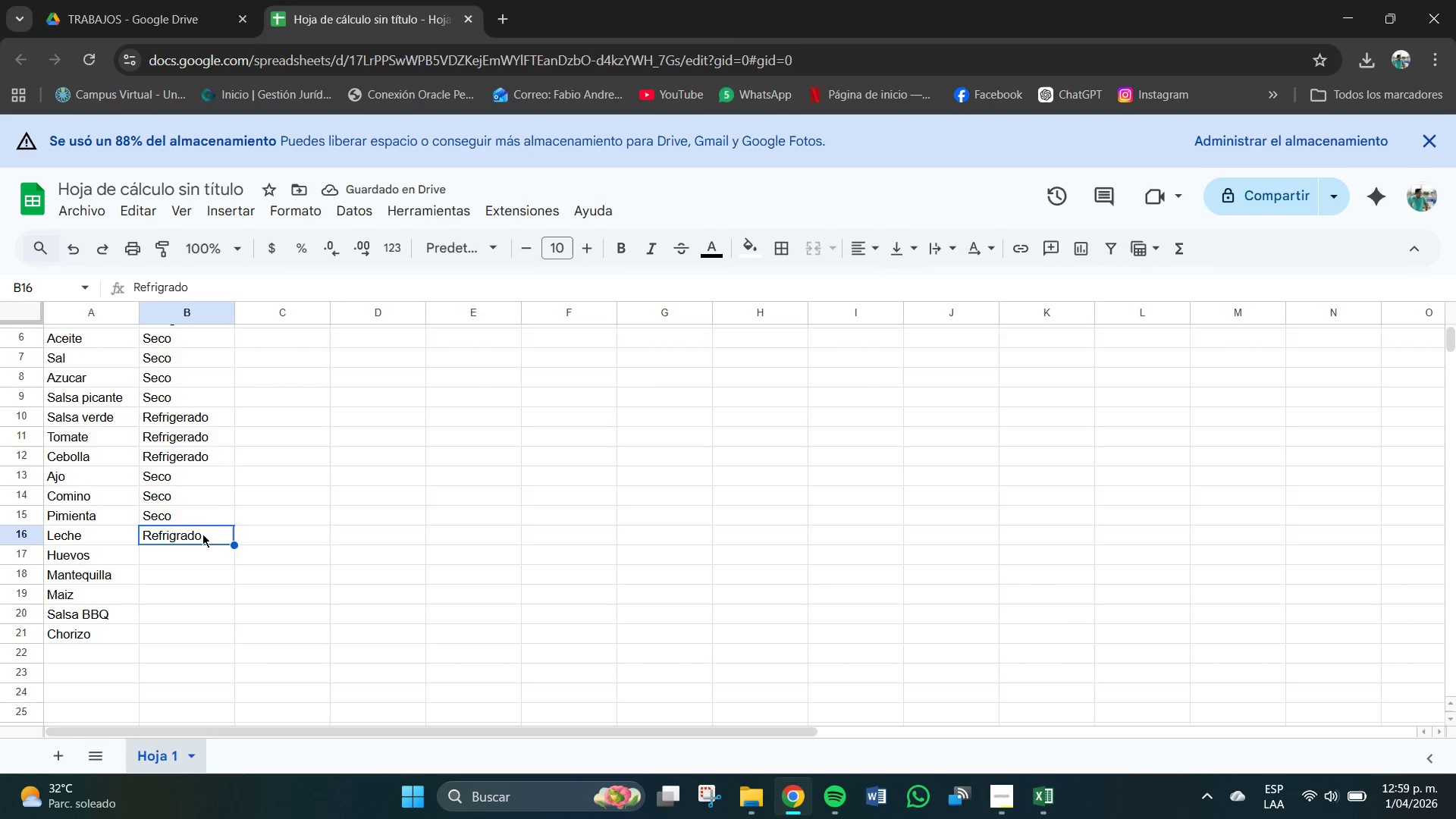 
triple_click([202, 534])
 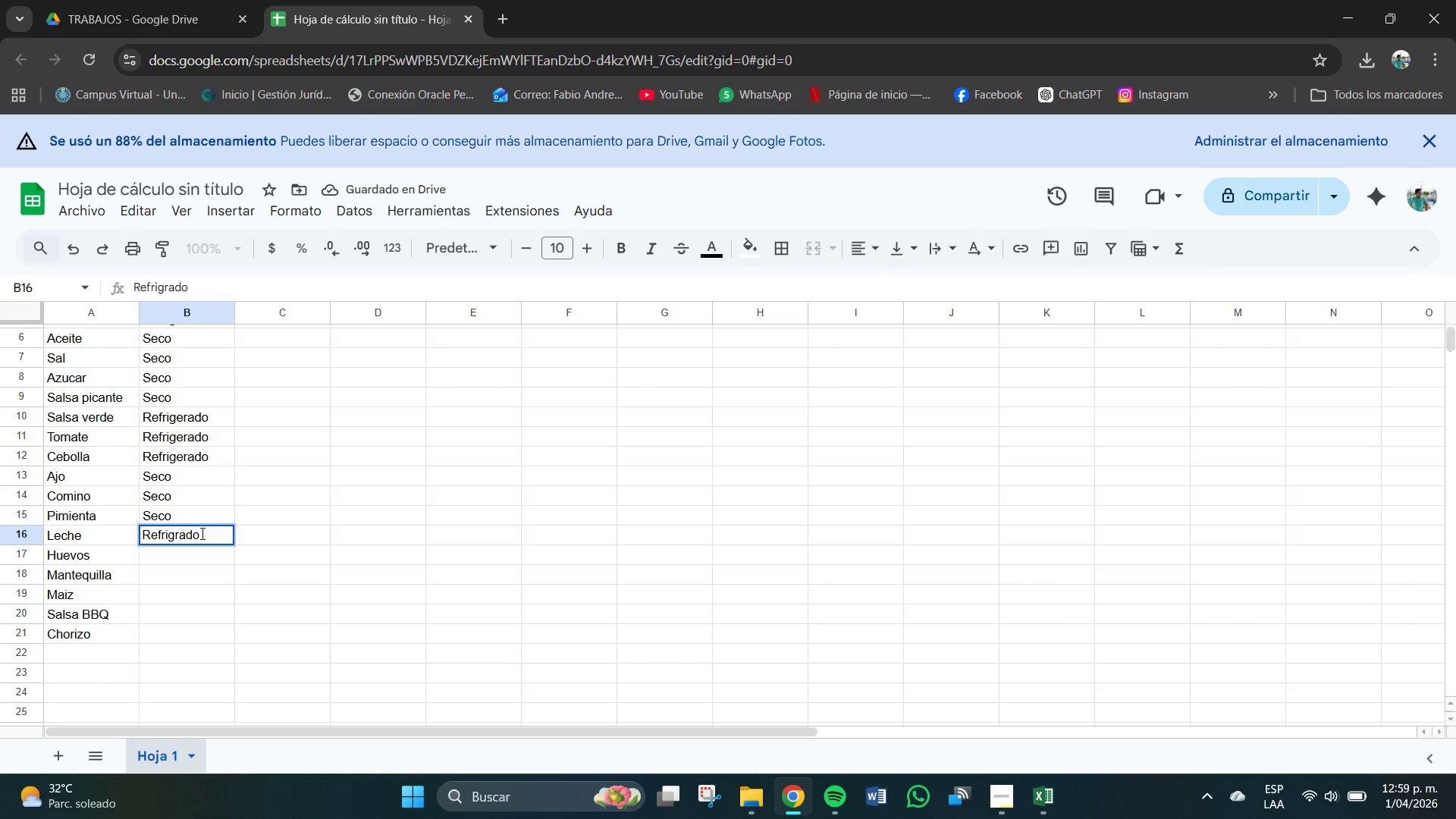 
key(Backspace)
key(Backspace)
key(Backspace)
type(erd)
key(Backspace)
type(ad)
key(Backspace)
key(Backspace)
key(Backspace)
key(Backspace)
key(Backspace)
key(Backspace)
type(gerado)
 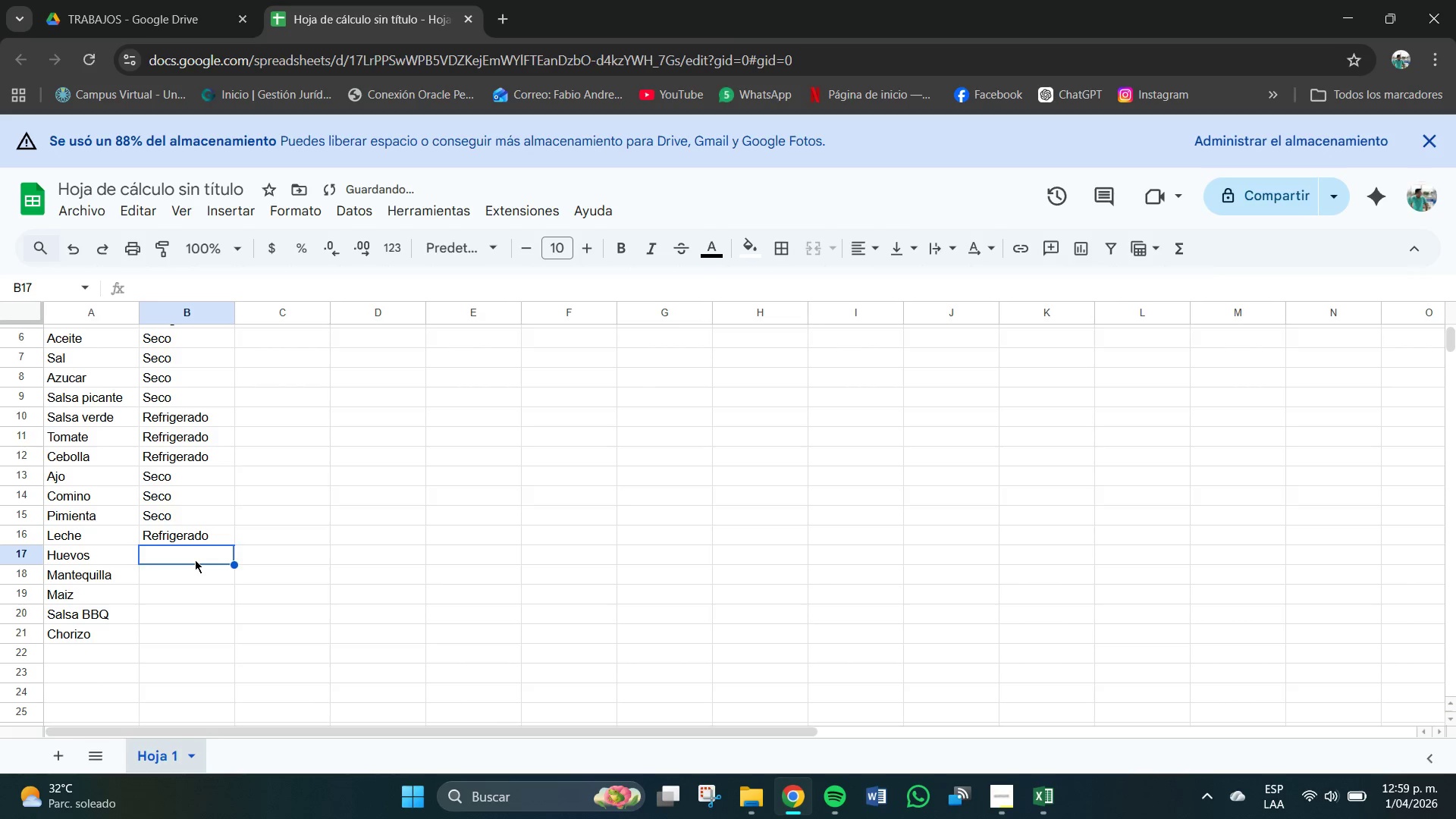 
wait(9.05)
 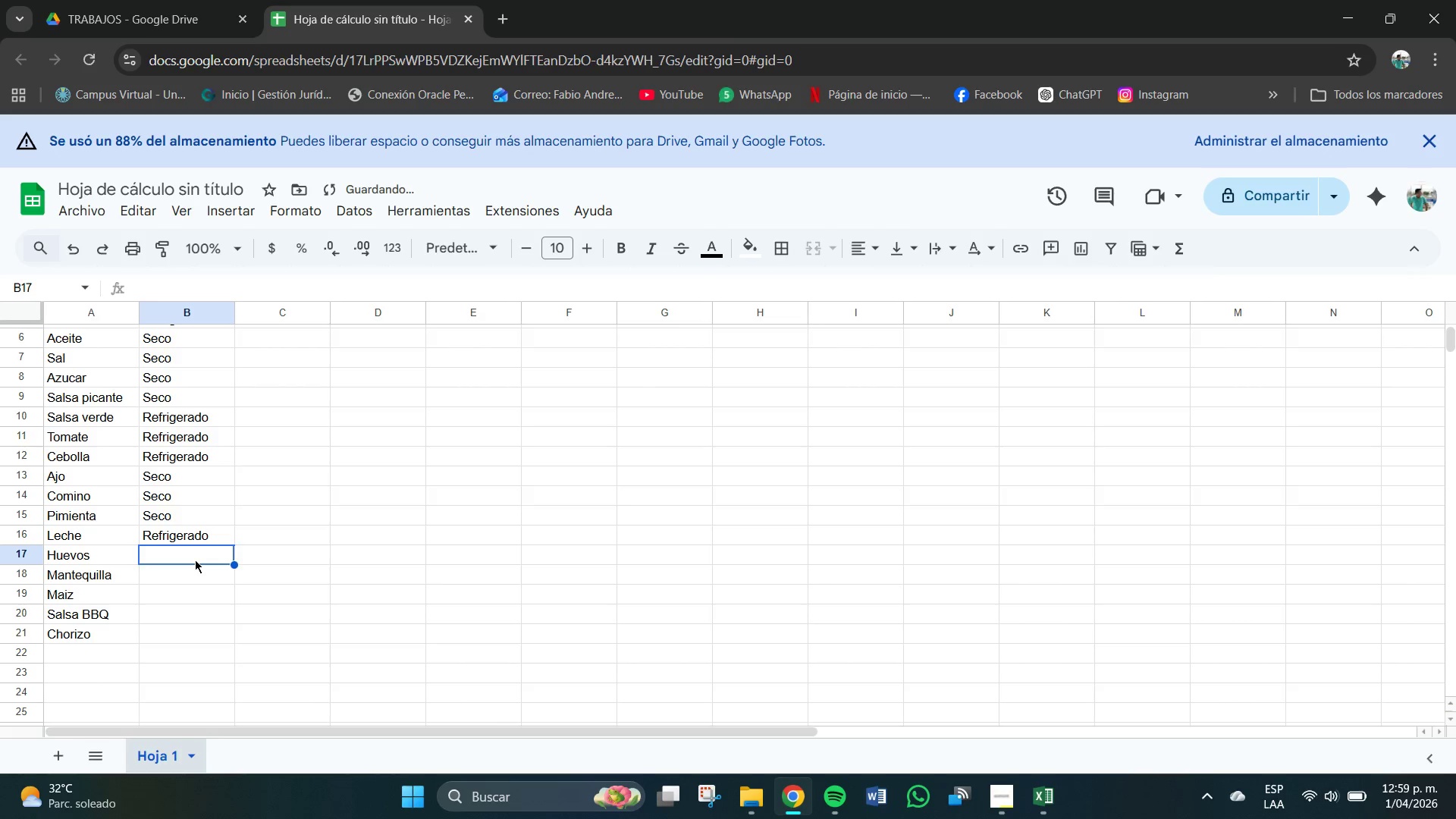 
left_click([193, 557])
 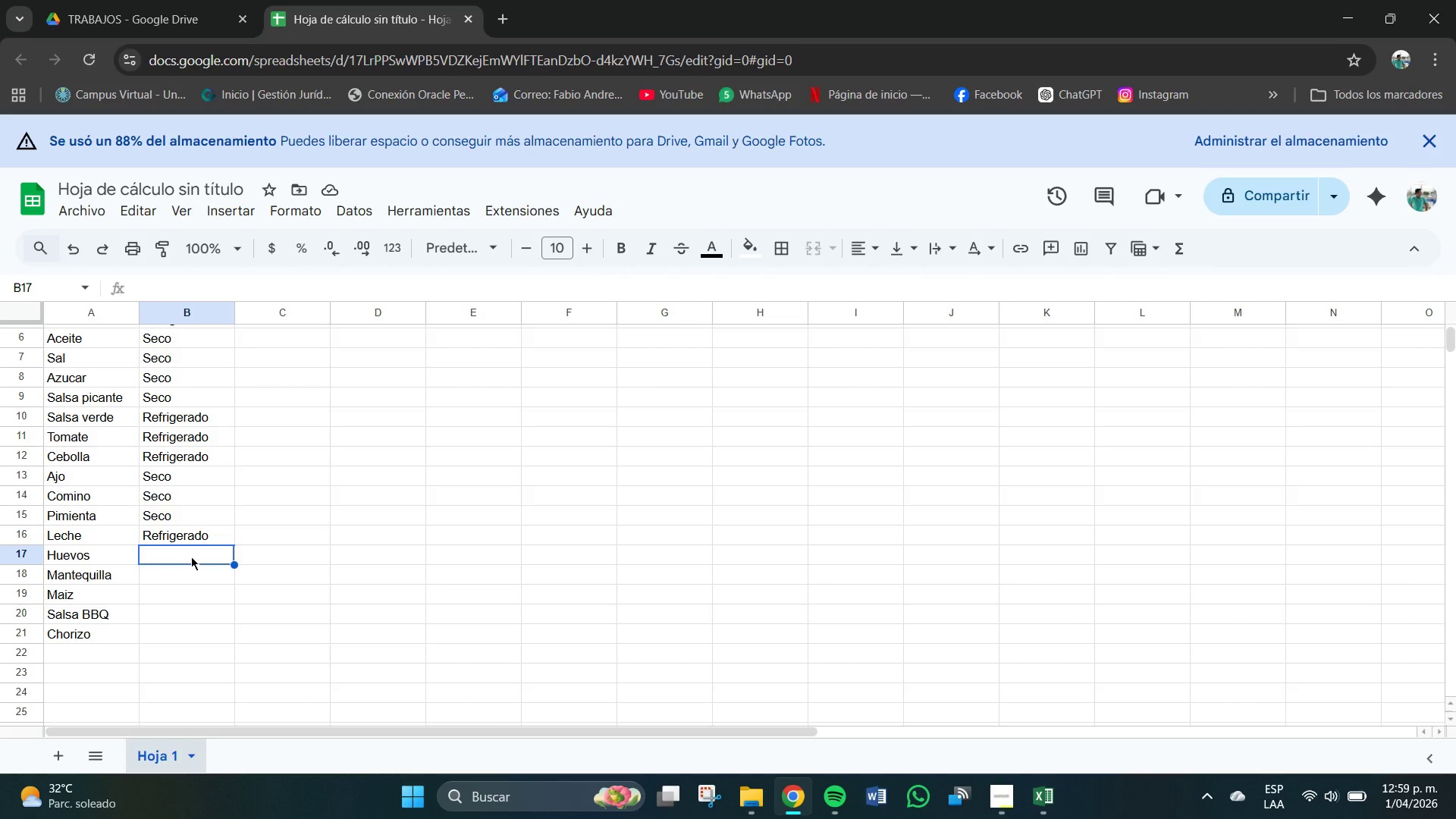 
type(Rf)
key(Backspace)
type(efi)
key(Backspace)
type(rigerados)
 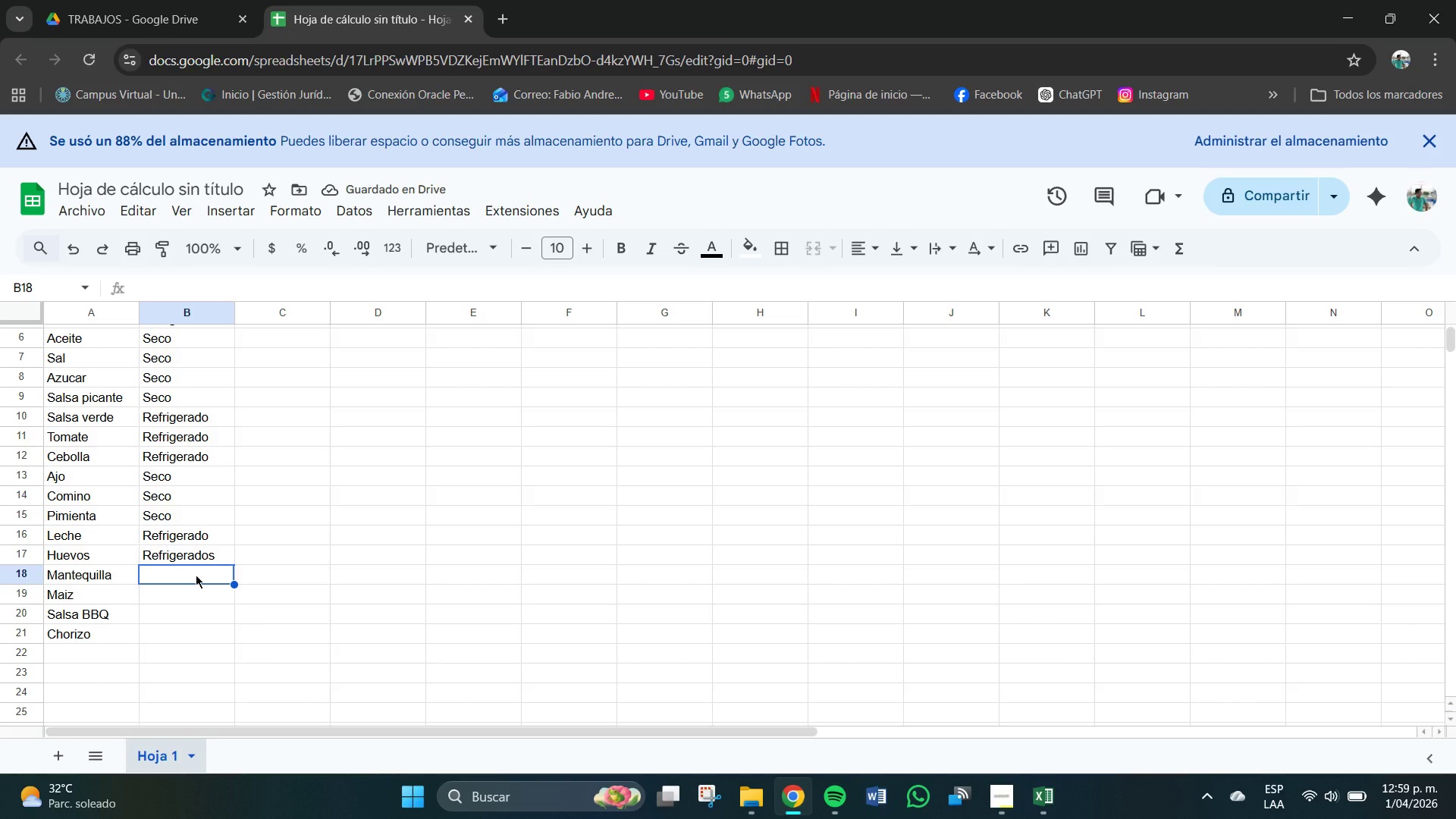 
wait(5.77)
 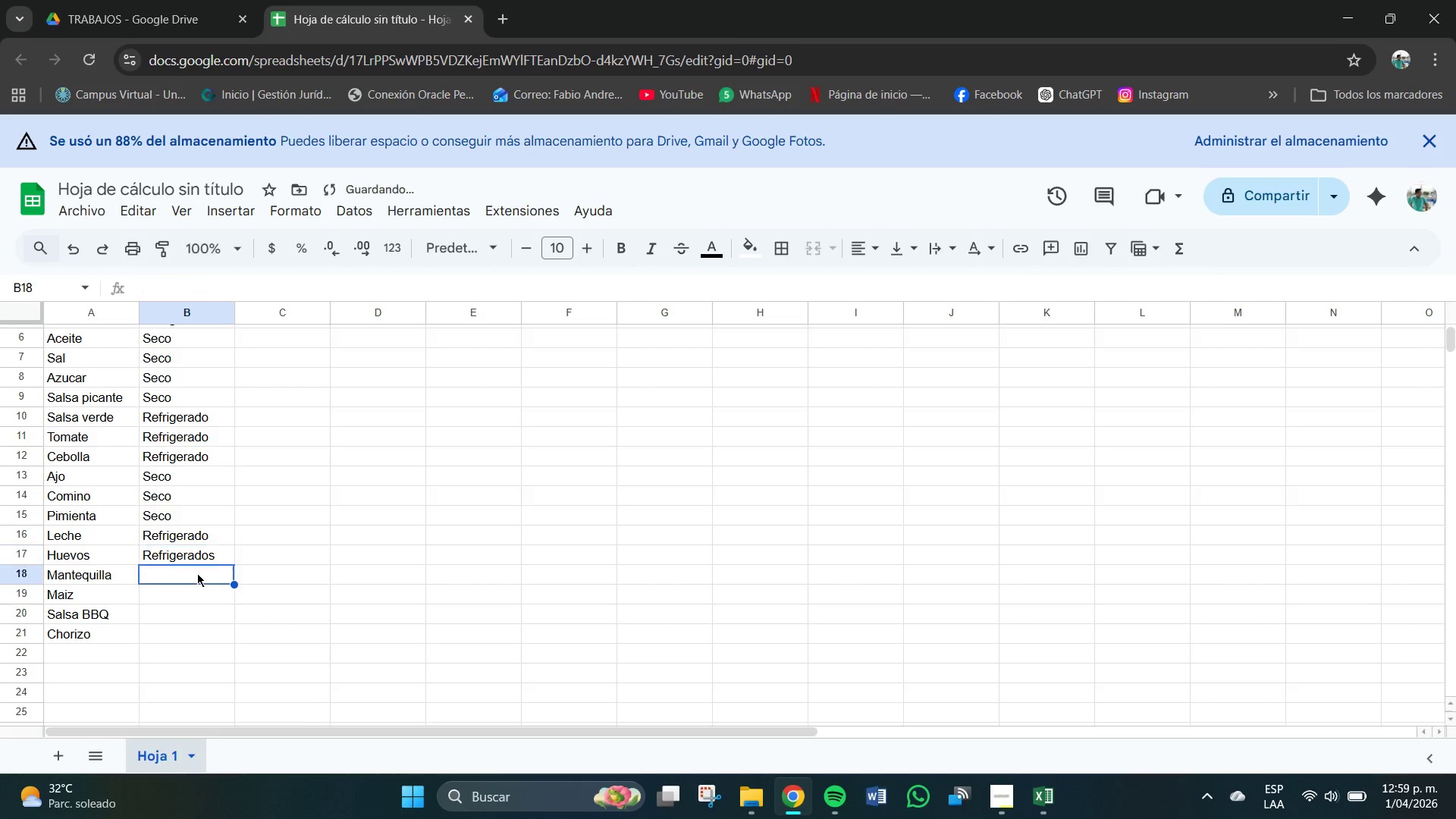 
left_click([196, 575])
 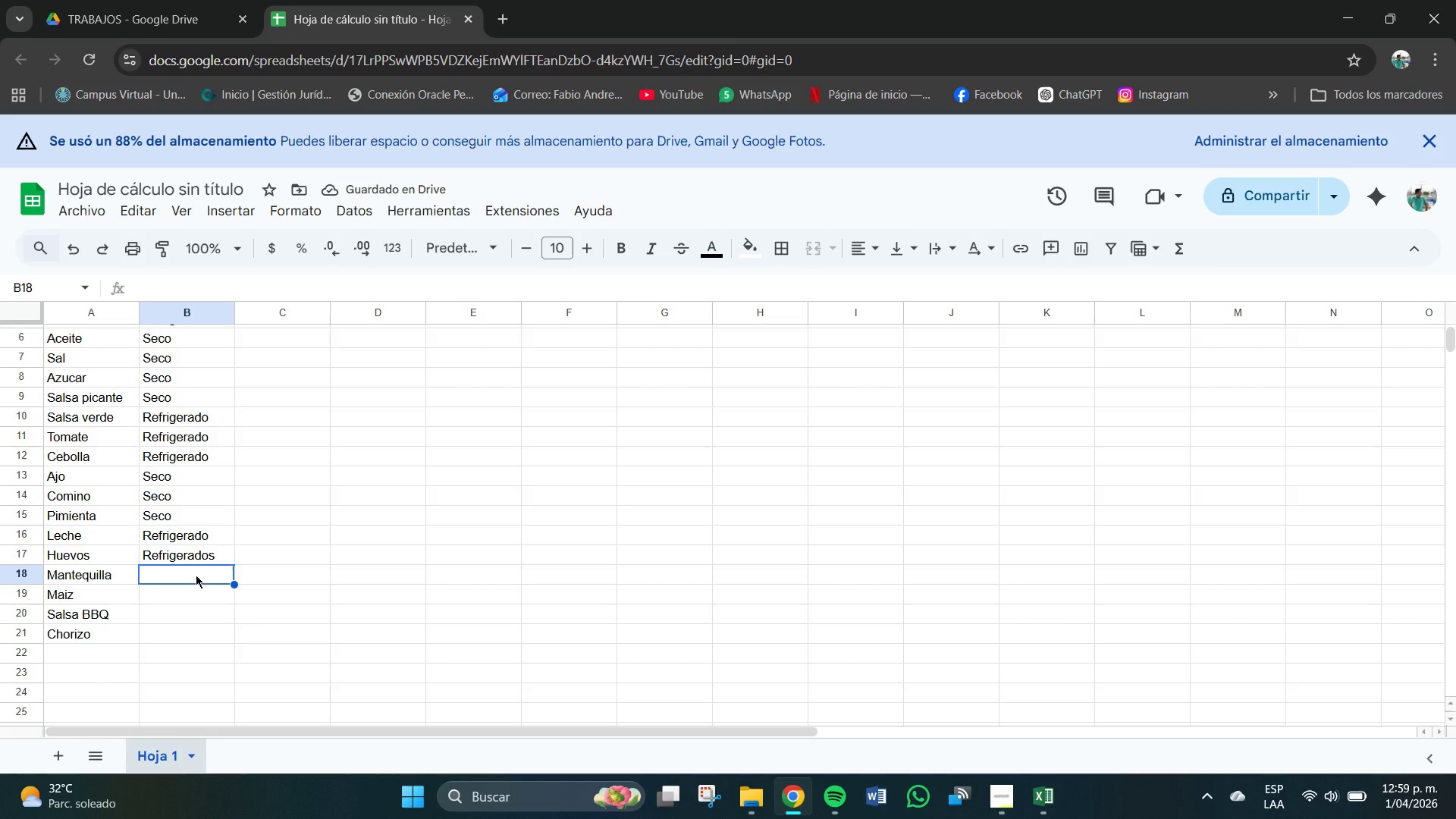 
type(Refrf)
key(Backspace)
type(igerada)
 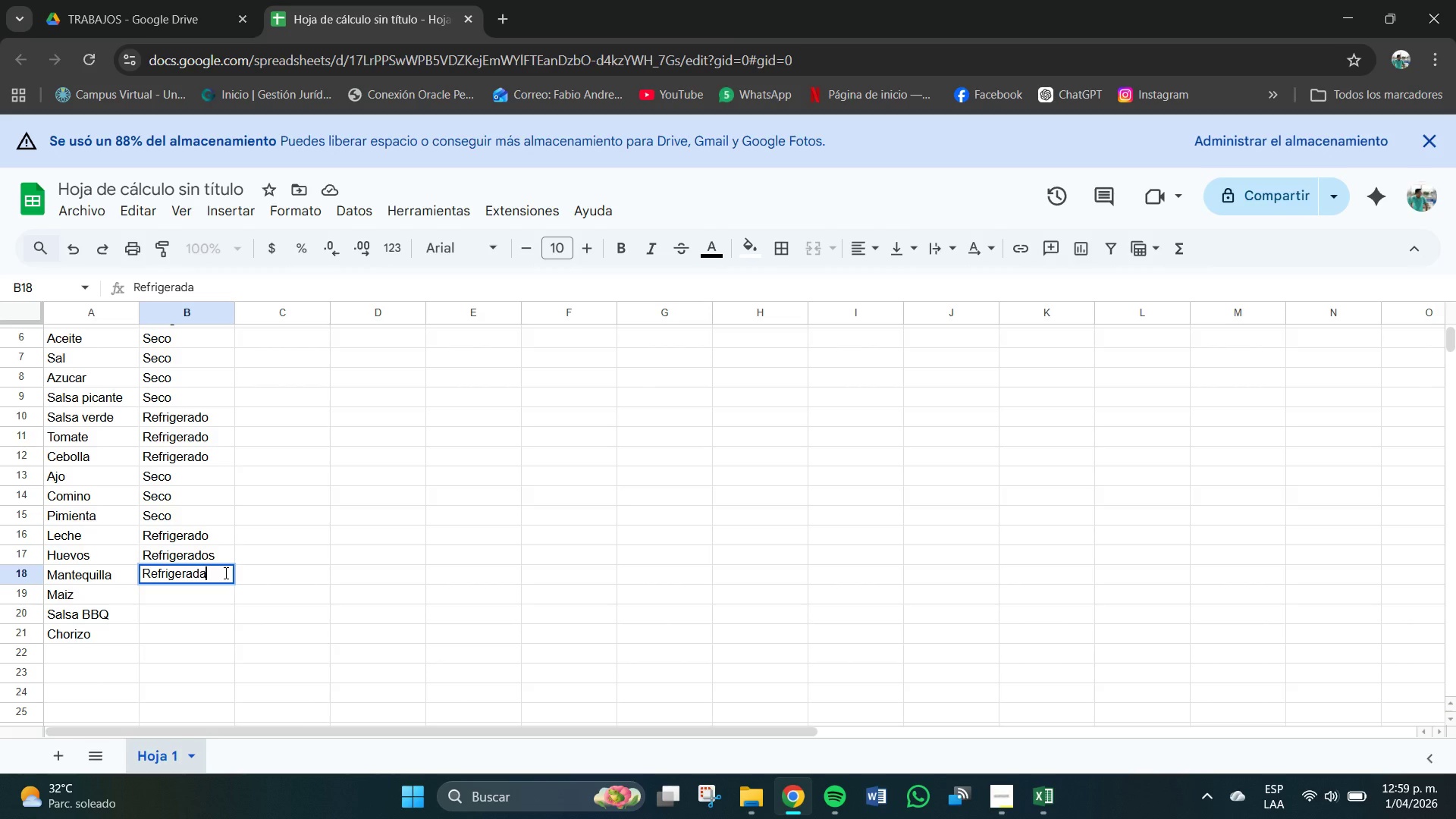 
wait(6.08)
 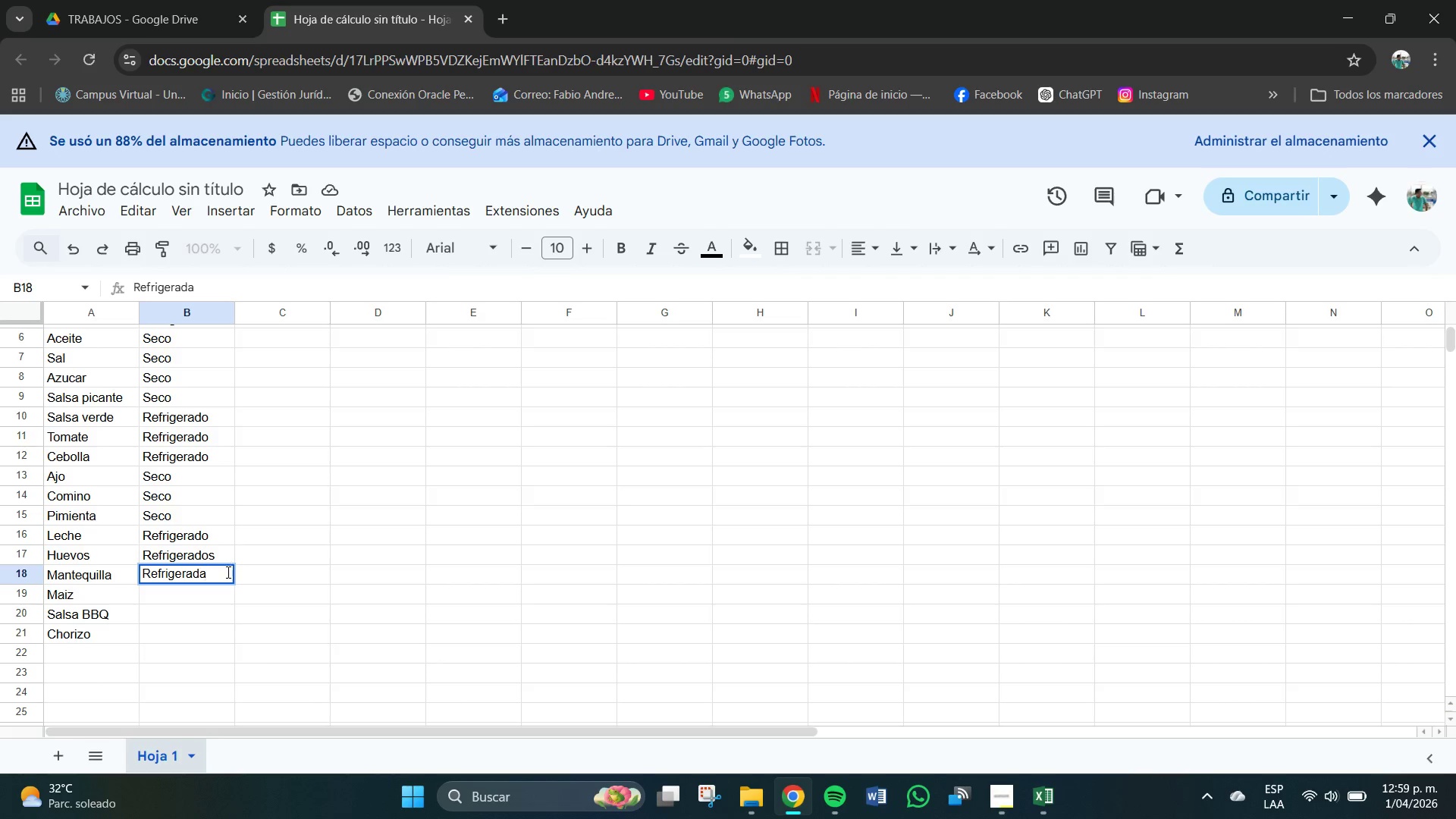 
key(Backspace)
 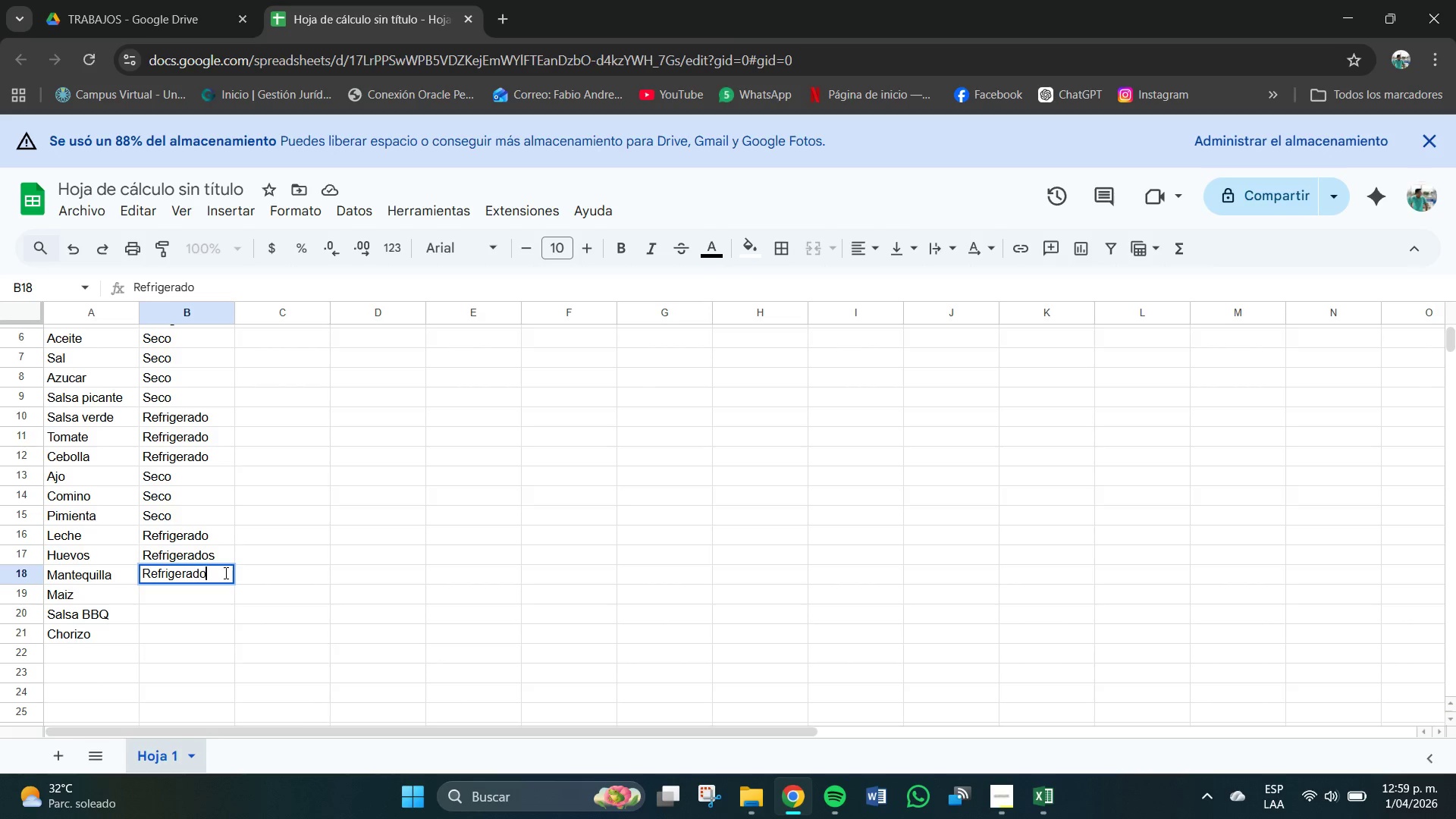 
key(O)
 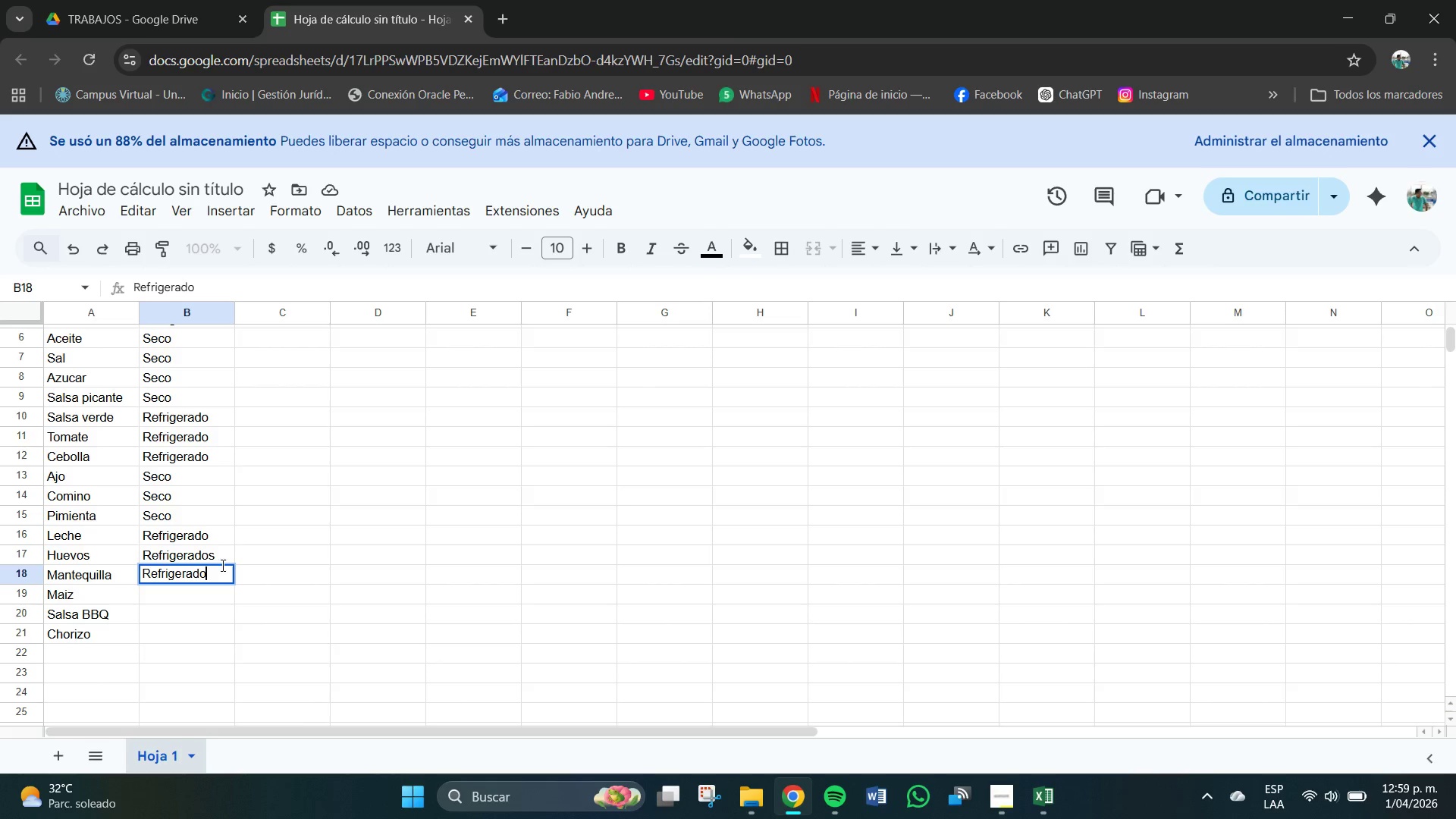 
left_click([219, 550])
 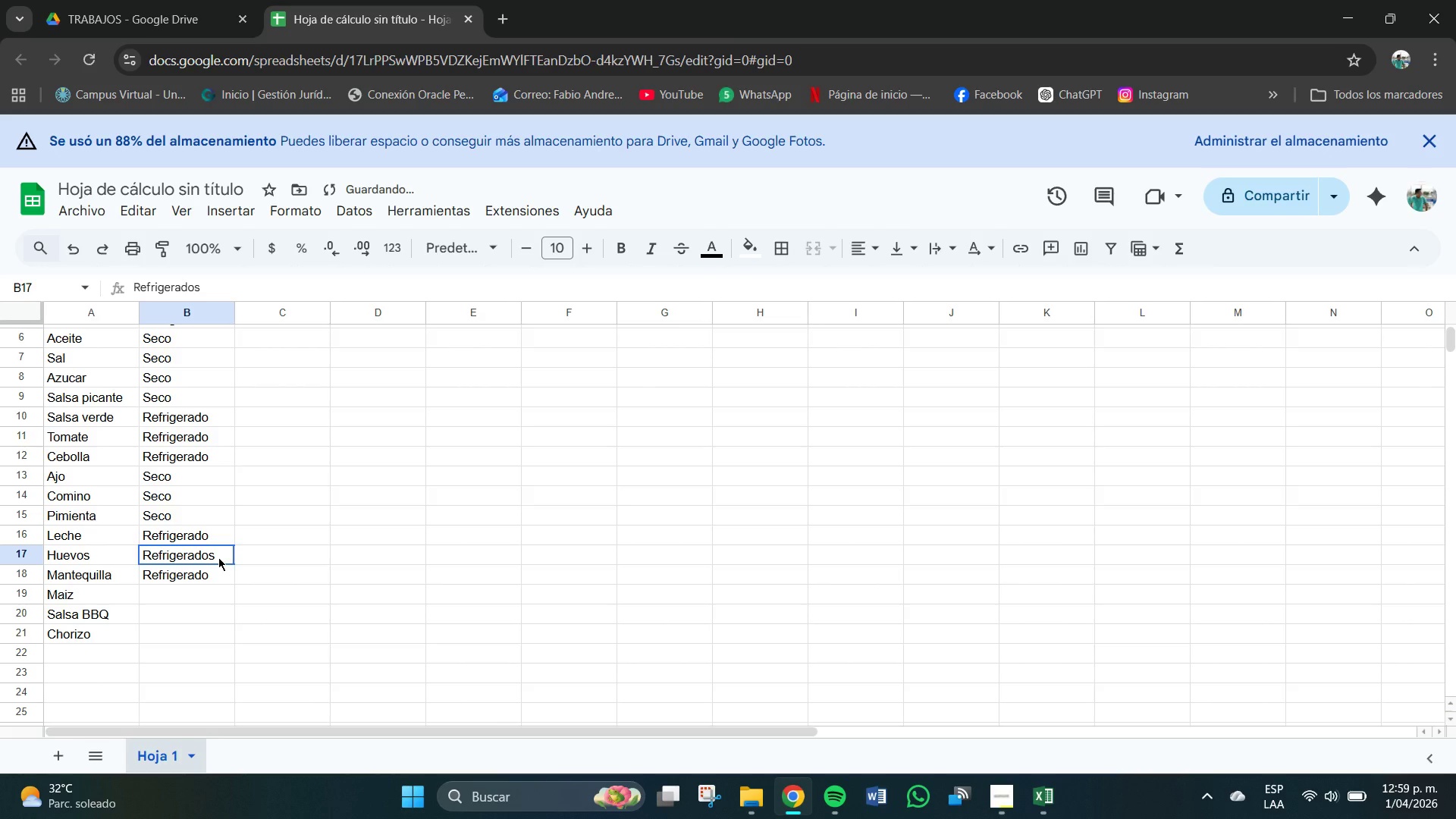 
triple_click([218, 557])
 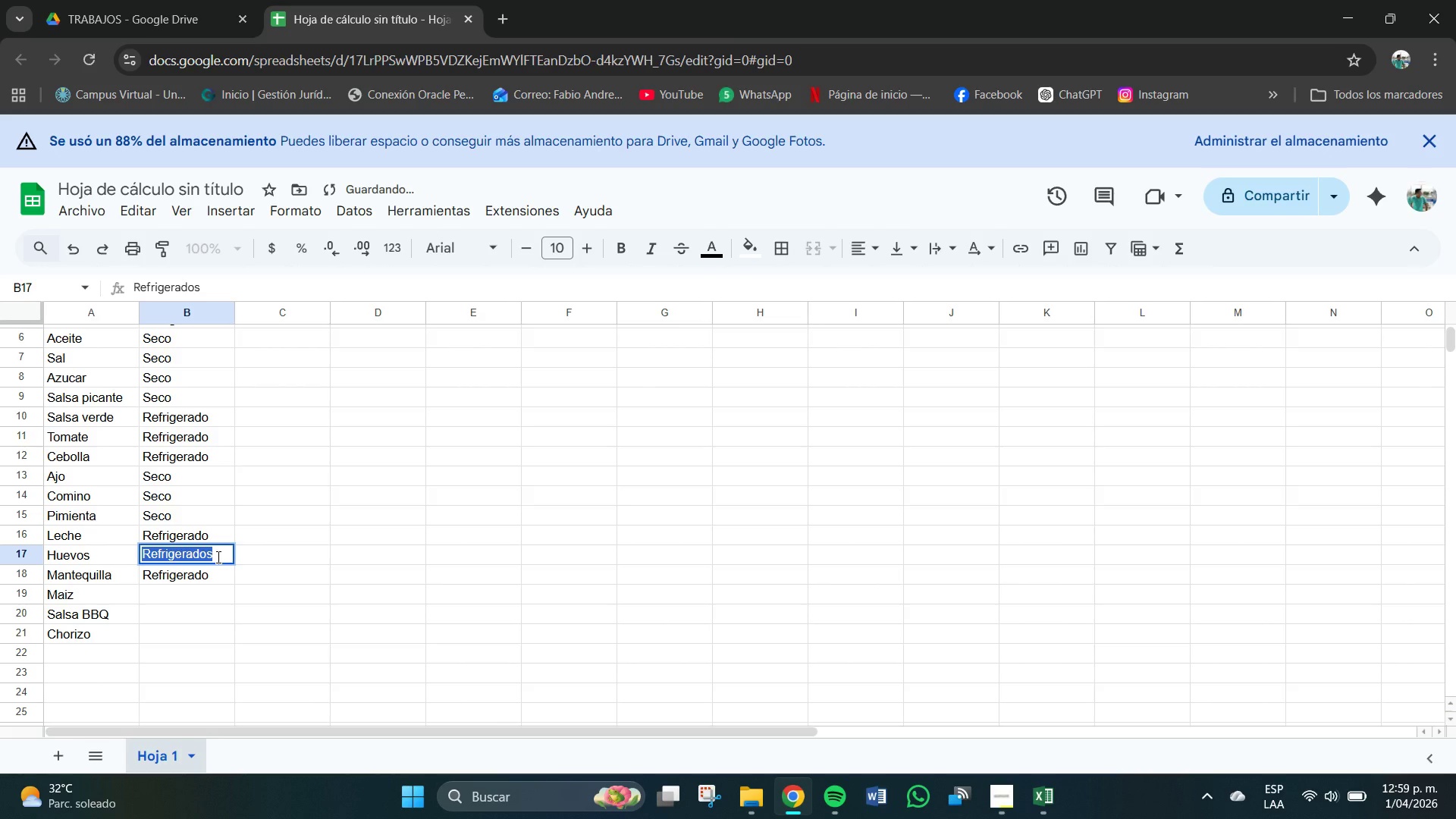 
triple_click([218, 557])
 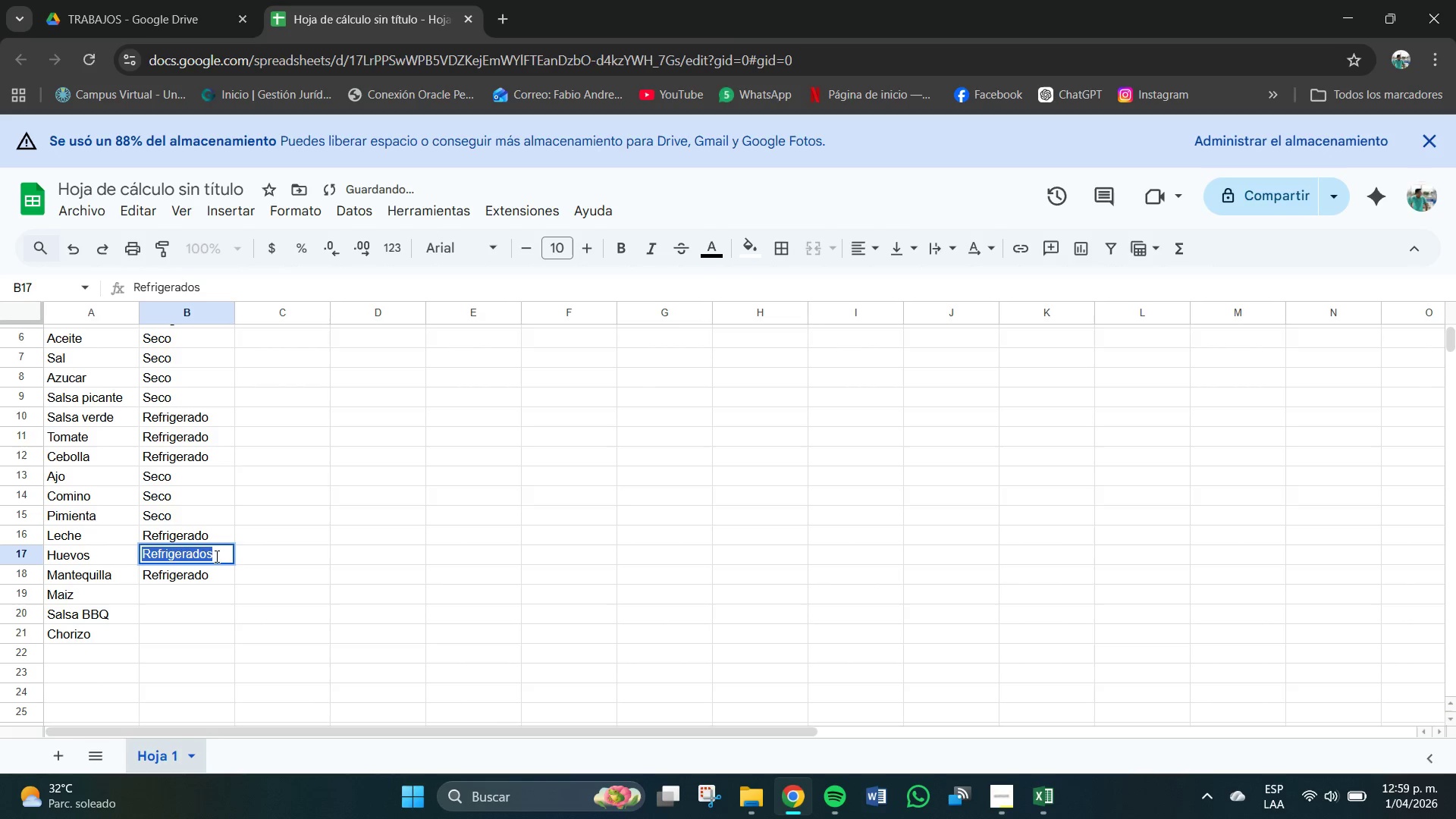 
triple_click([218, 554])
 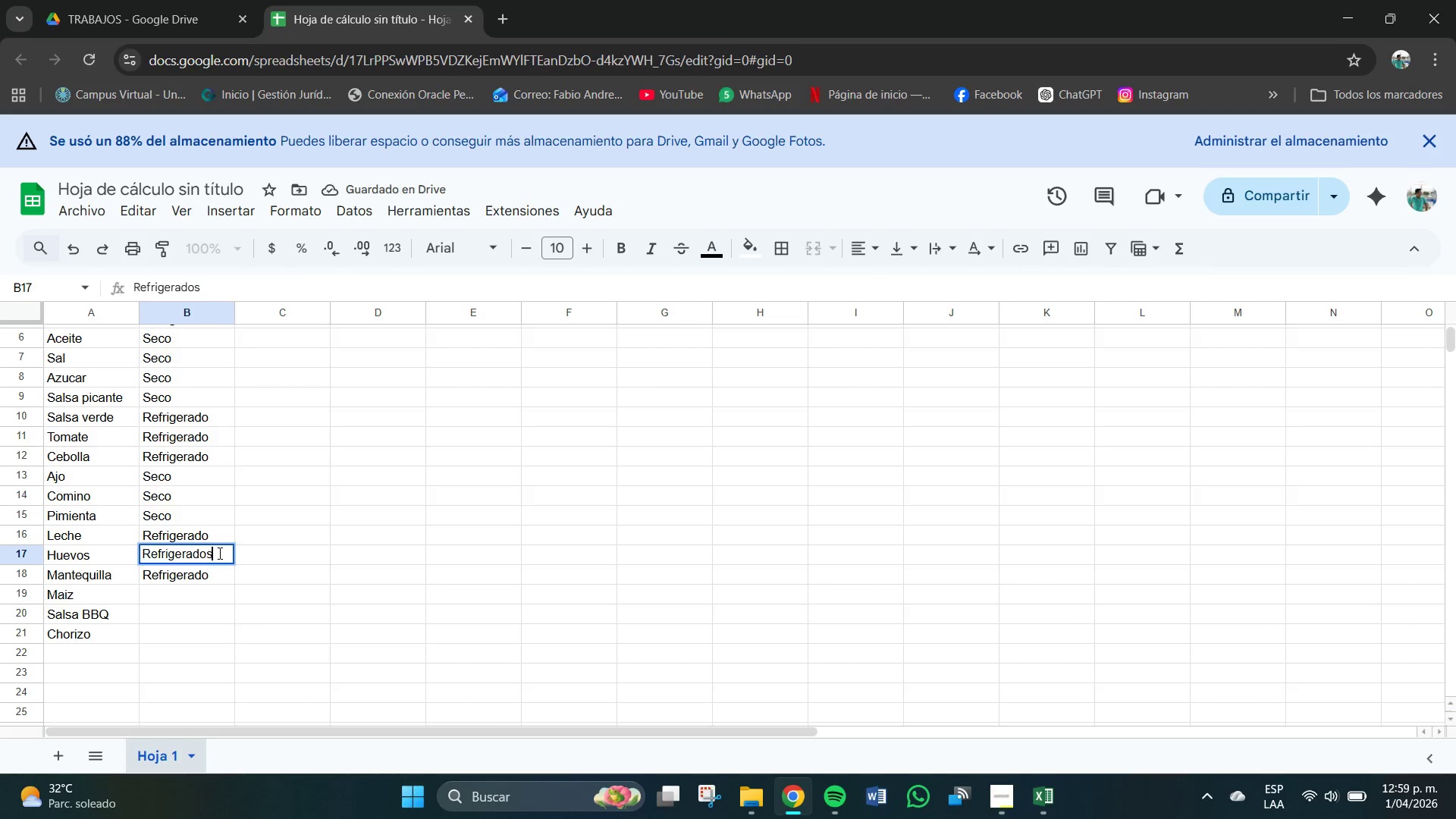 
triple_click([220, 554])
 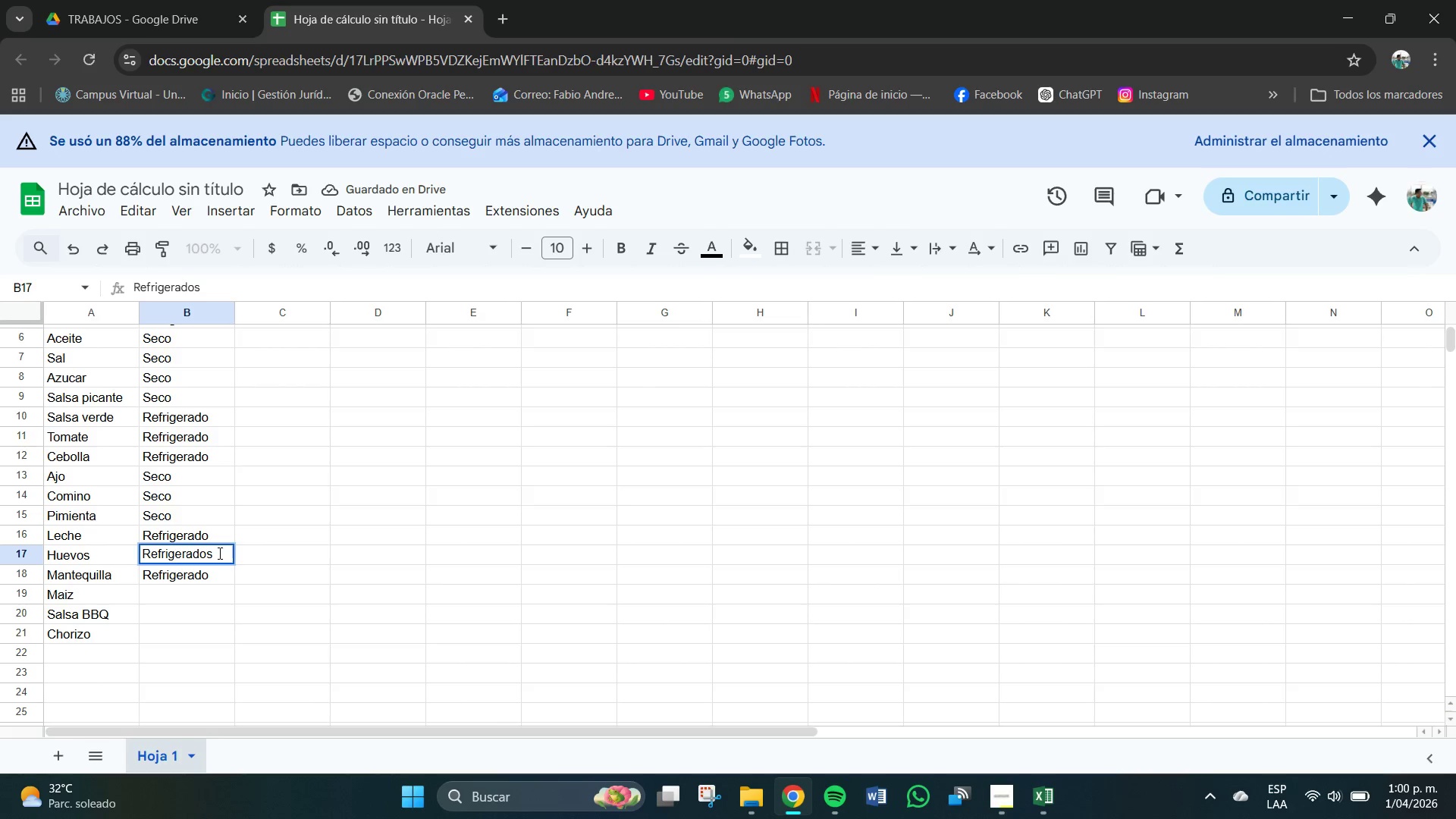 
key(Backspace)
 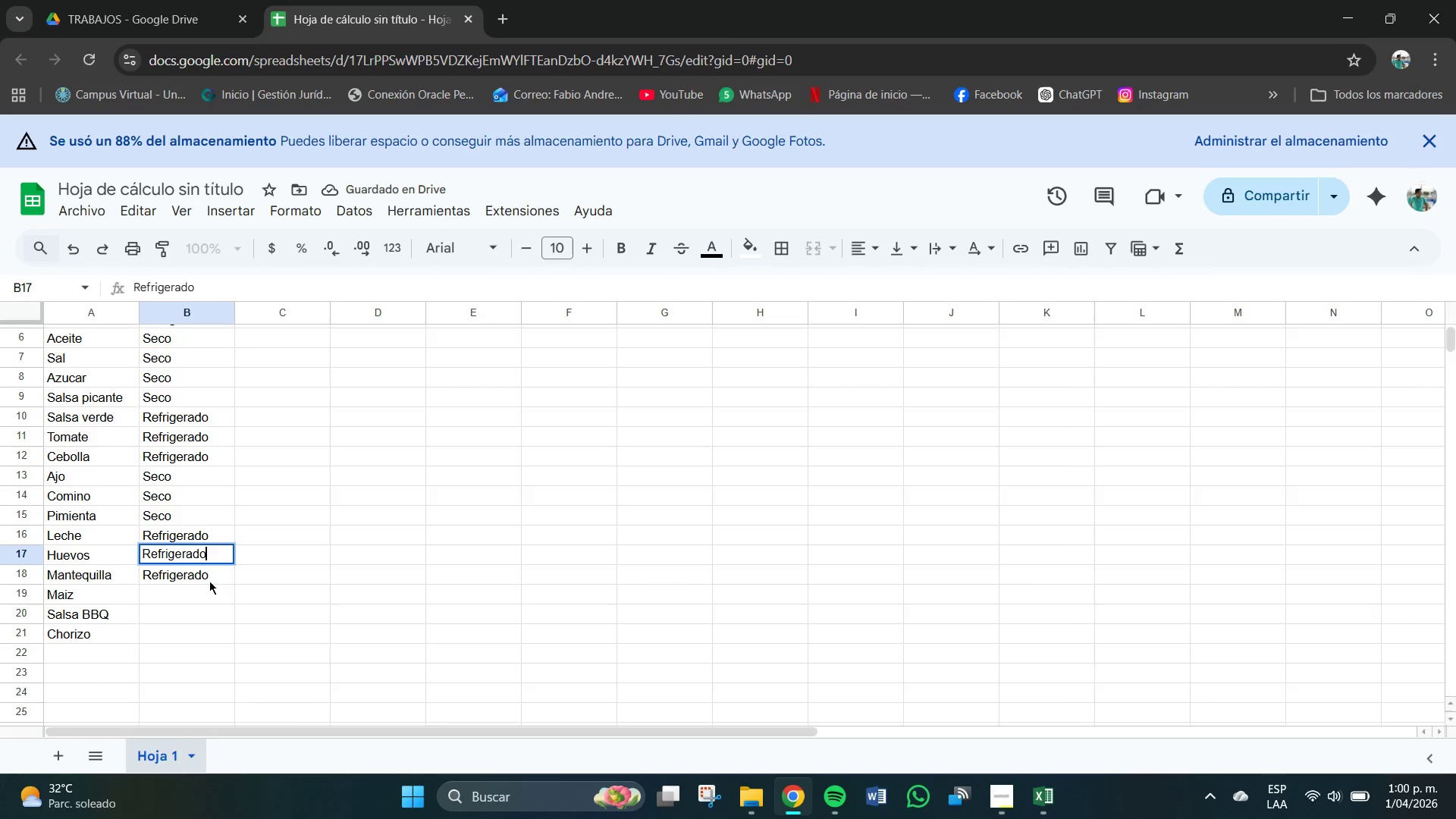 
left_click([212, 580])
 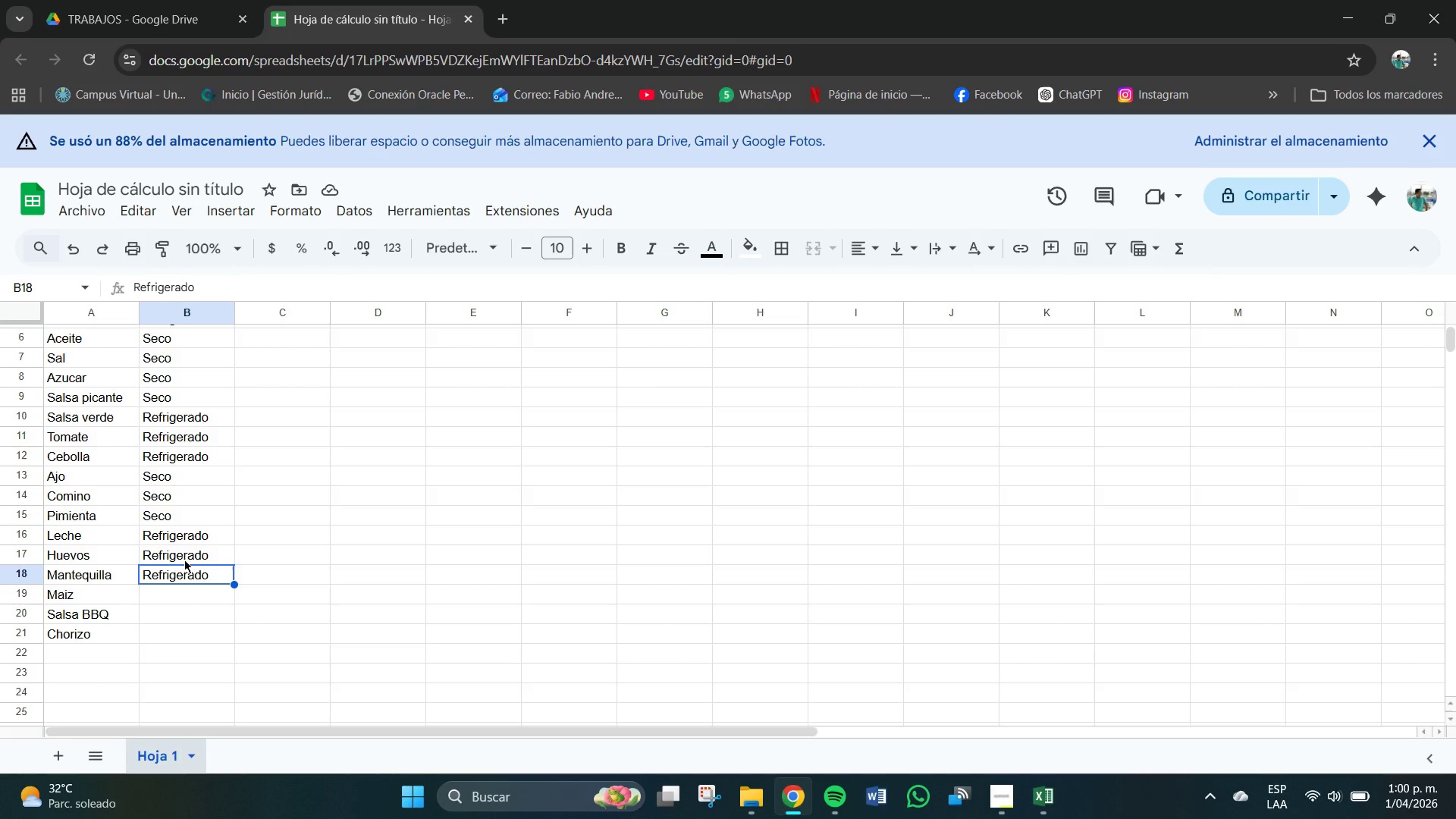 
wait(11.48)
 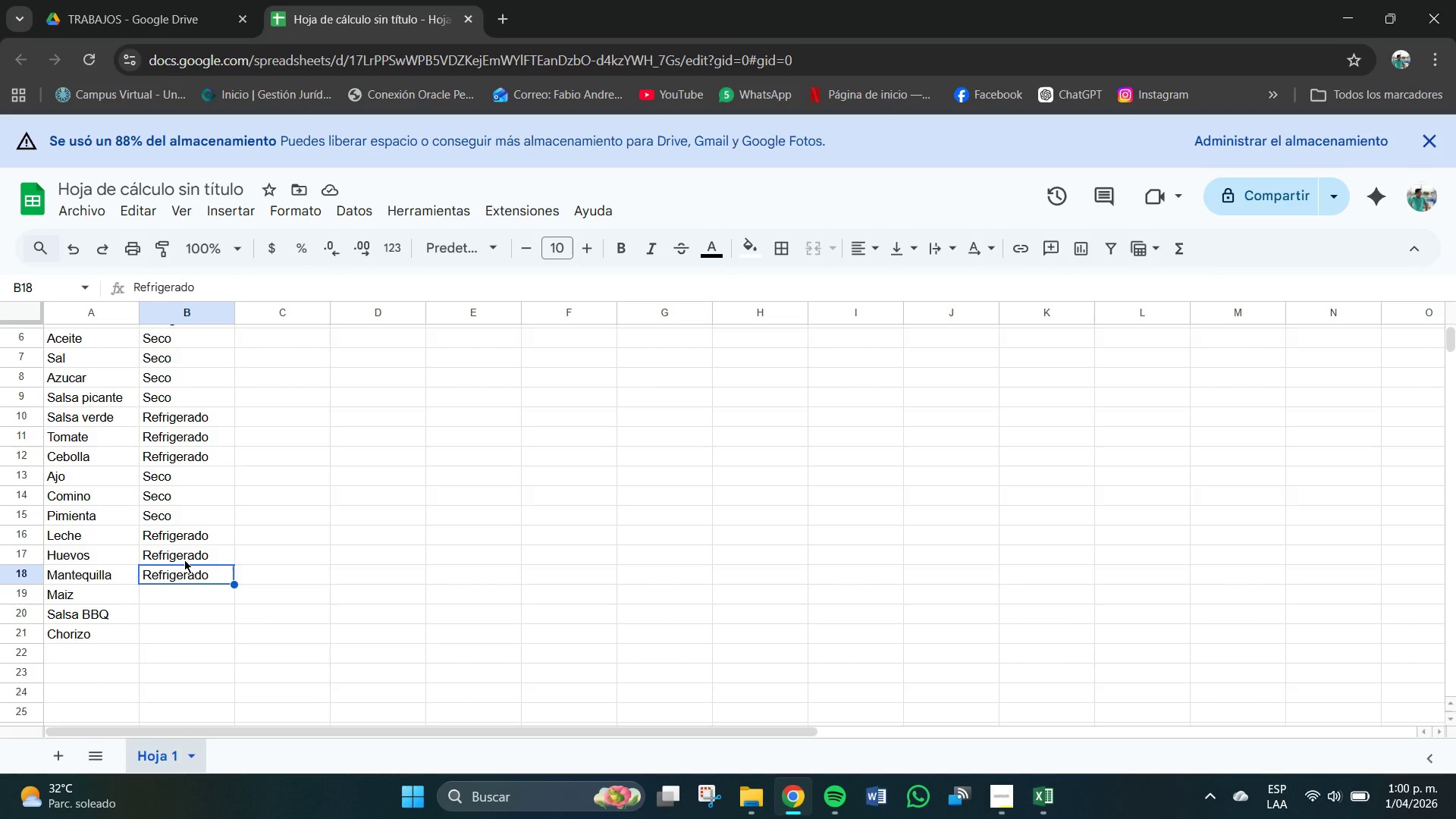 
left_click([176, 592])
 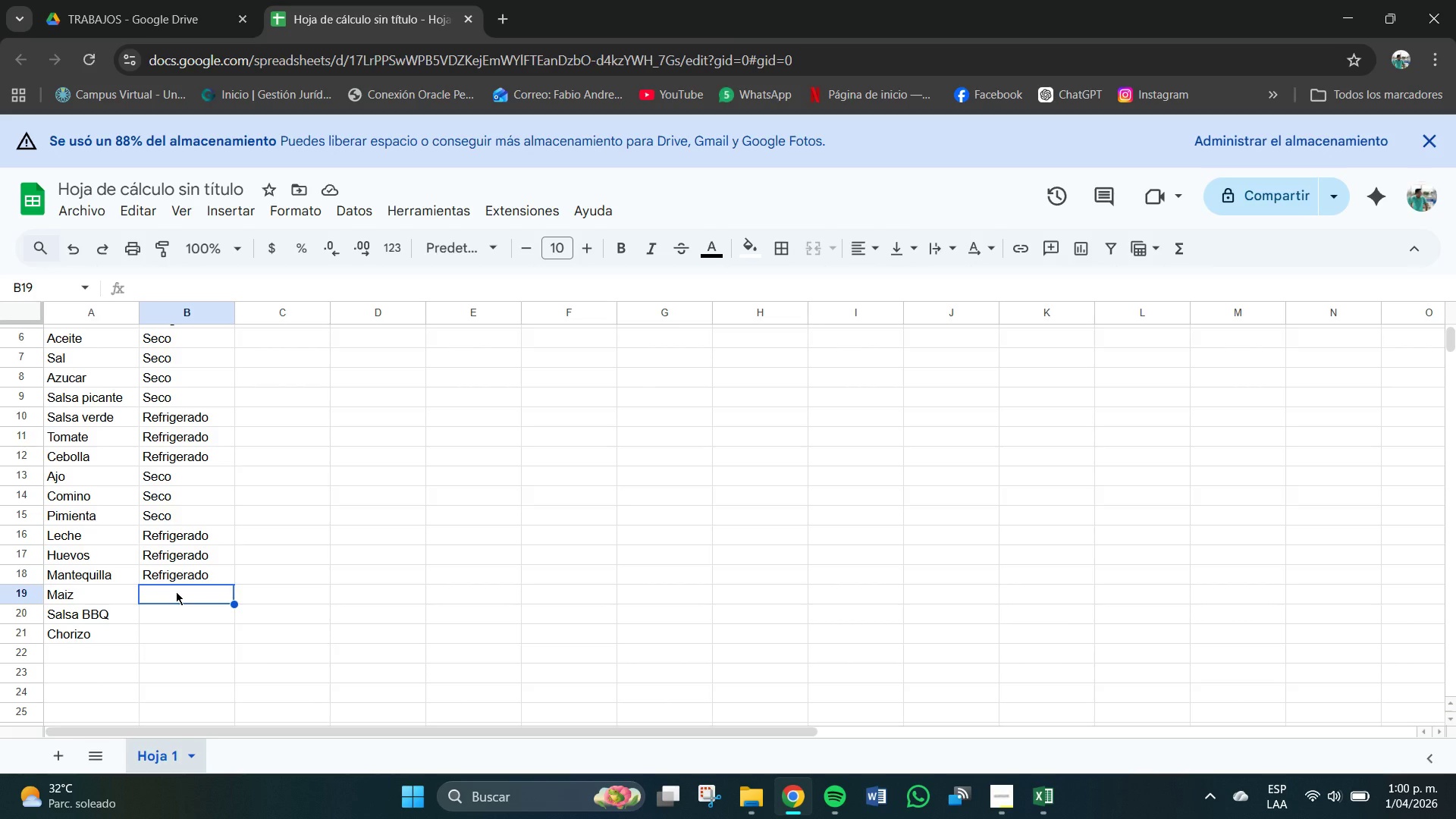 
type(Seco)
 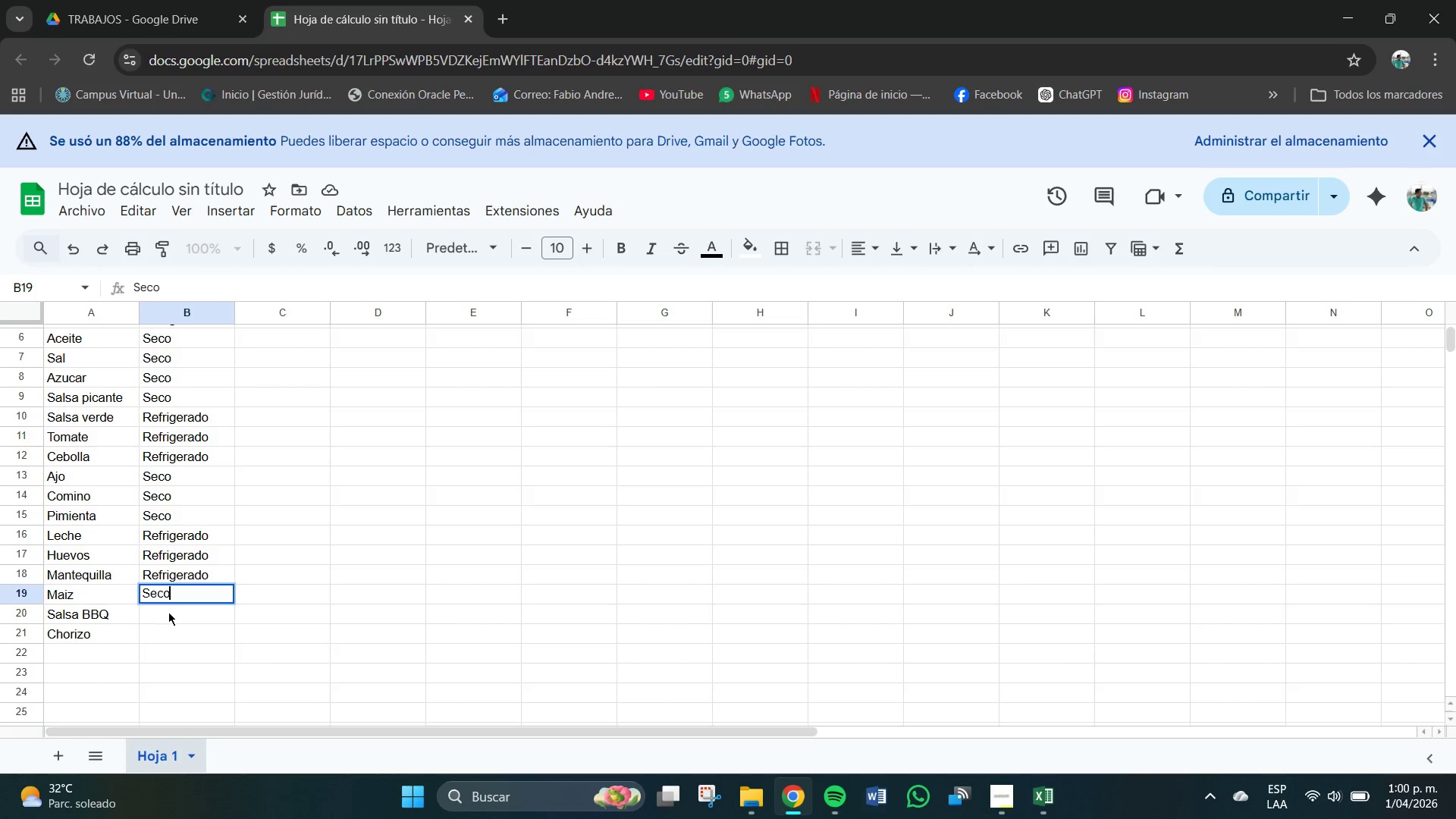 
left_click([168, 617])
 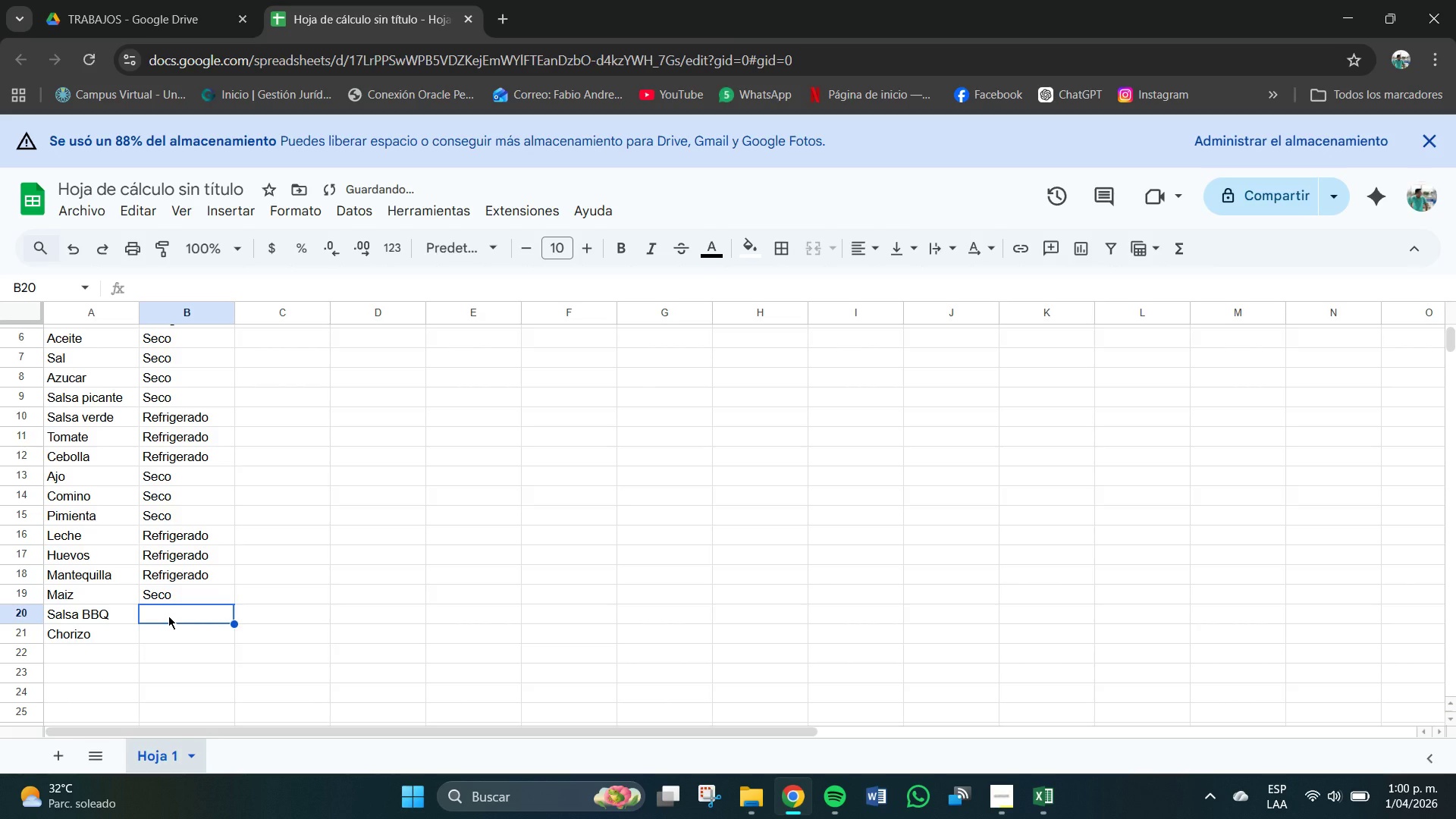 
type(Seco)
 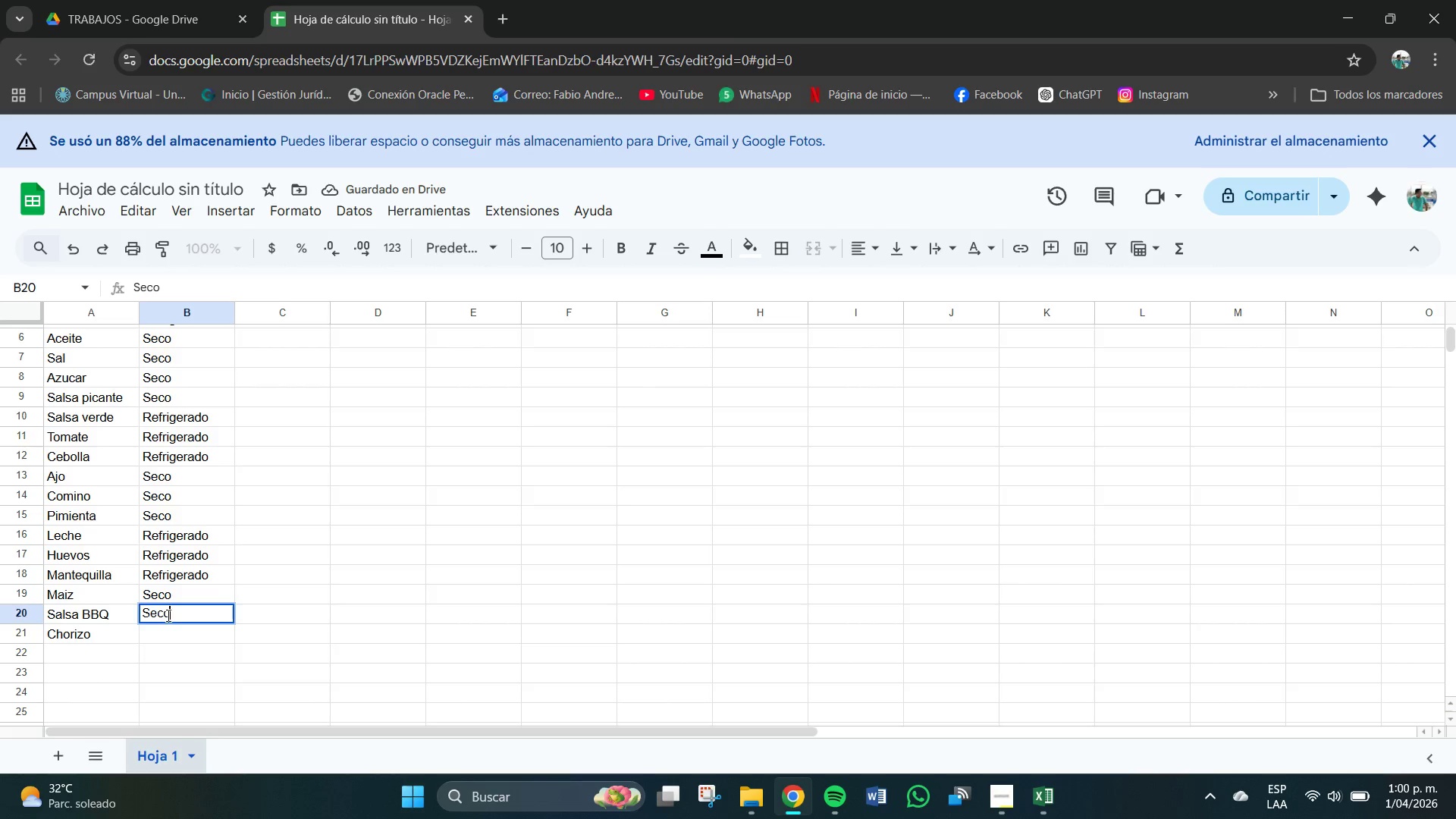 
left_click([177, 633])
 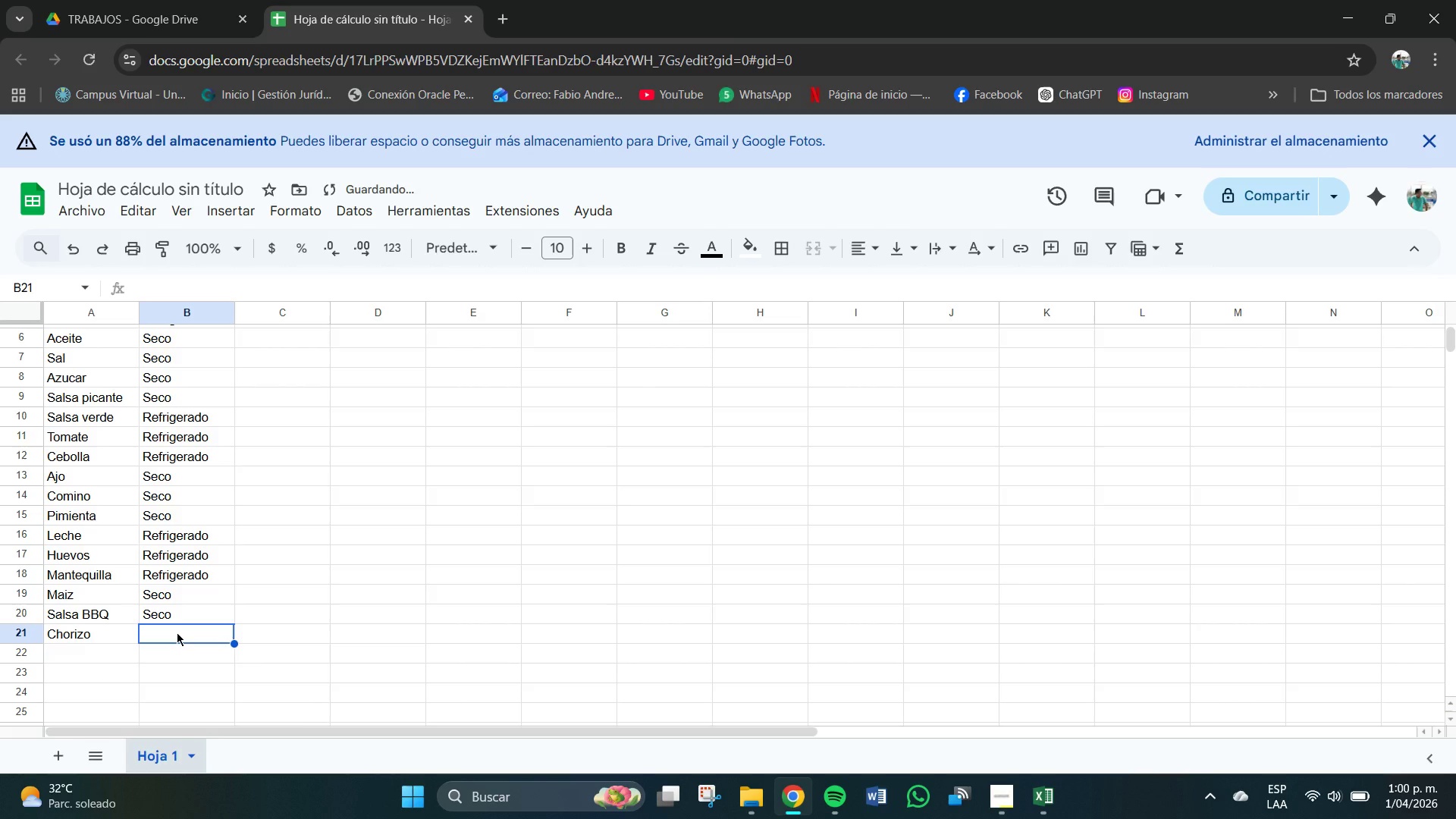 
type(Refrigerado)
 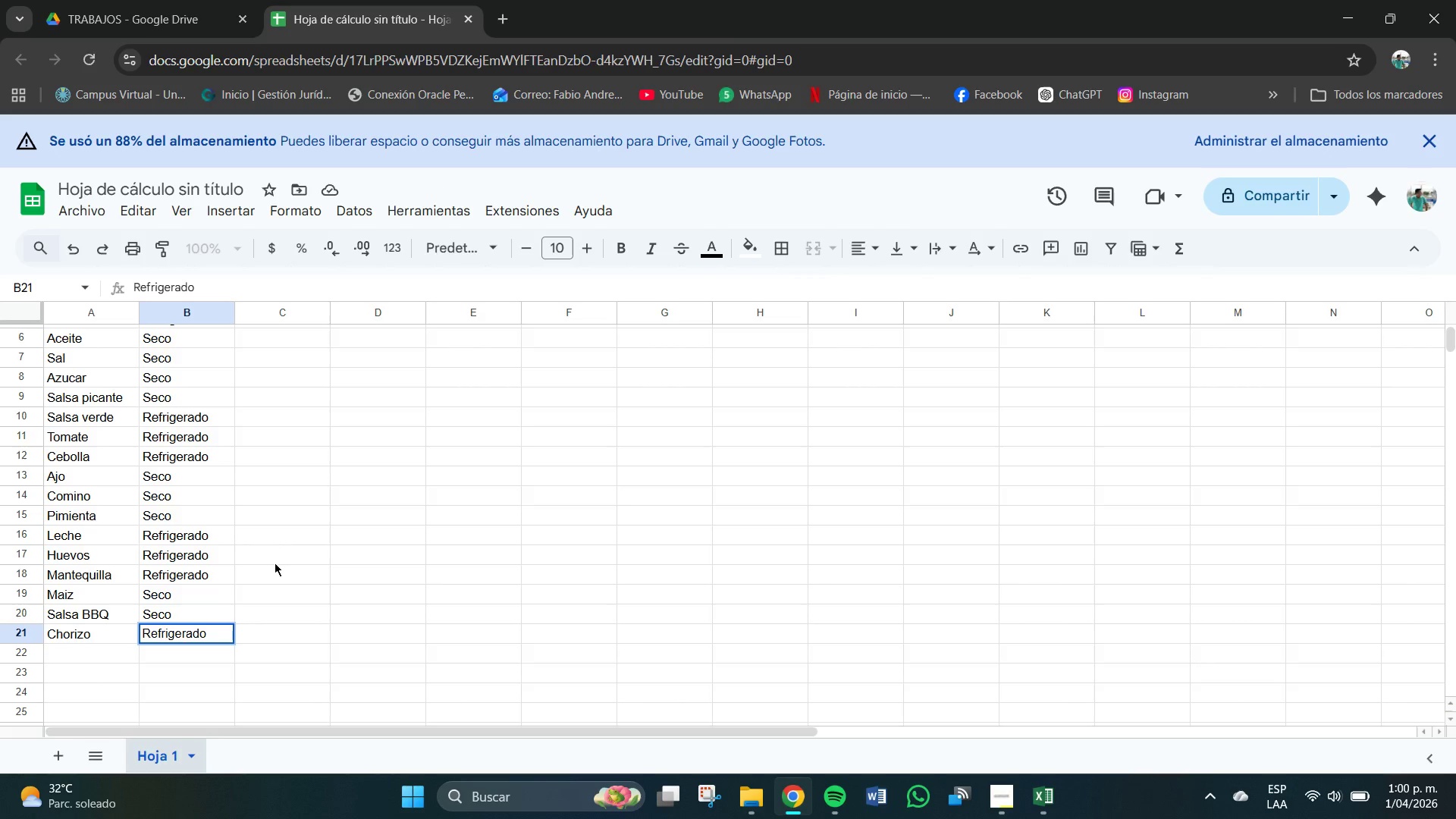 
scroll: coordinate [275, 563], scroll_direction: up, amount: 3.0
 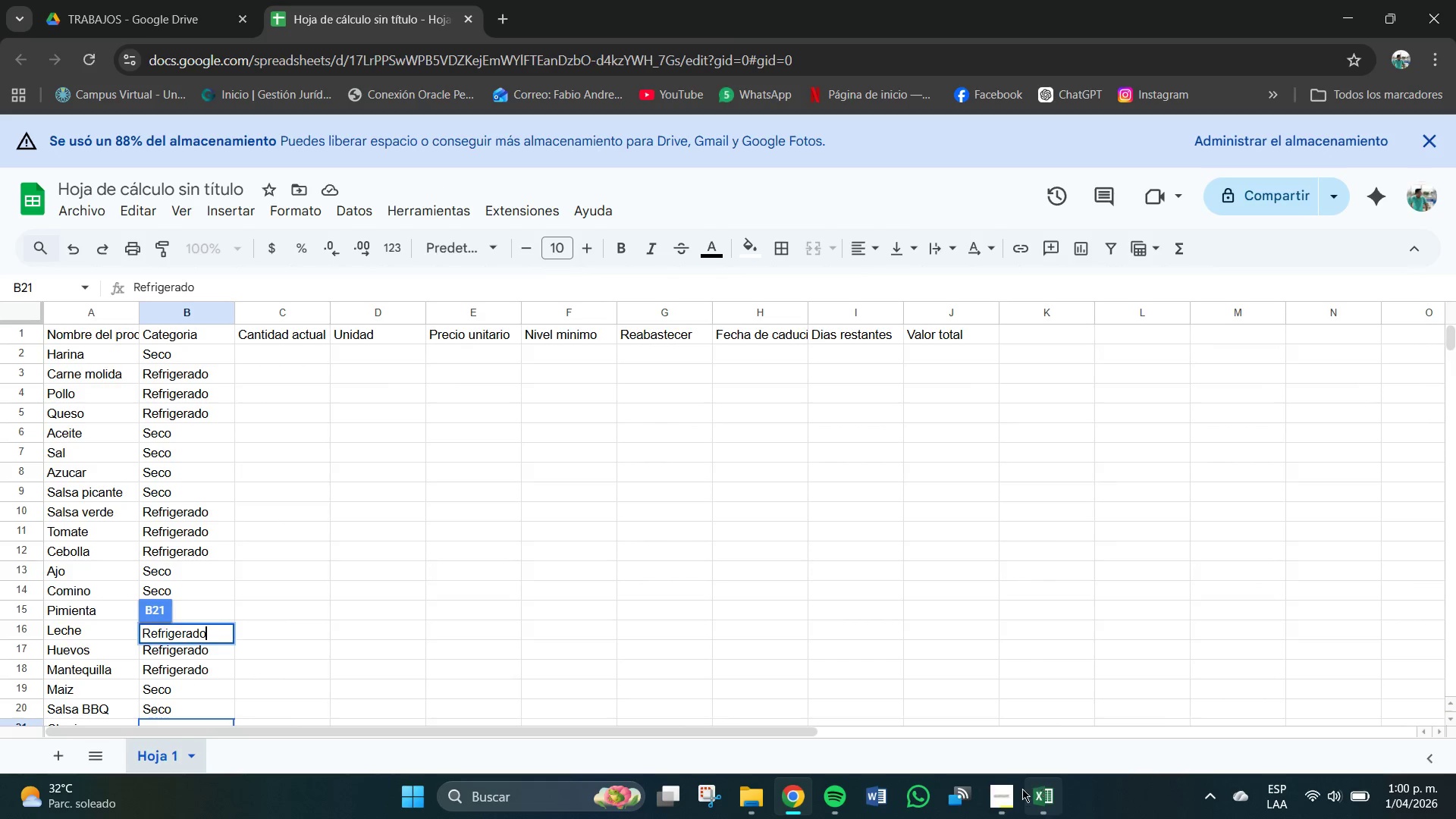 
left_click([1007, 795])
 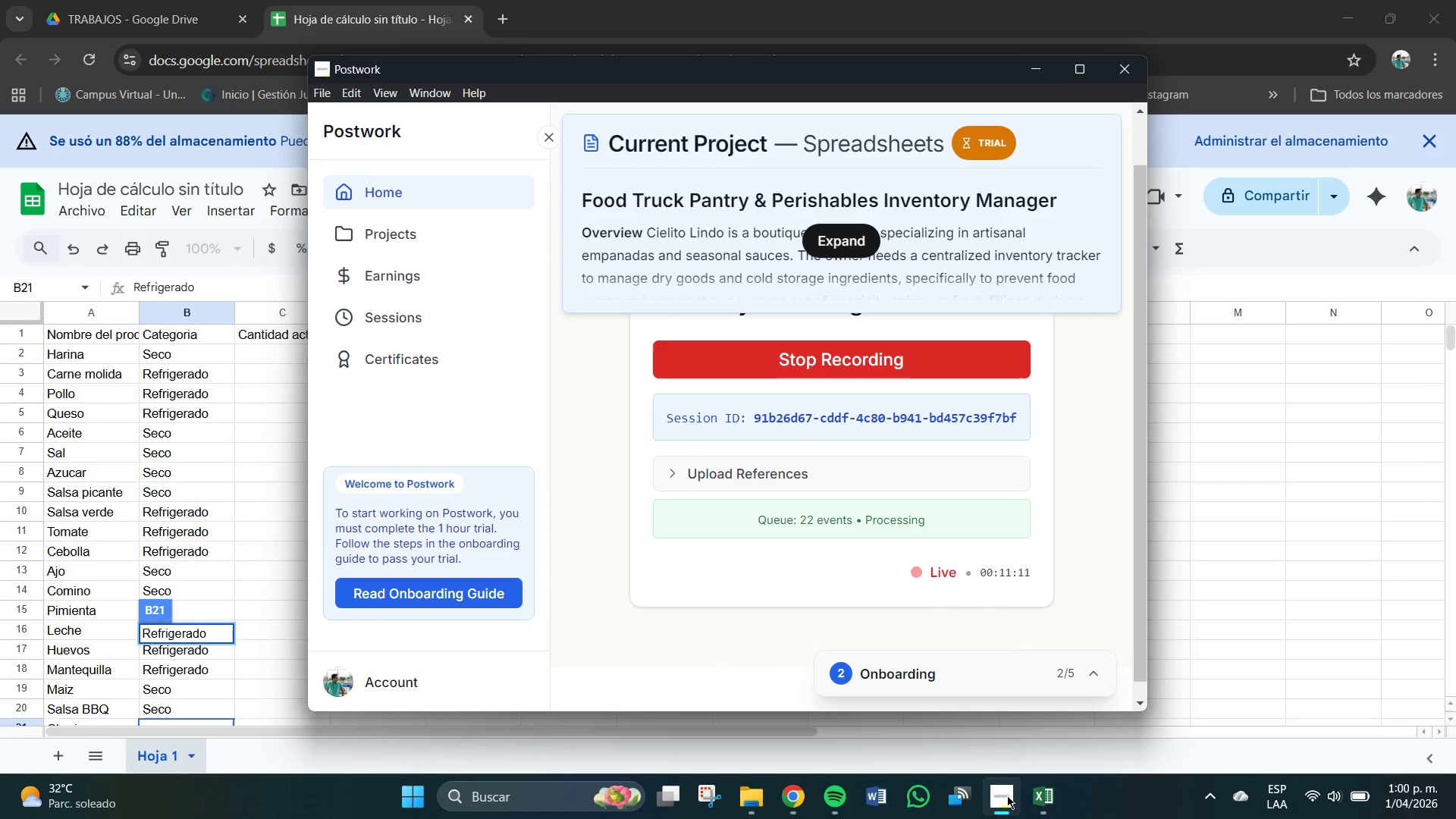 
left_click([1007, 795])
 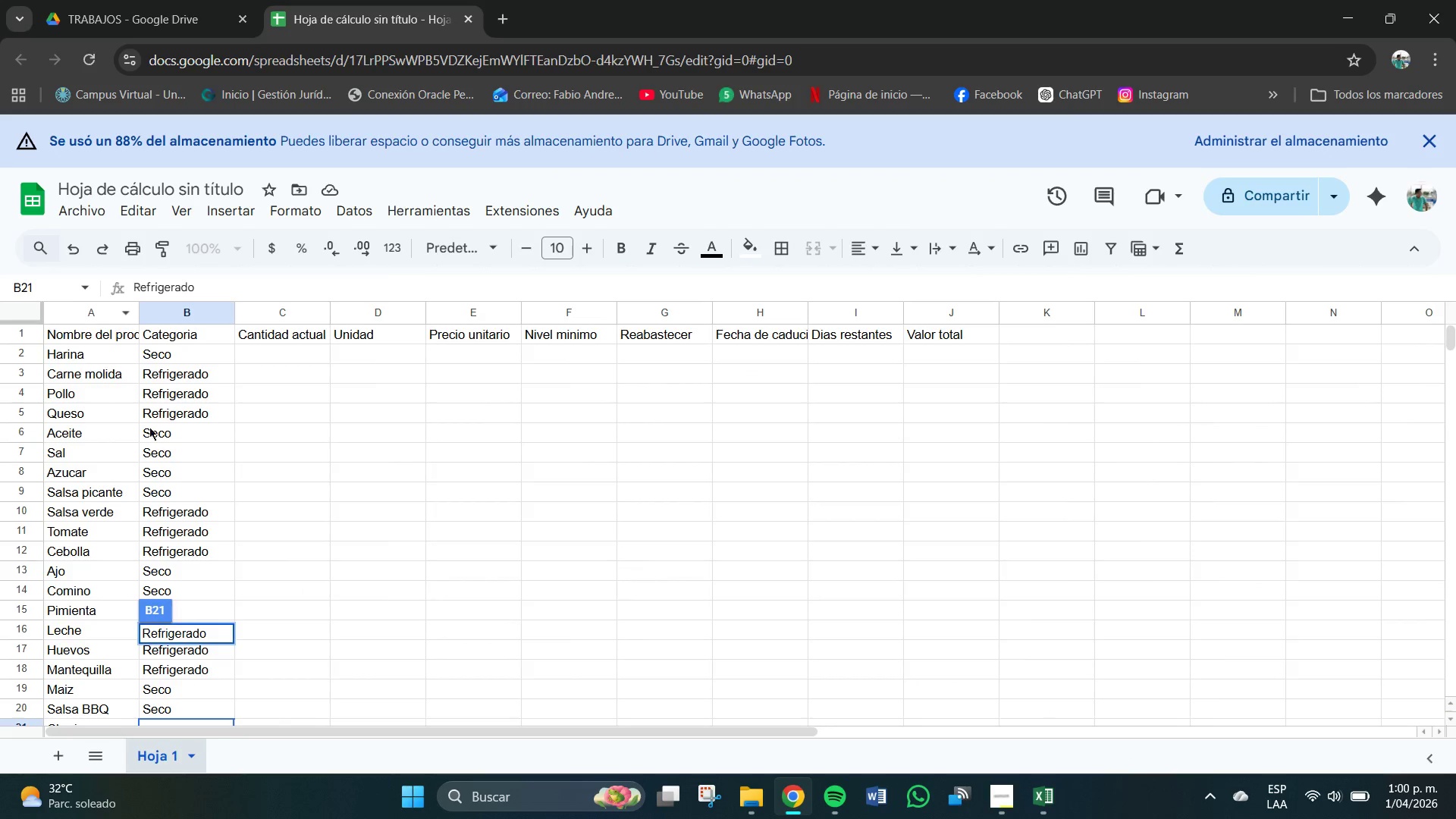 
scroll: coordinate [256, 502], scroll_direction: down, amount: 1.0
 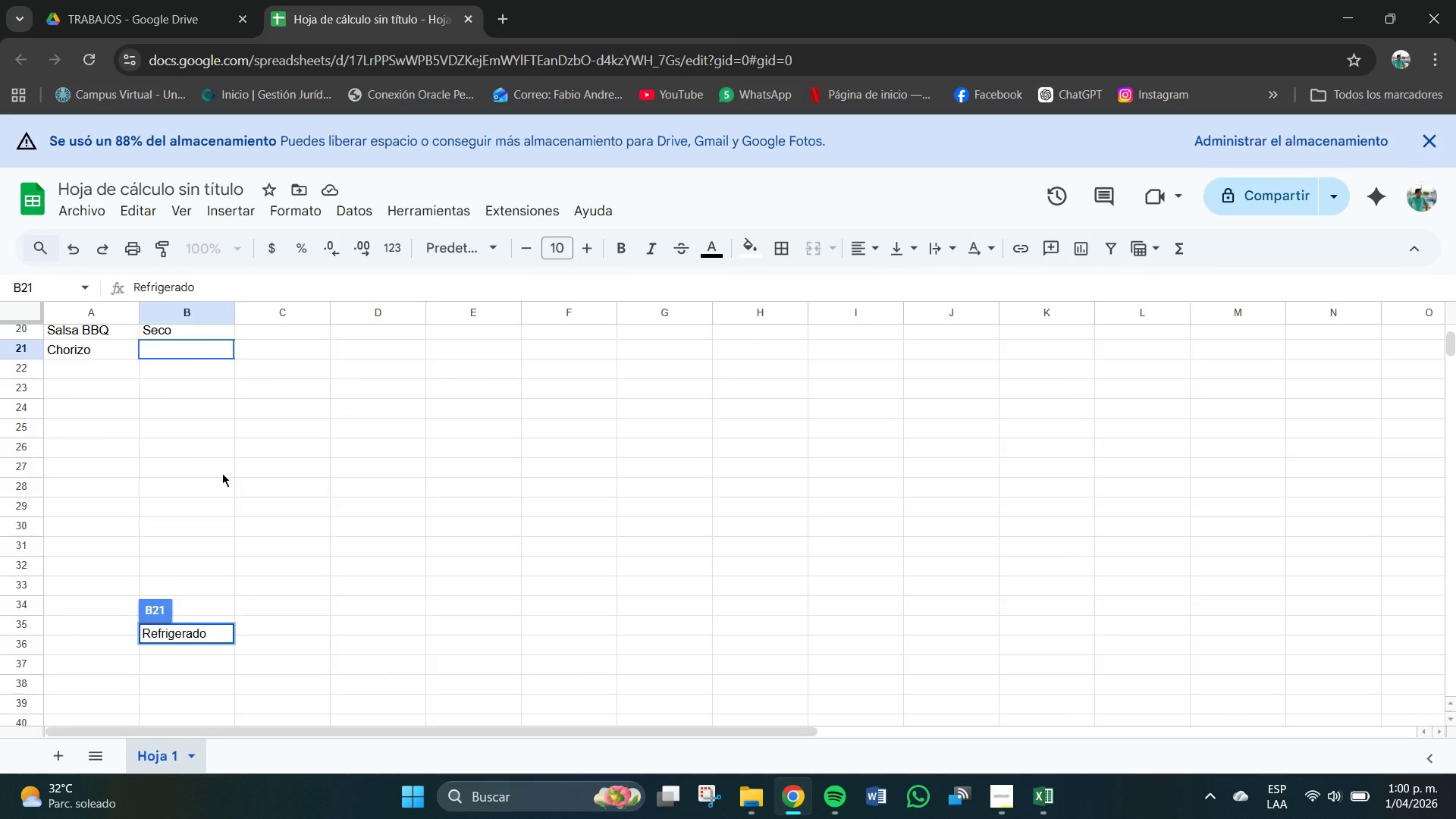 
scroll: coordinate [222, 473], scroll_direction: up, amount: 1.0
 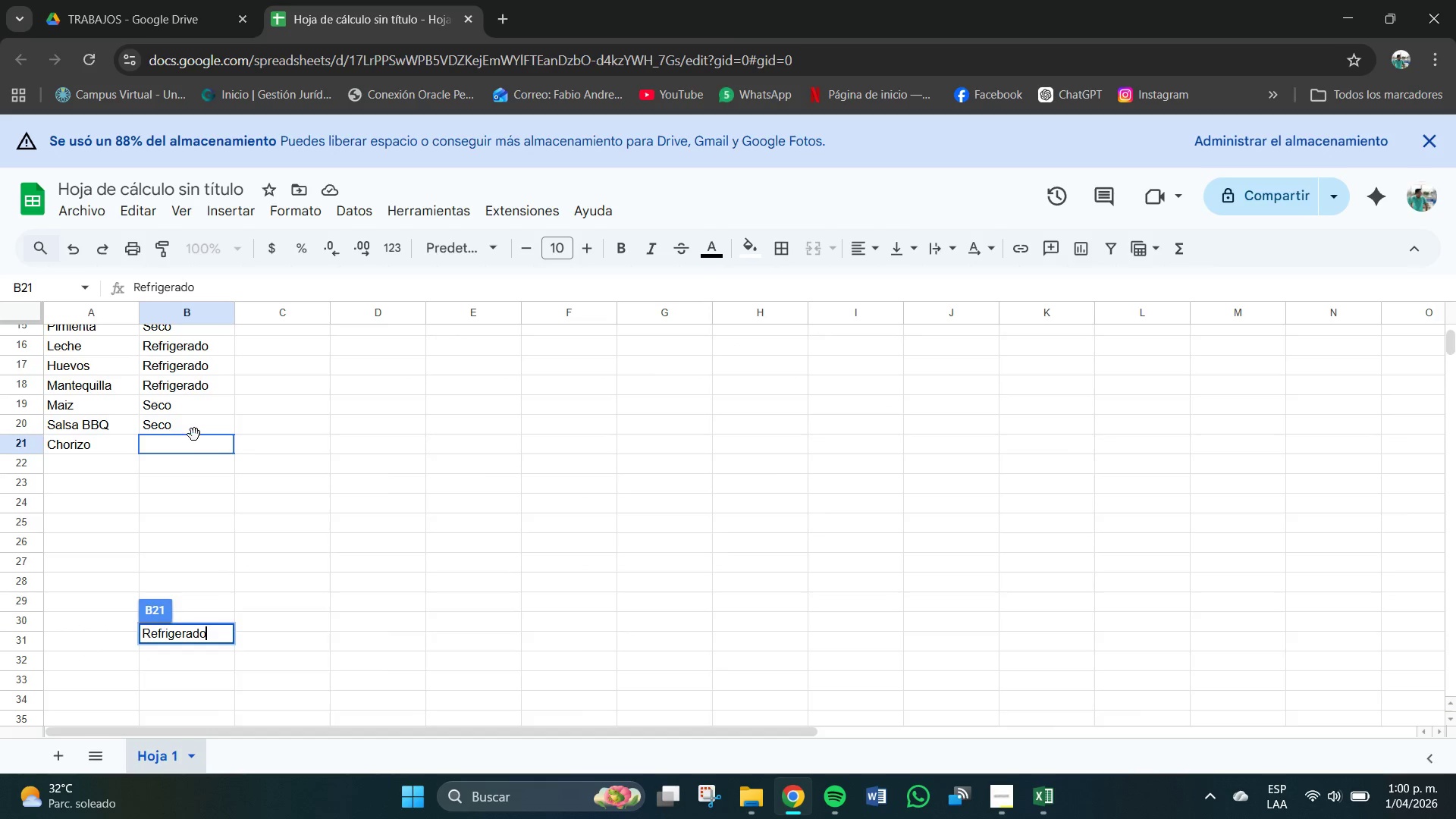 
left_click([193, 435])
 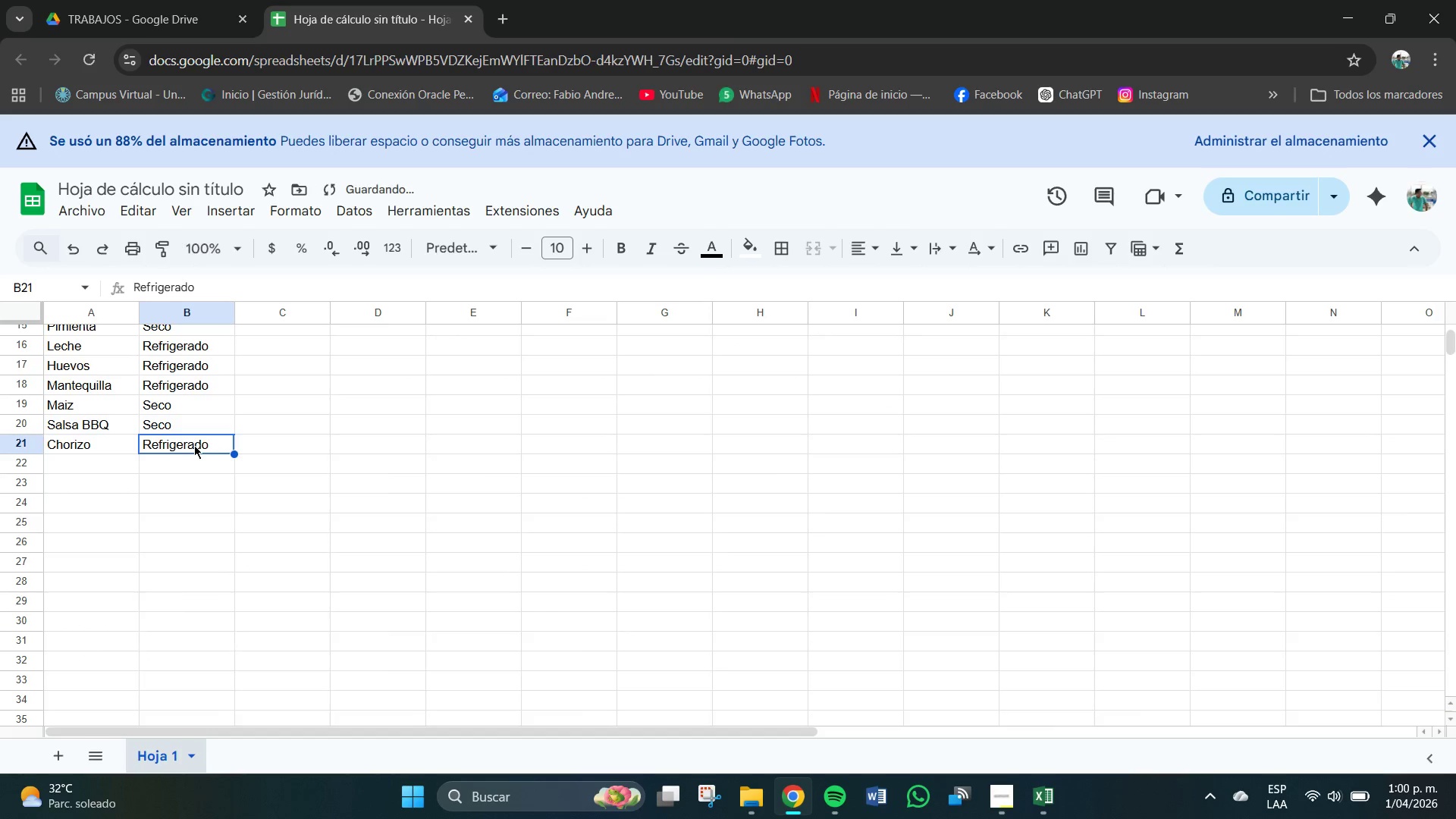 
double_click([195, 445])
 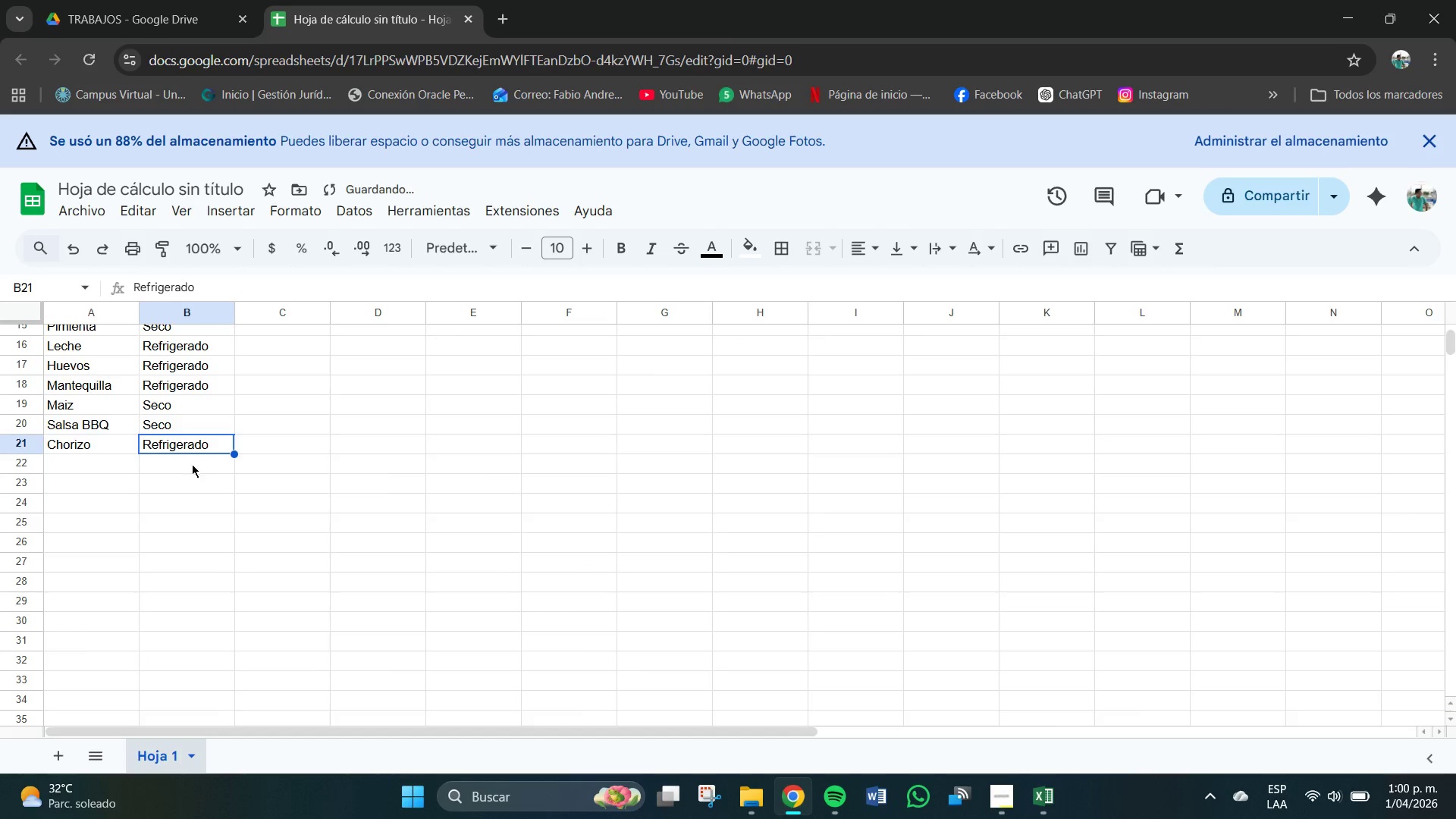 
left_click([190, 464])
 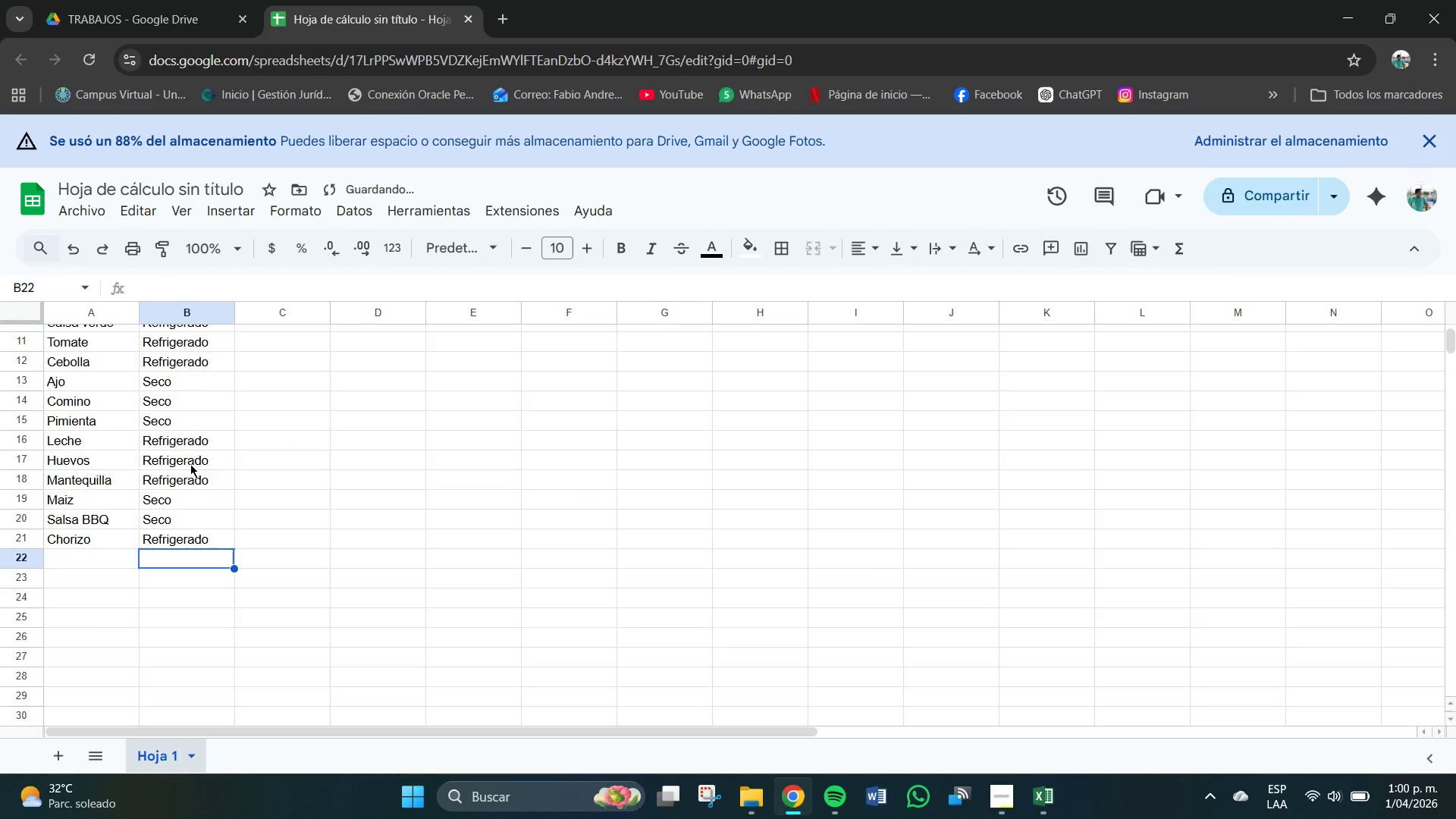 
scroll: coordinate [190, 464], scroll_direction: up, amount: 8.0
 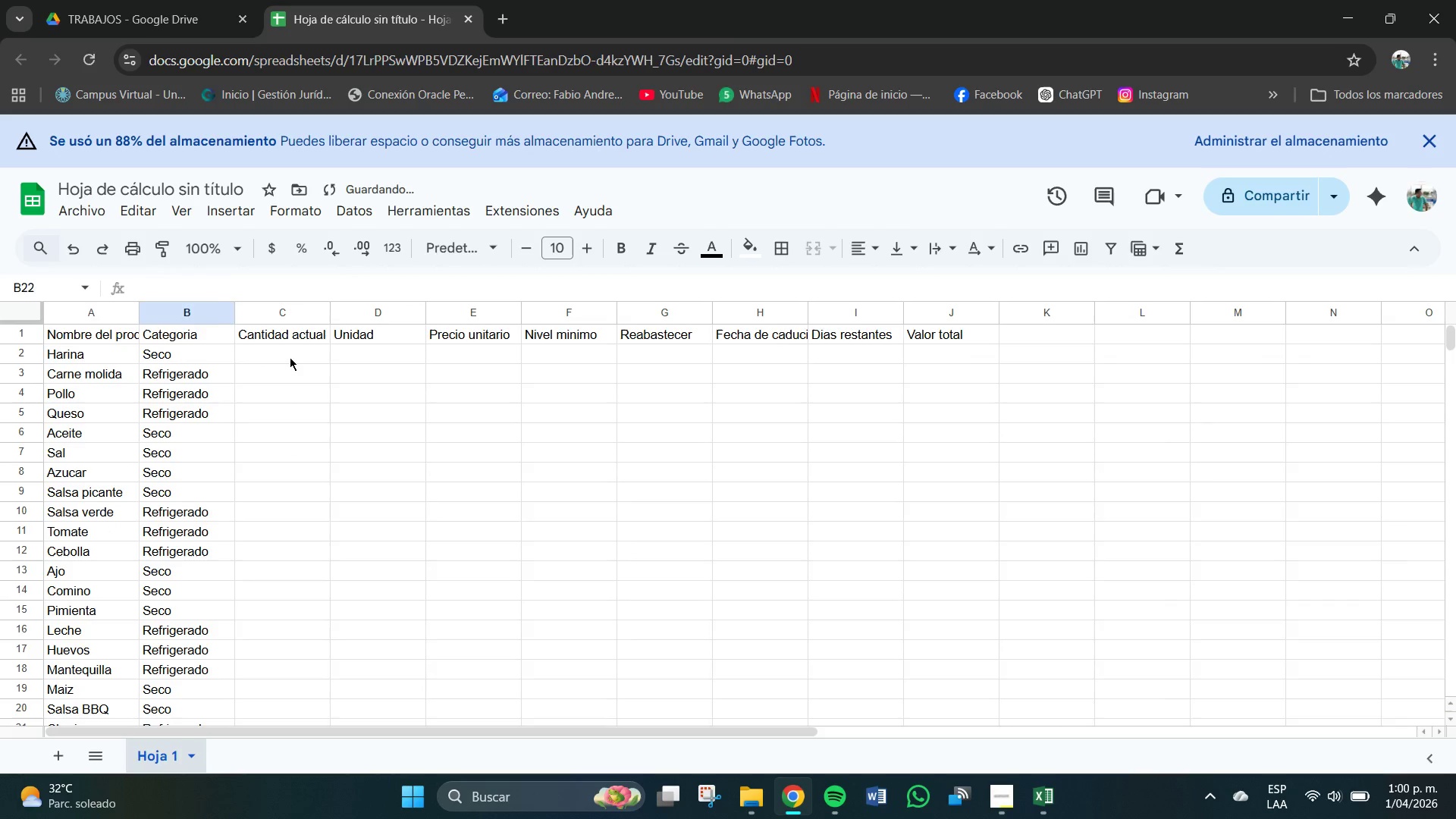 
left_click([290, 357])
 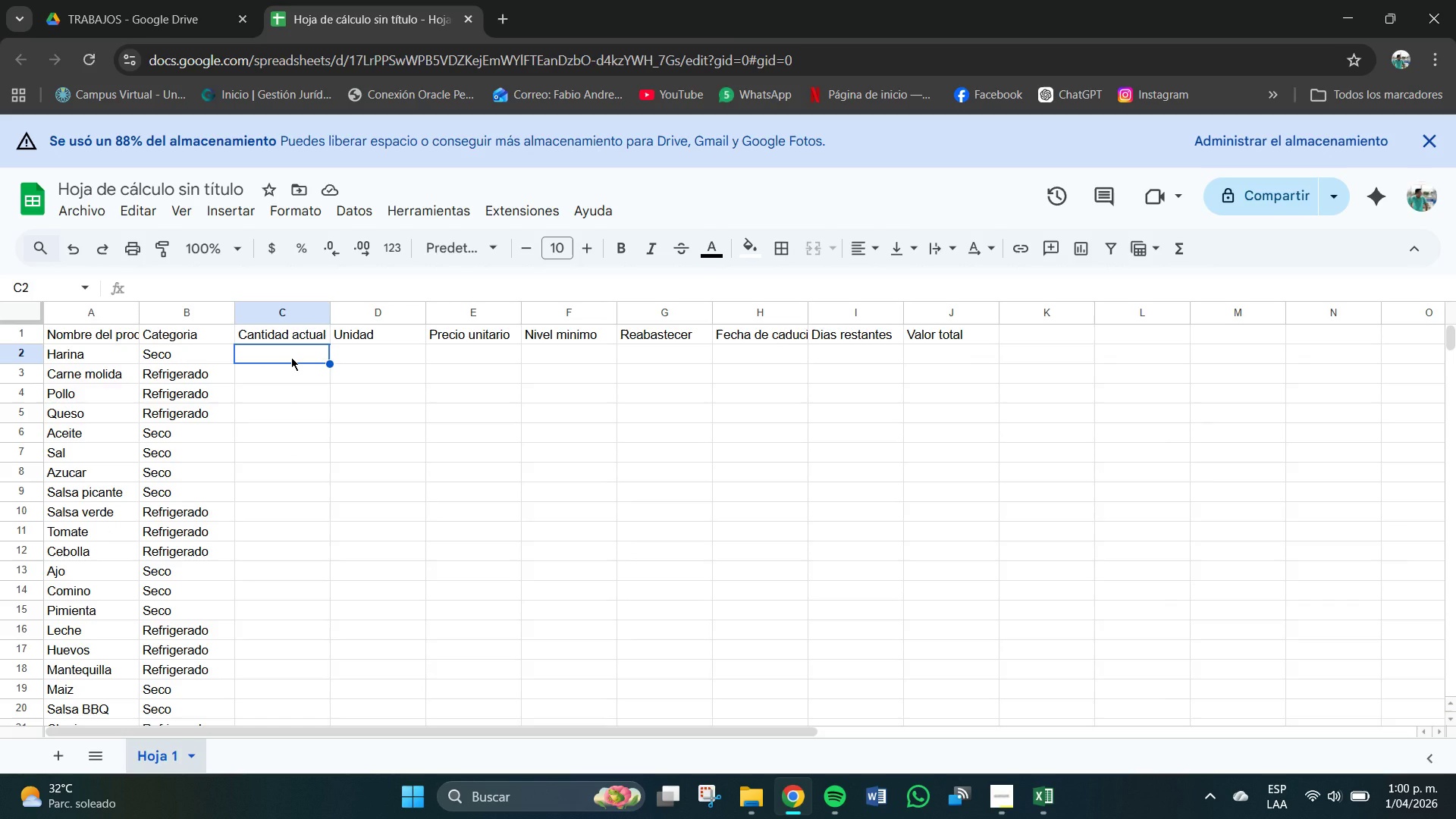 
left_click([291, 357])
 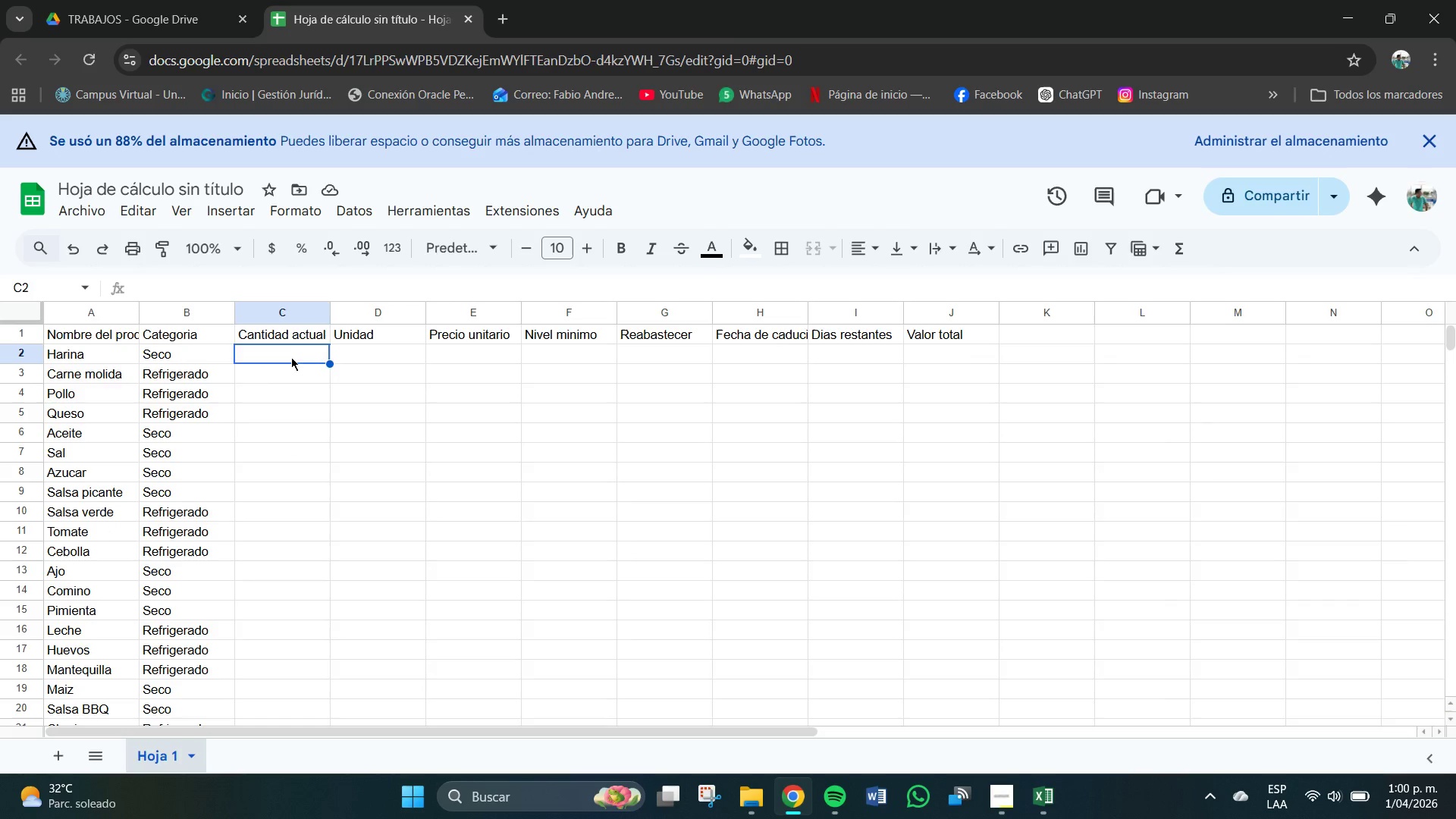 
key(Numpad1)
 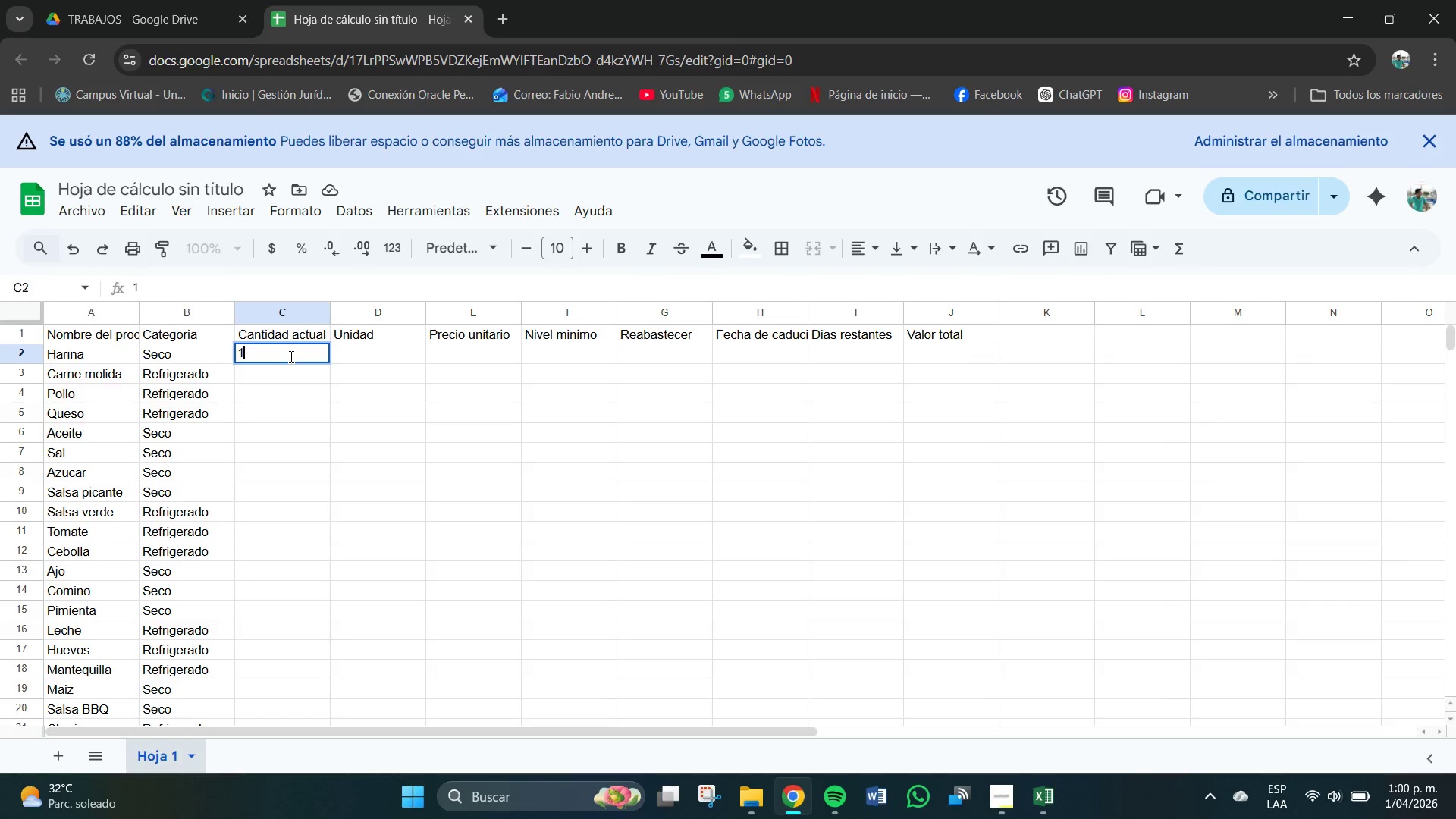 
key(Numpad0)
 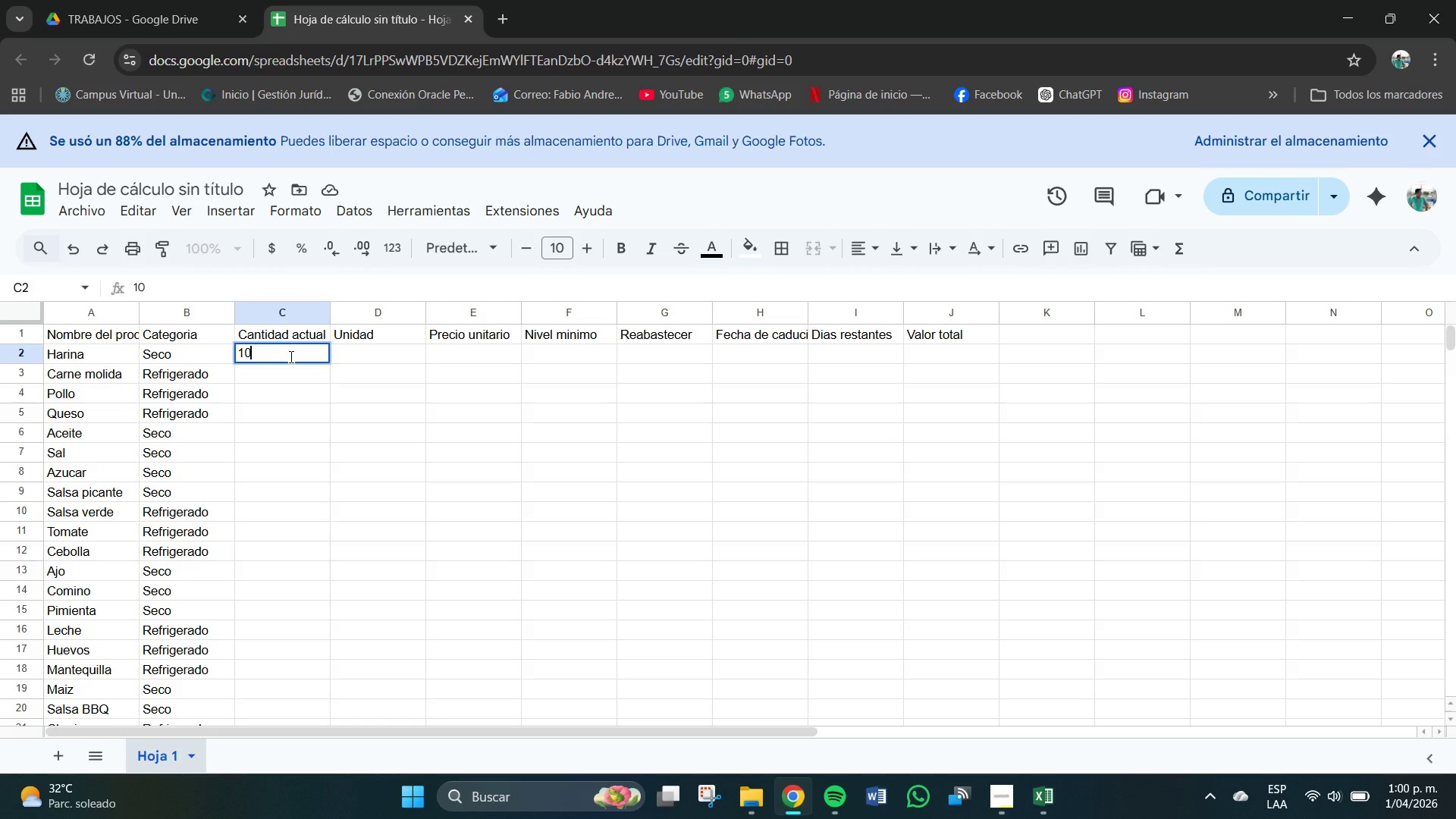 
key(Enter)
 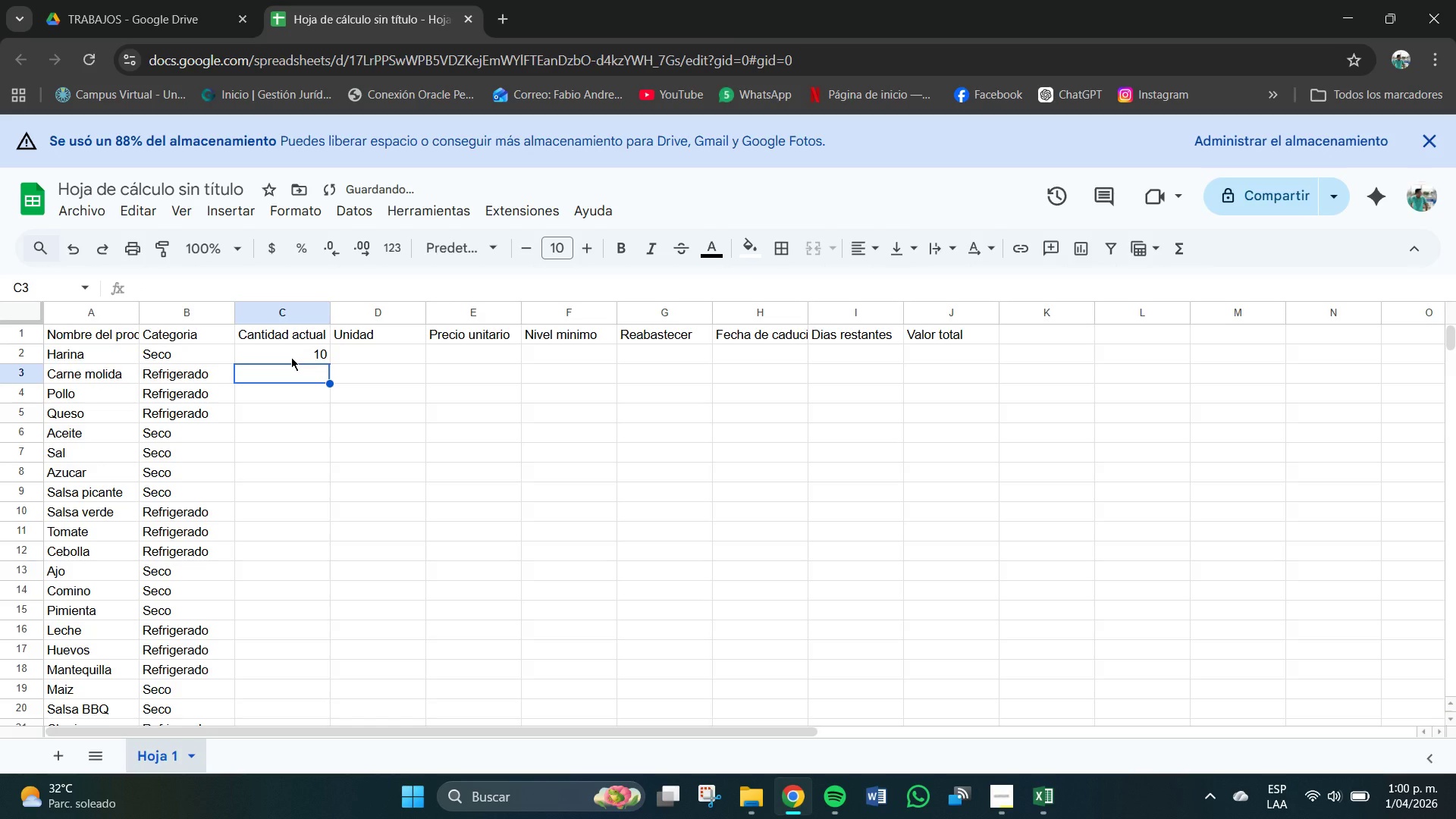 
key(Numpad8)
 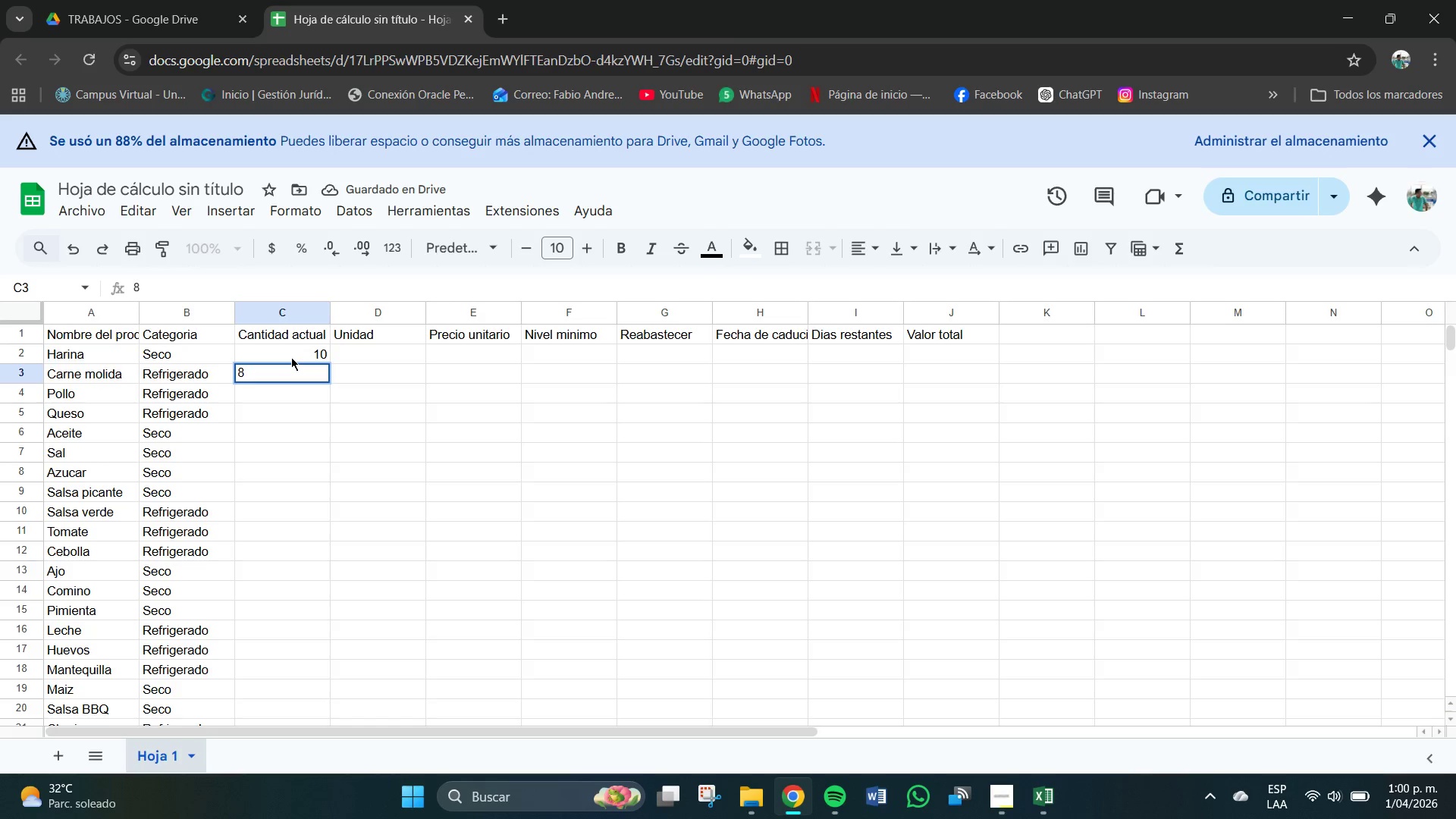 
key(Enter)
 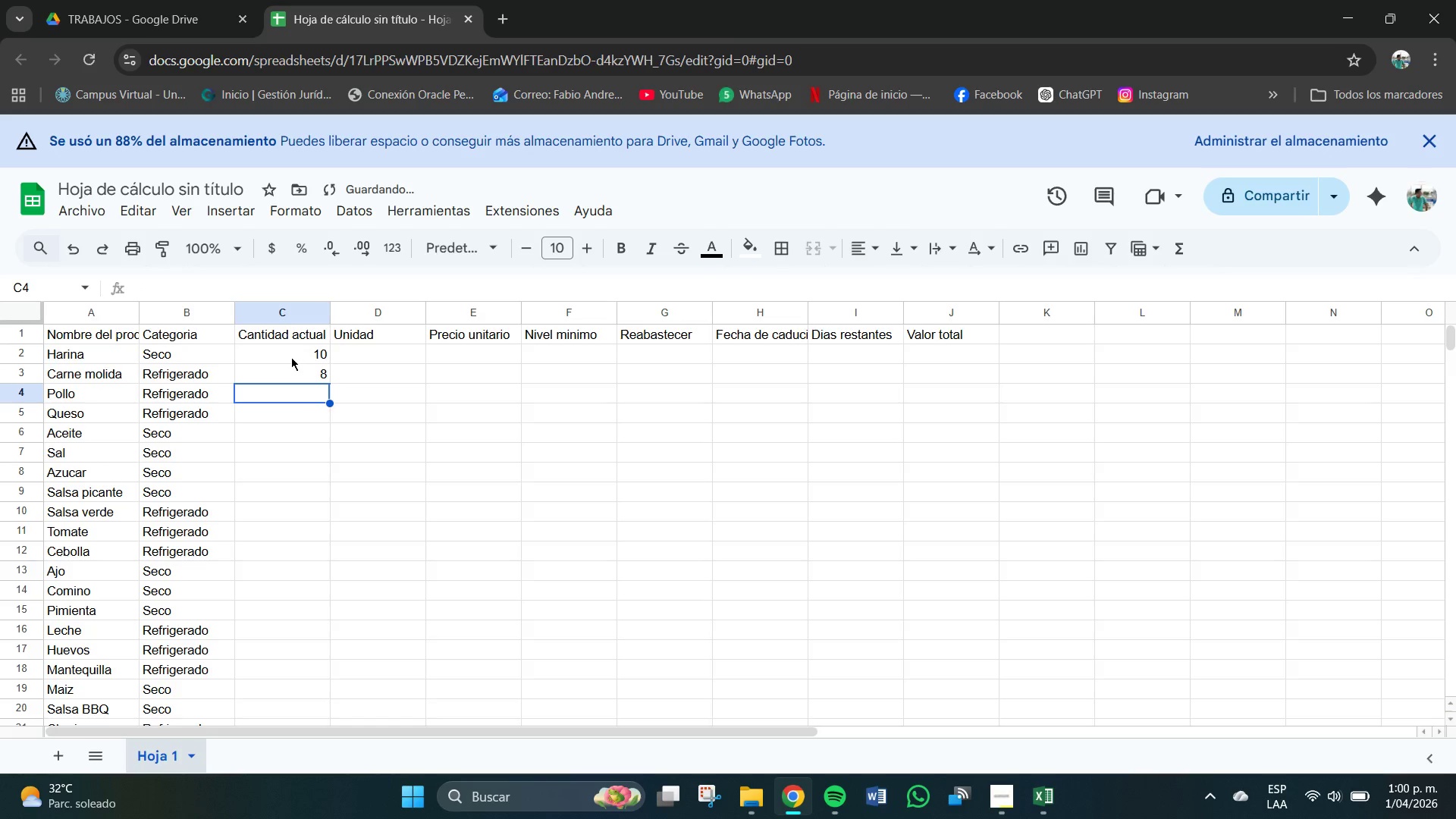 
key(Numpad6)
 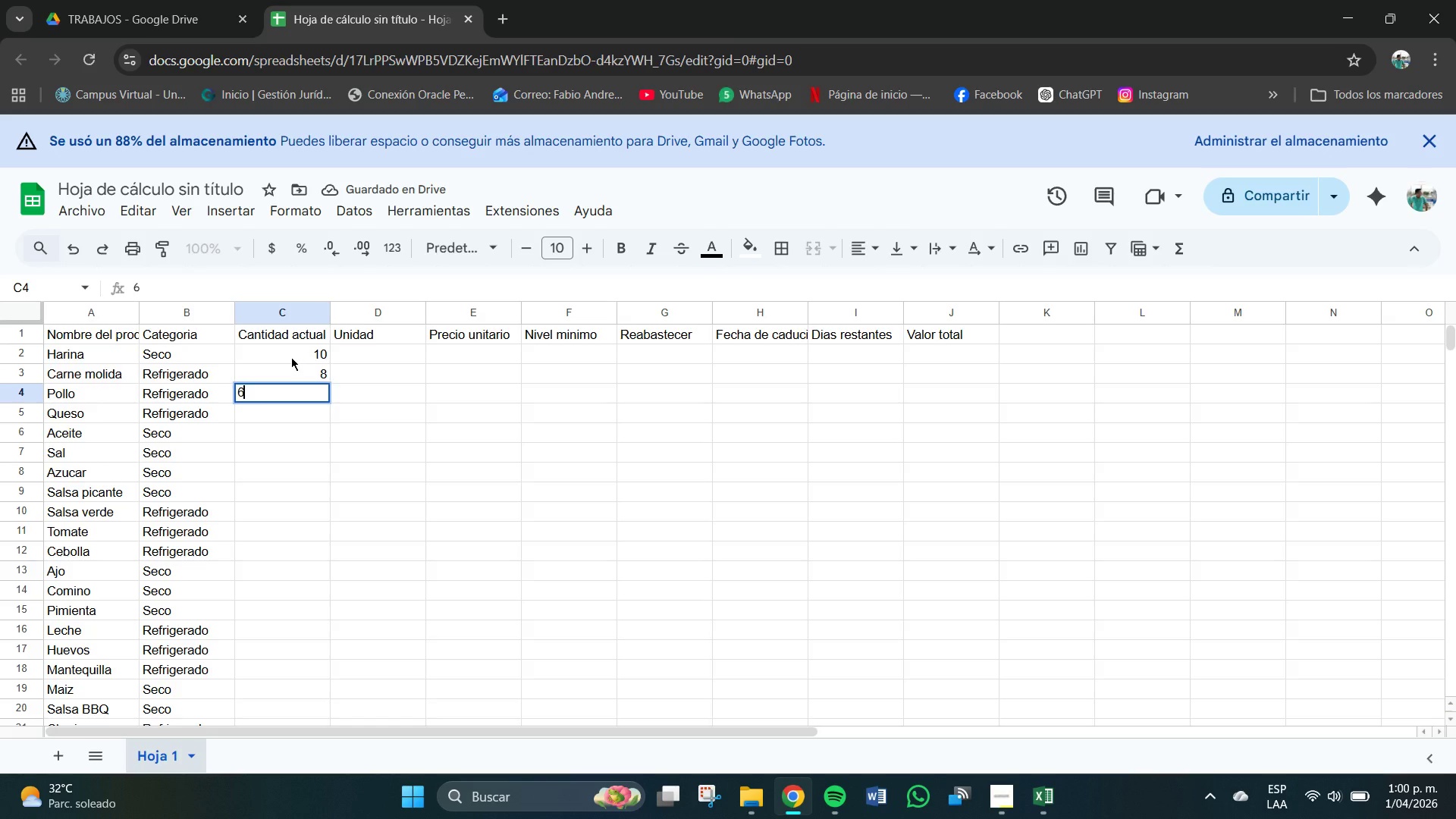 
key(Enter)
 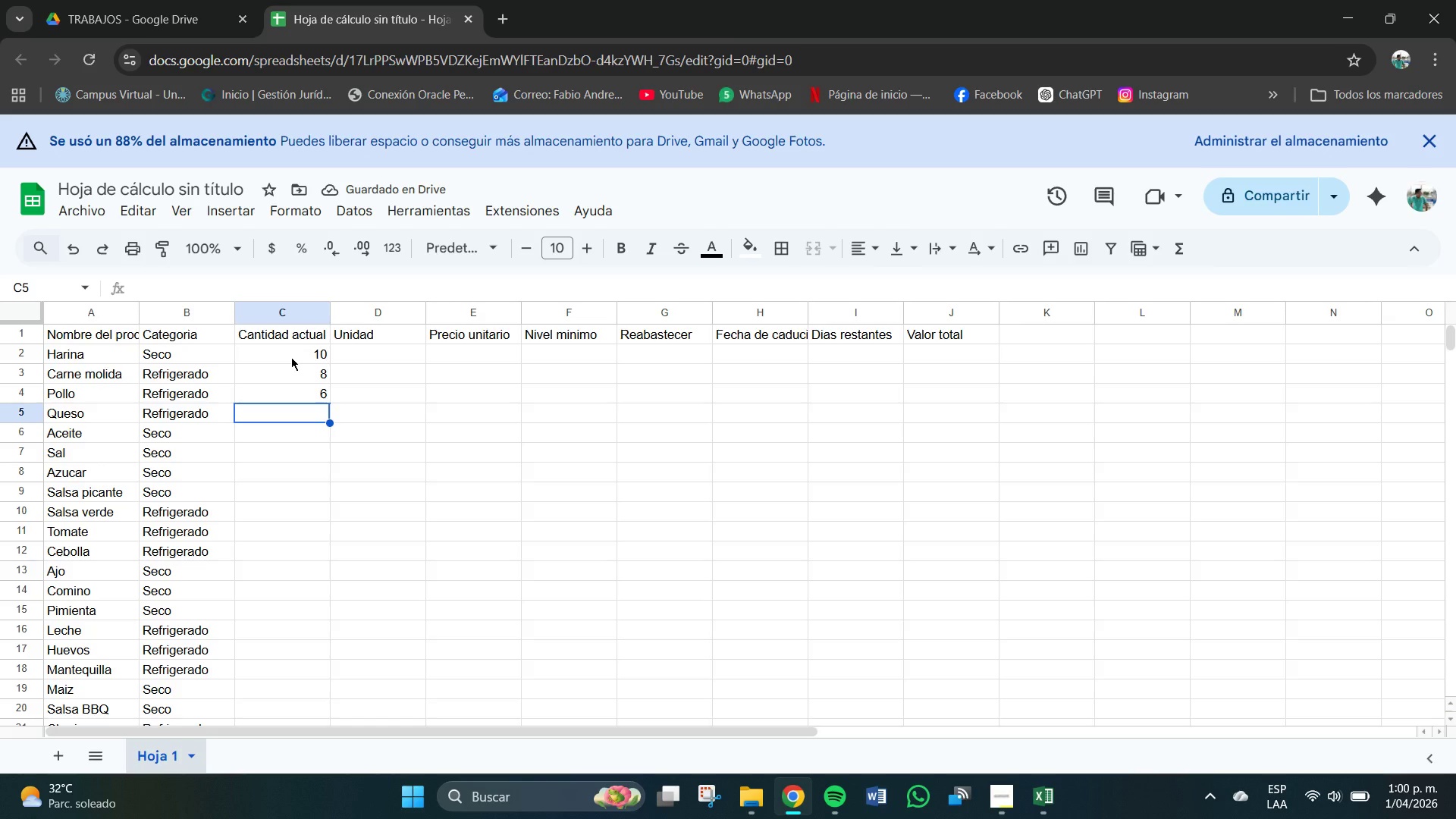 
key(Numpad5)
 